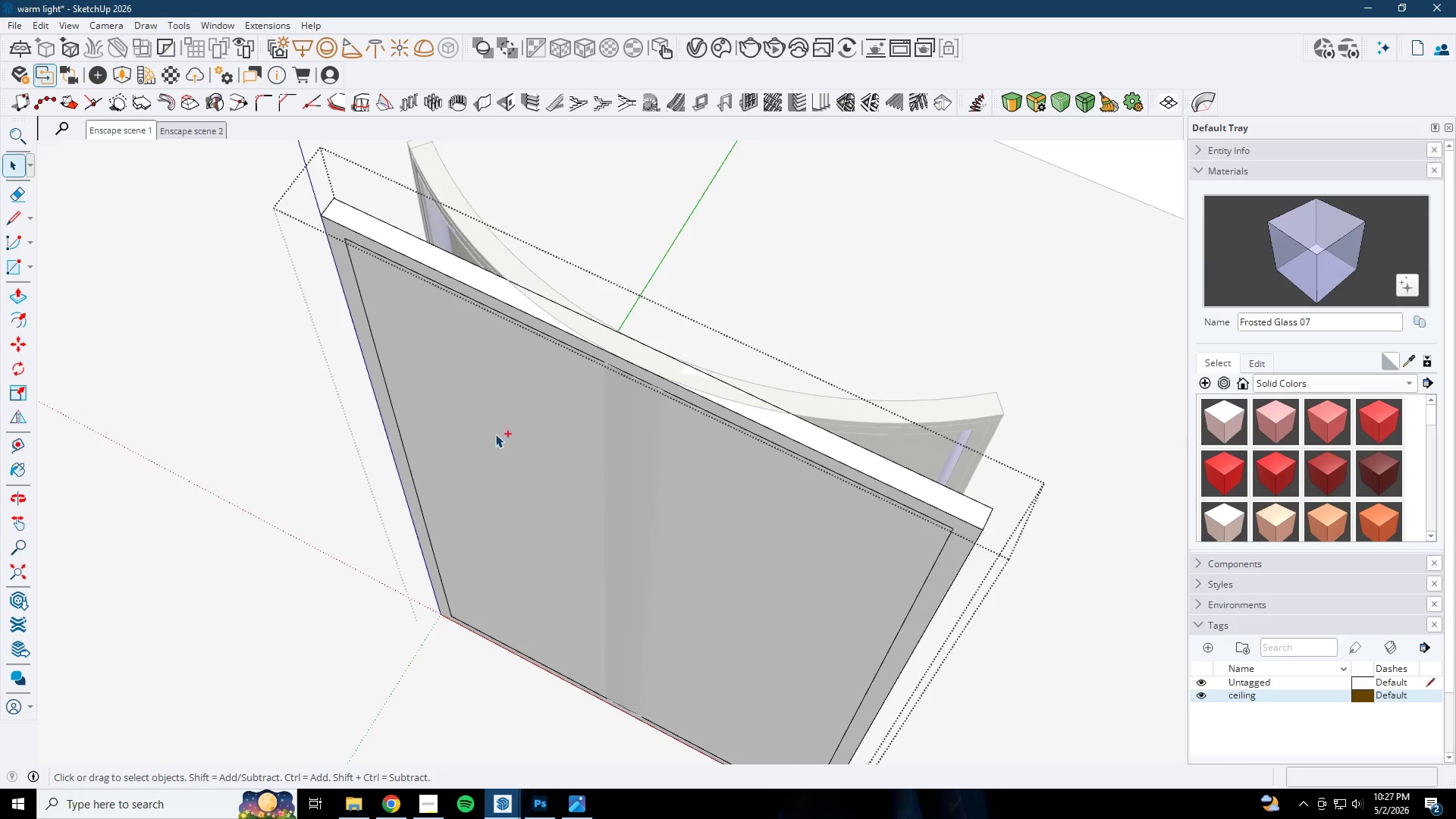 
key(Control+Z)
 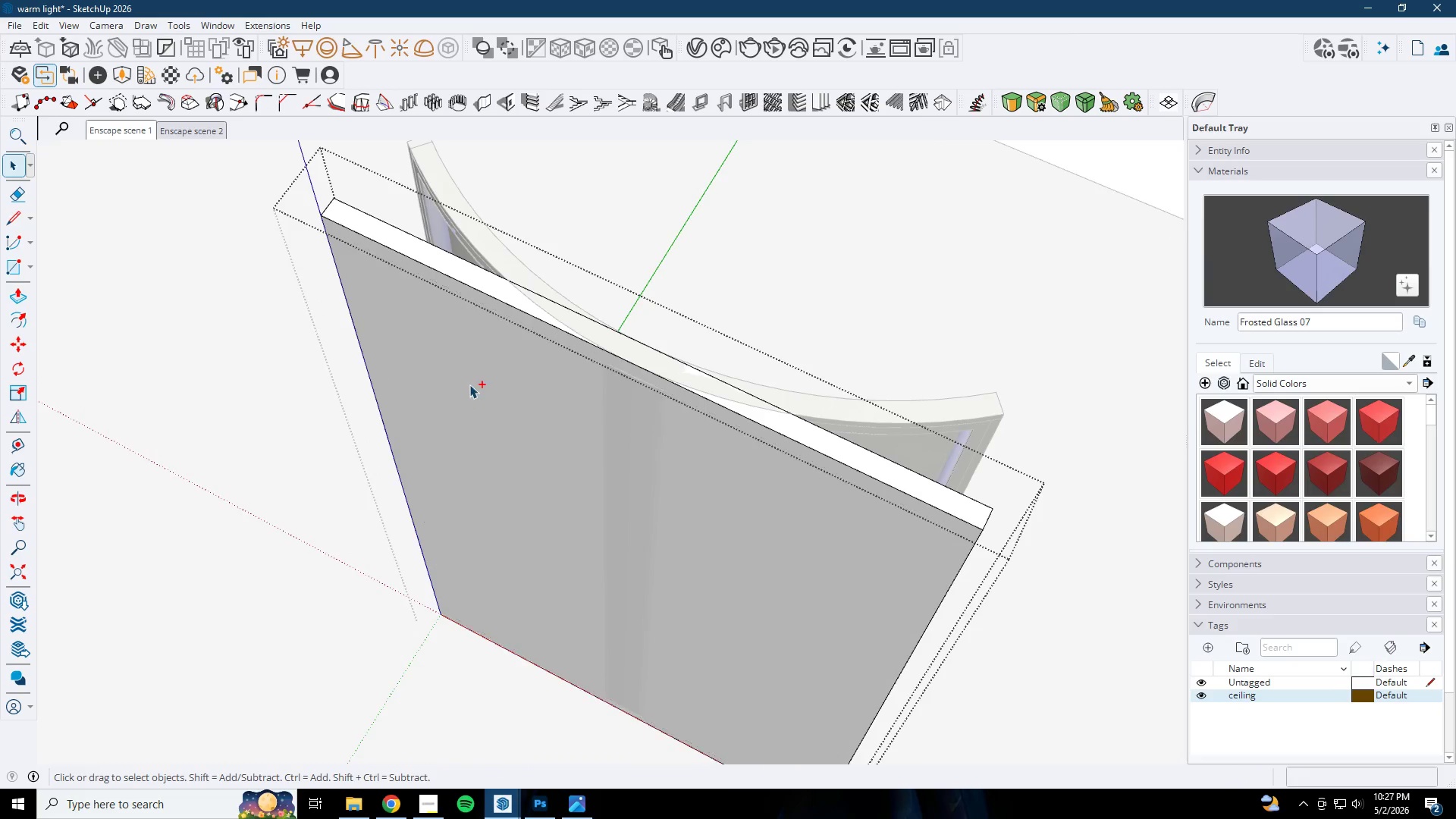 
key(Control+Z)
 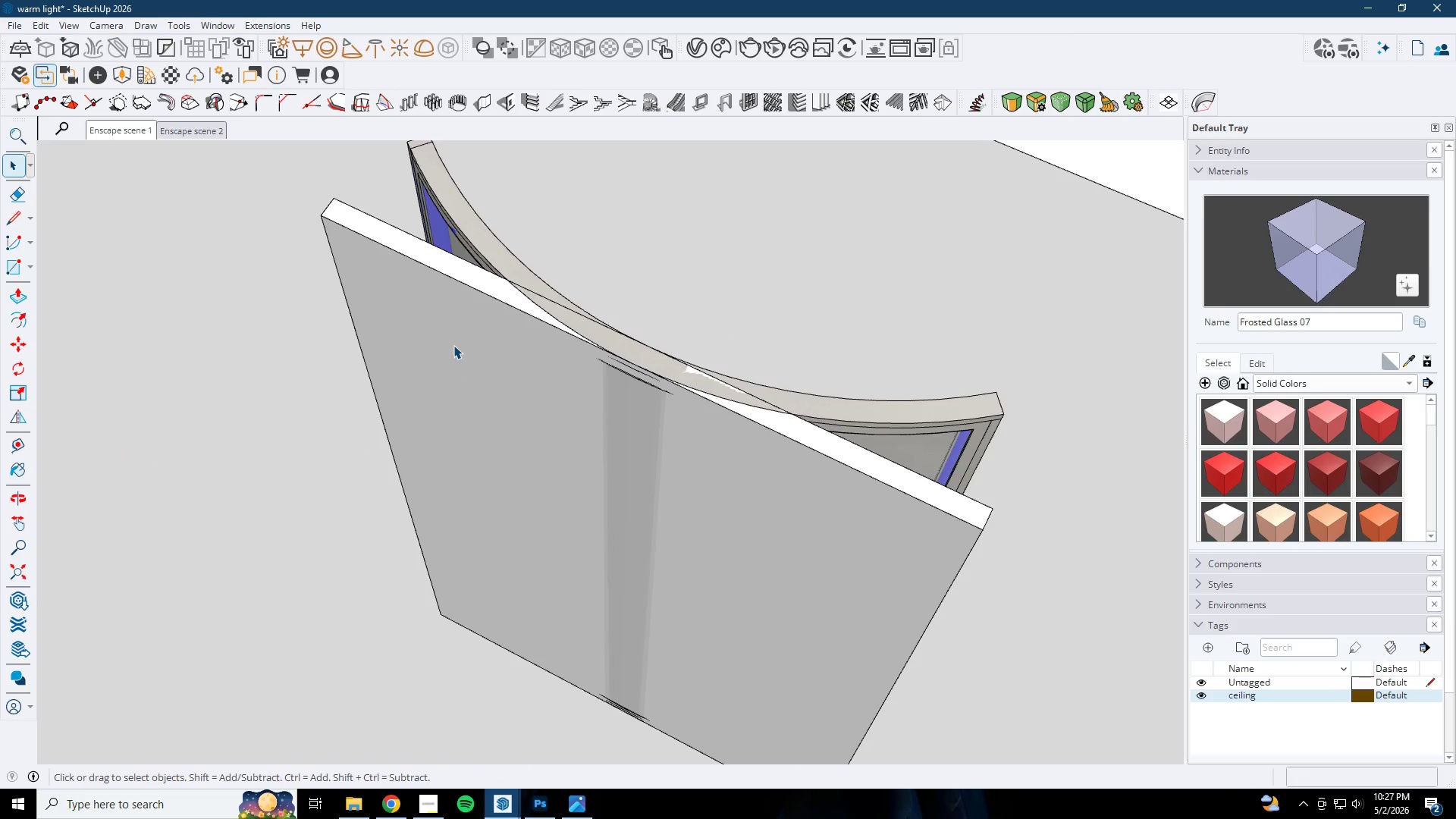 
key(Escape)
 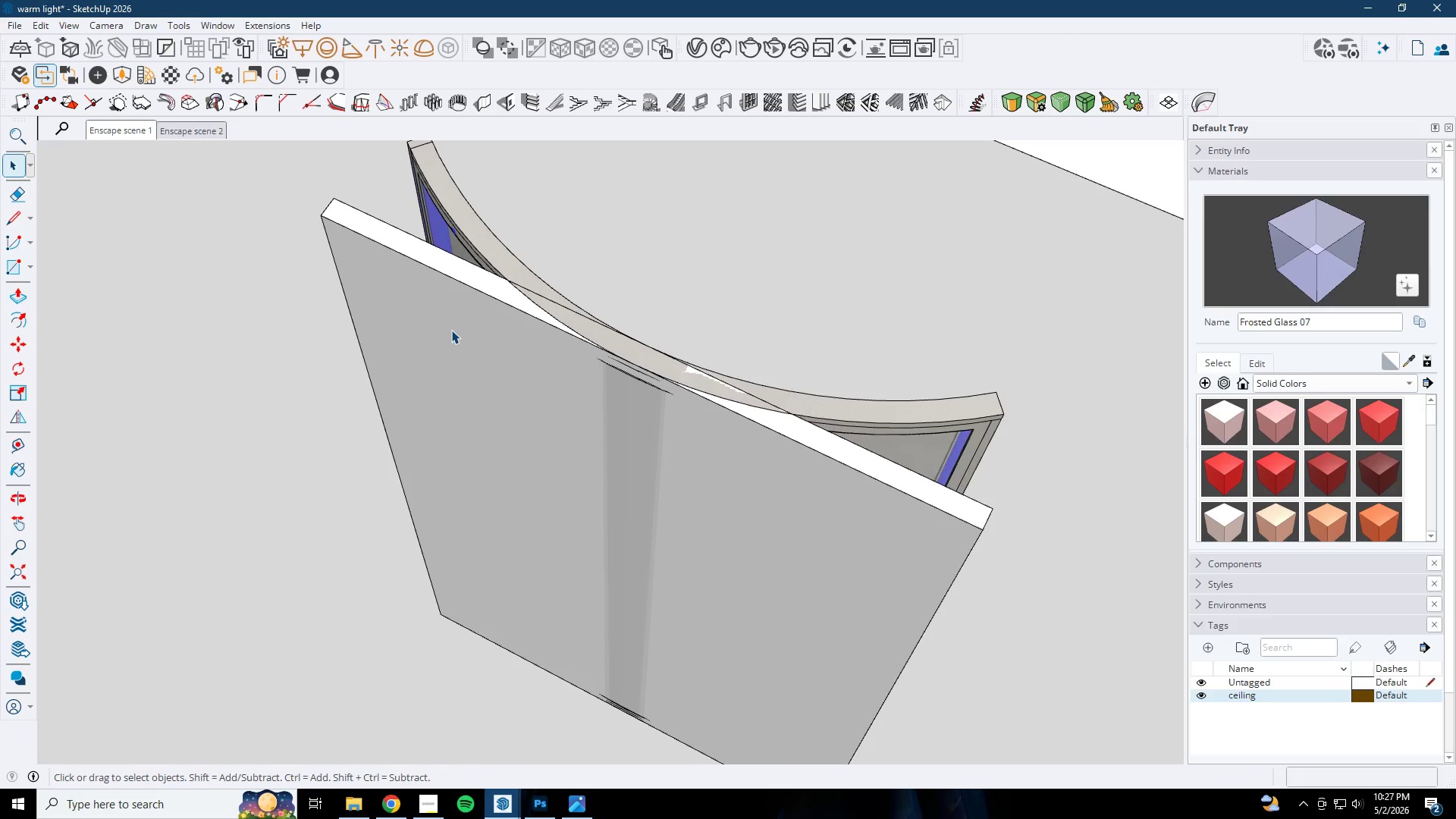 
double_click([451, 330])
 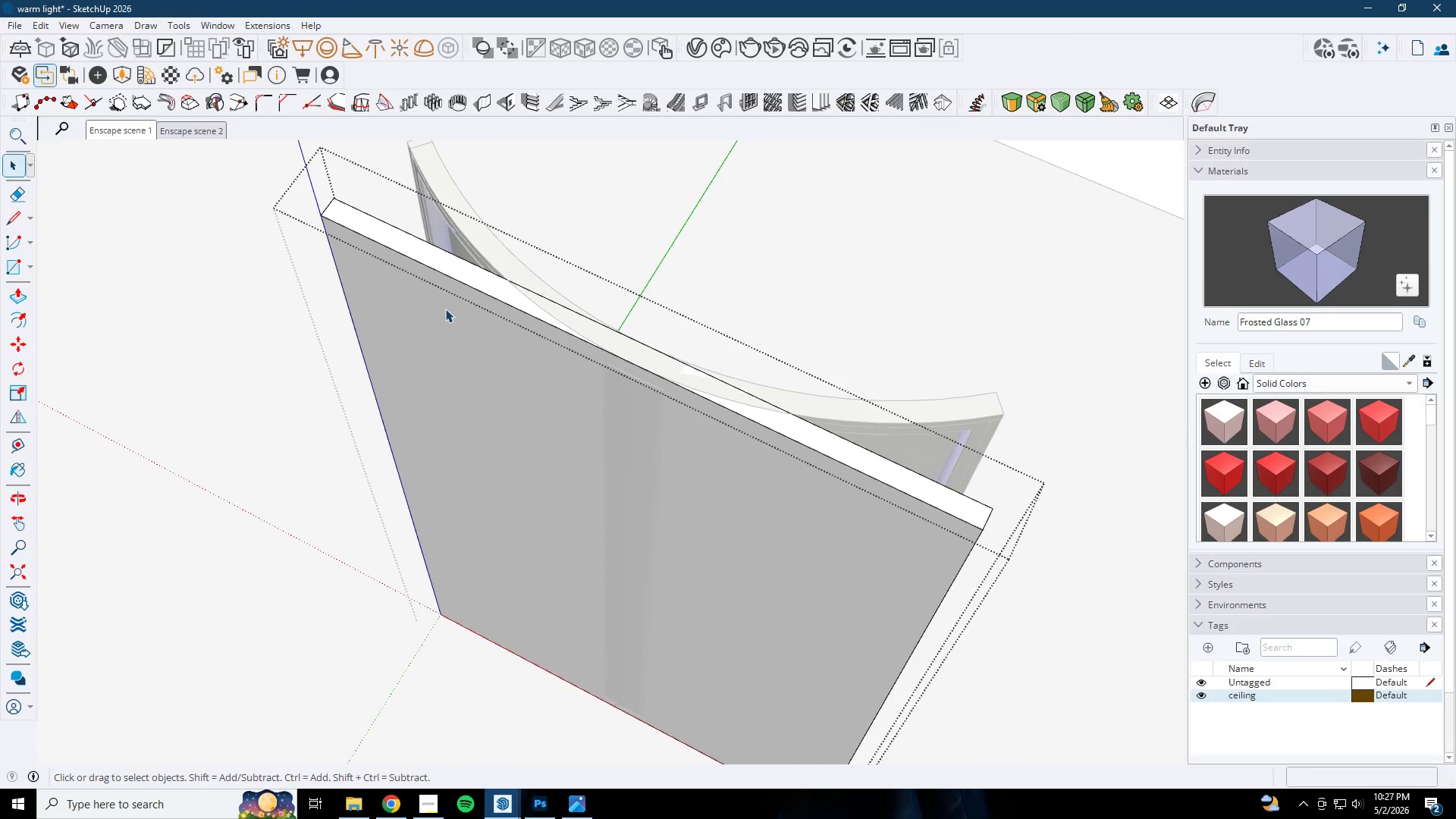 
triple_click([445, 304])
 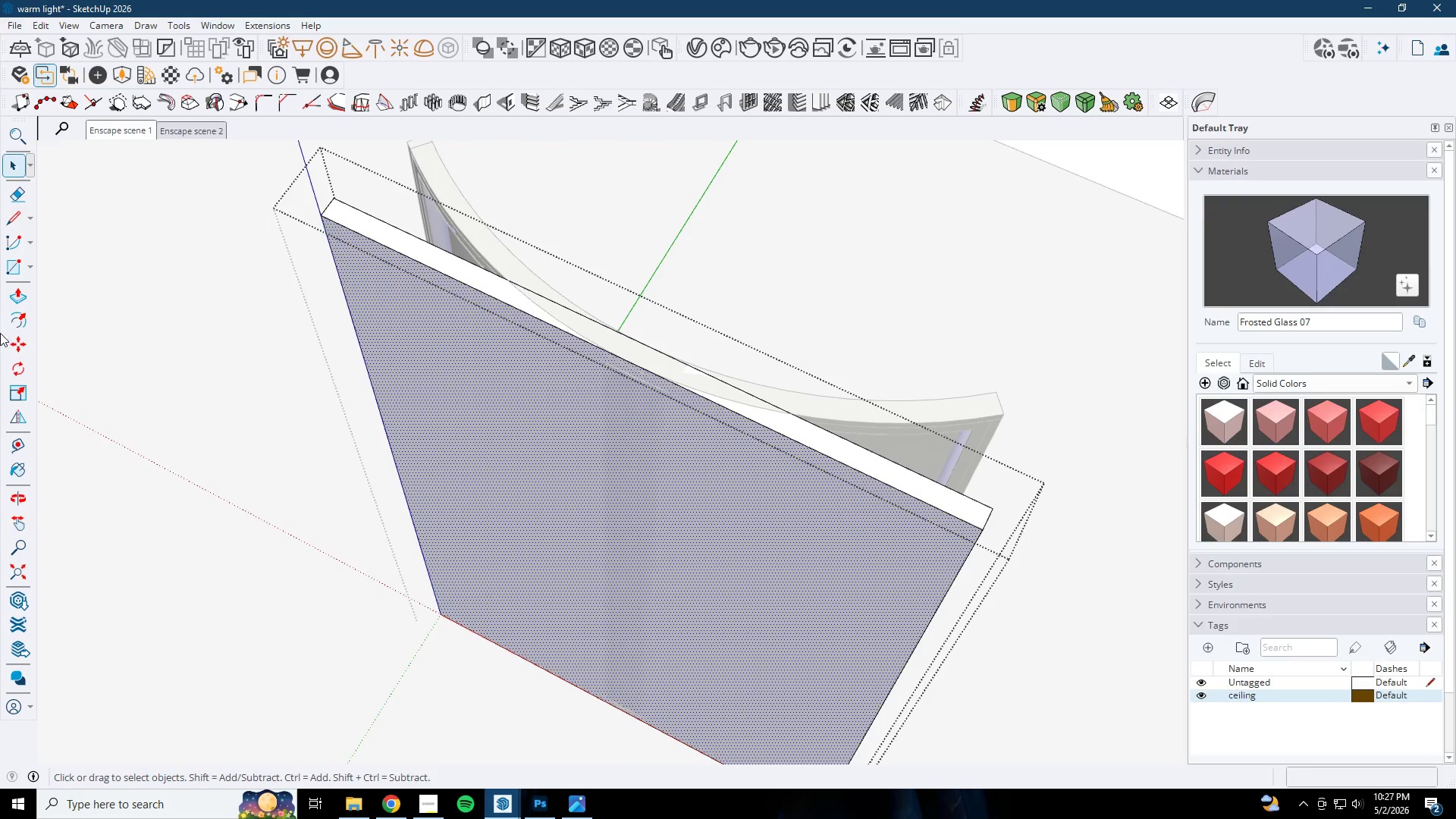 
left_click([22, 325])
 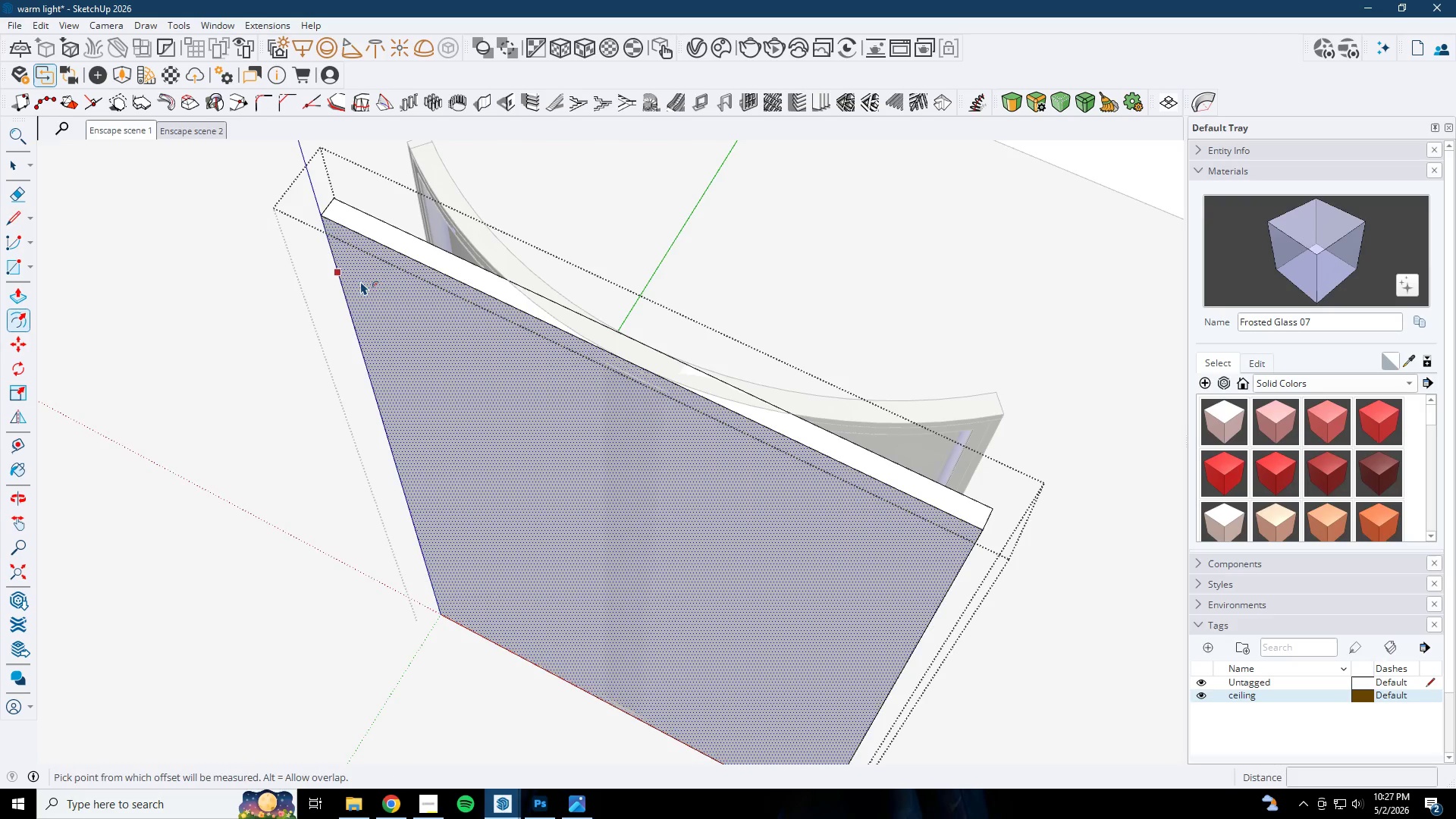 
left_click([369, 276])
 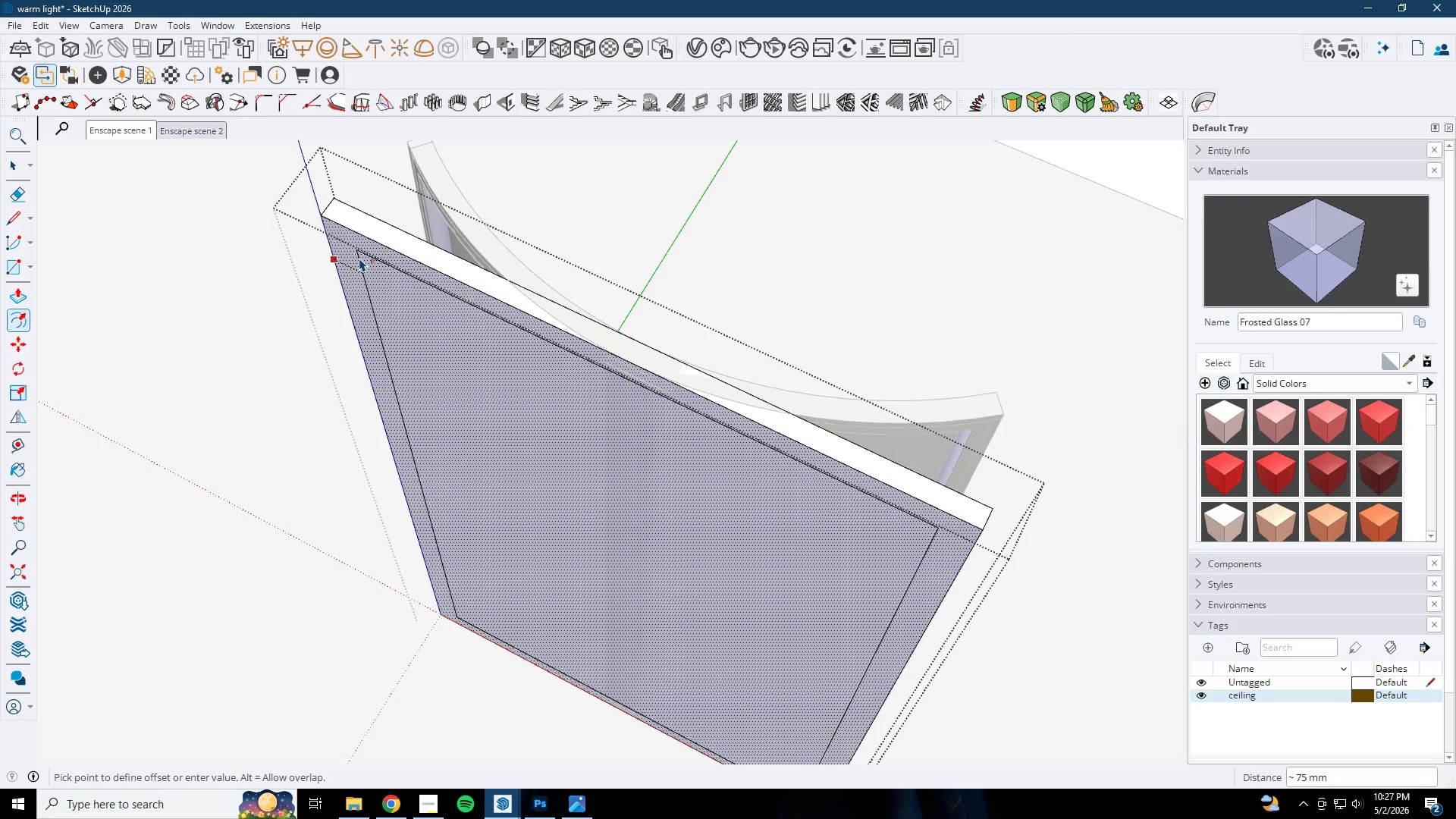 
key(Numpad5)
 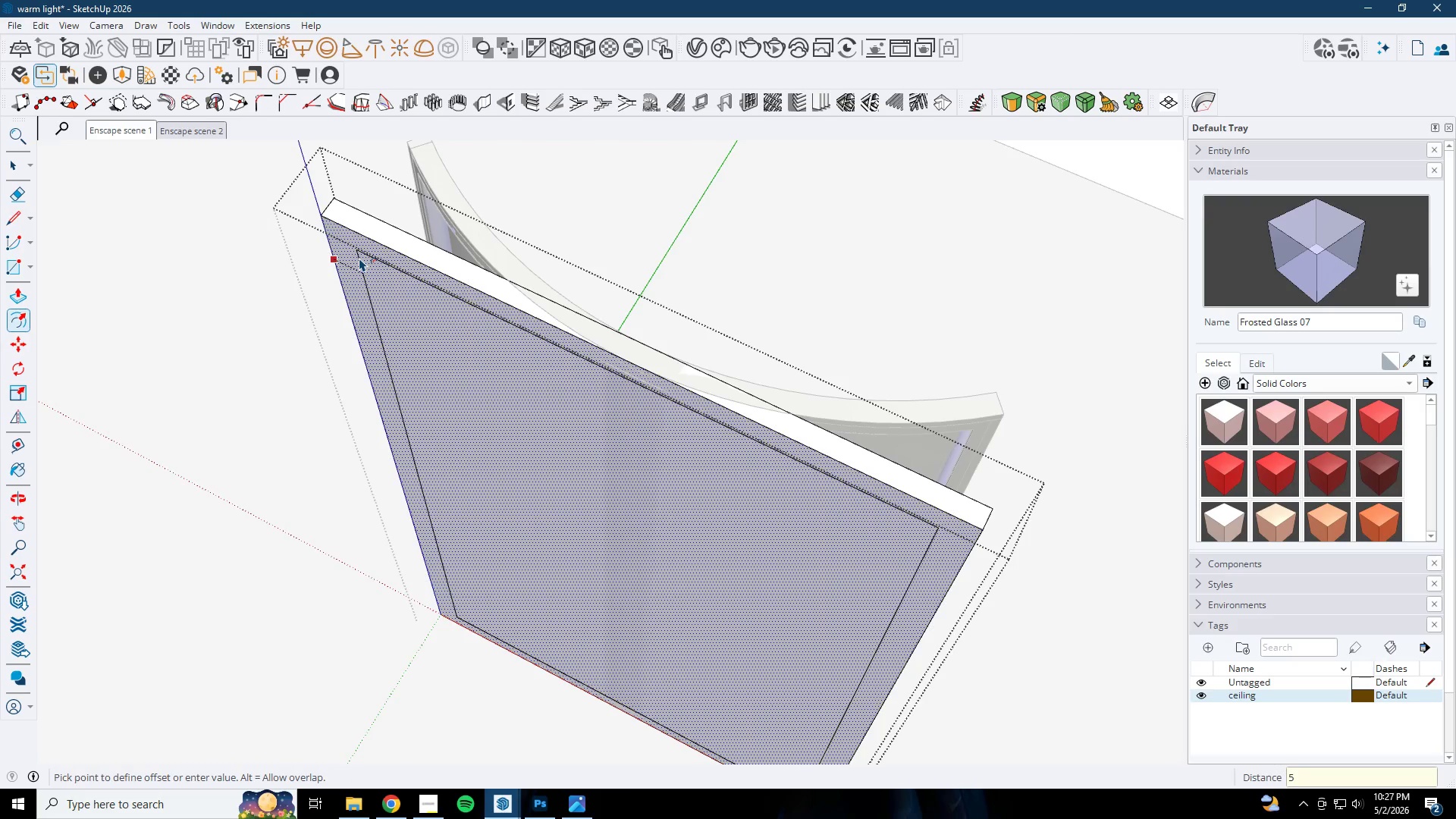 
key(Numpad0)
 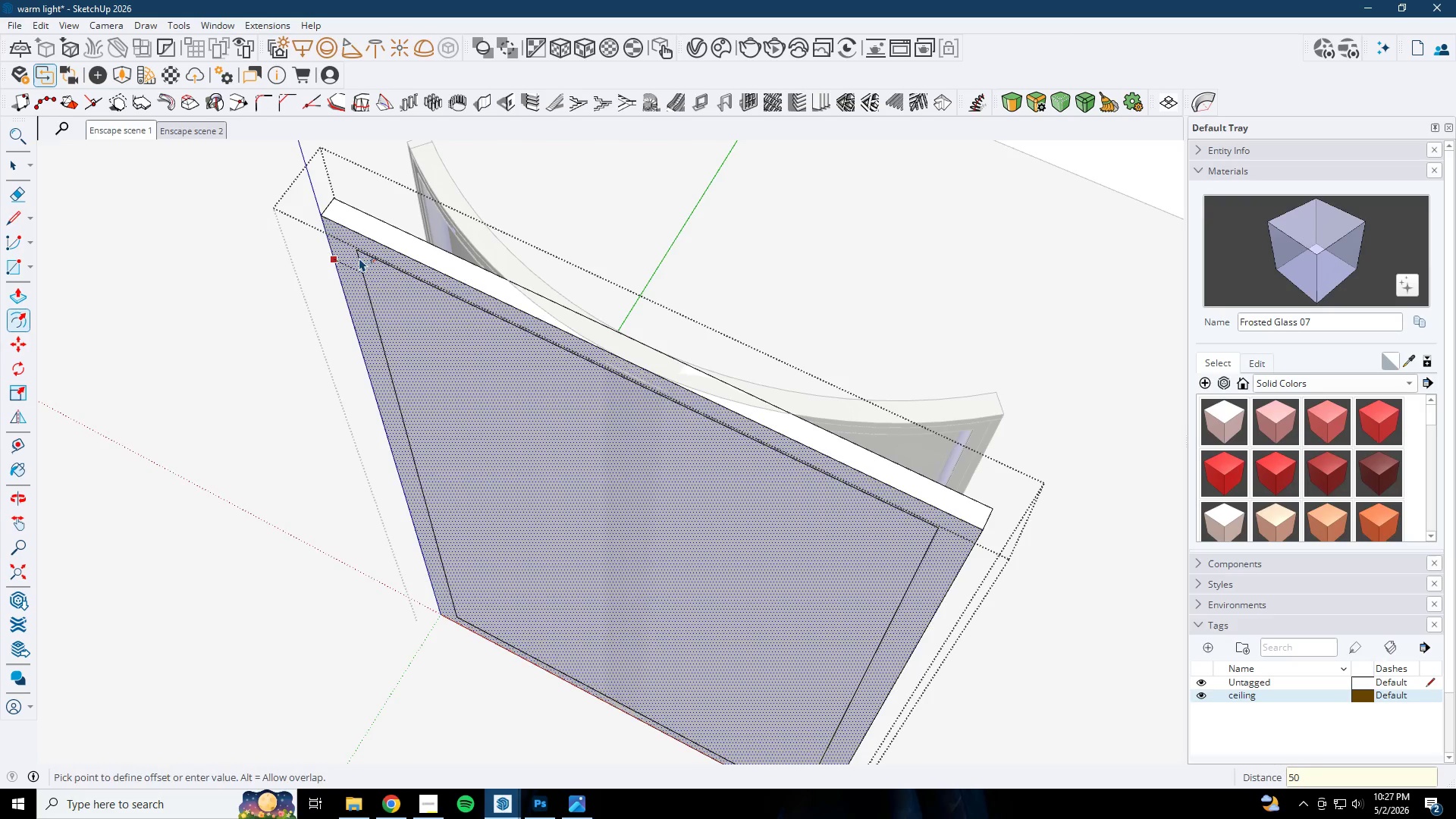 
key(NumpadEnter)
 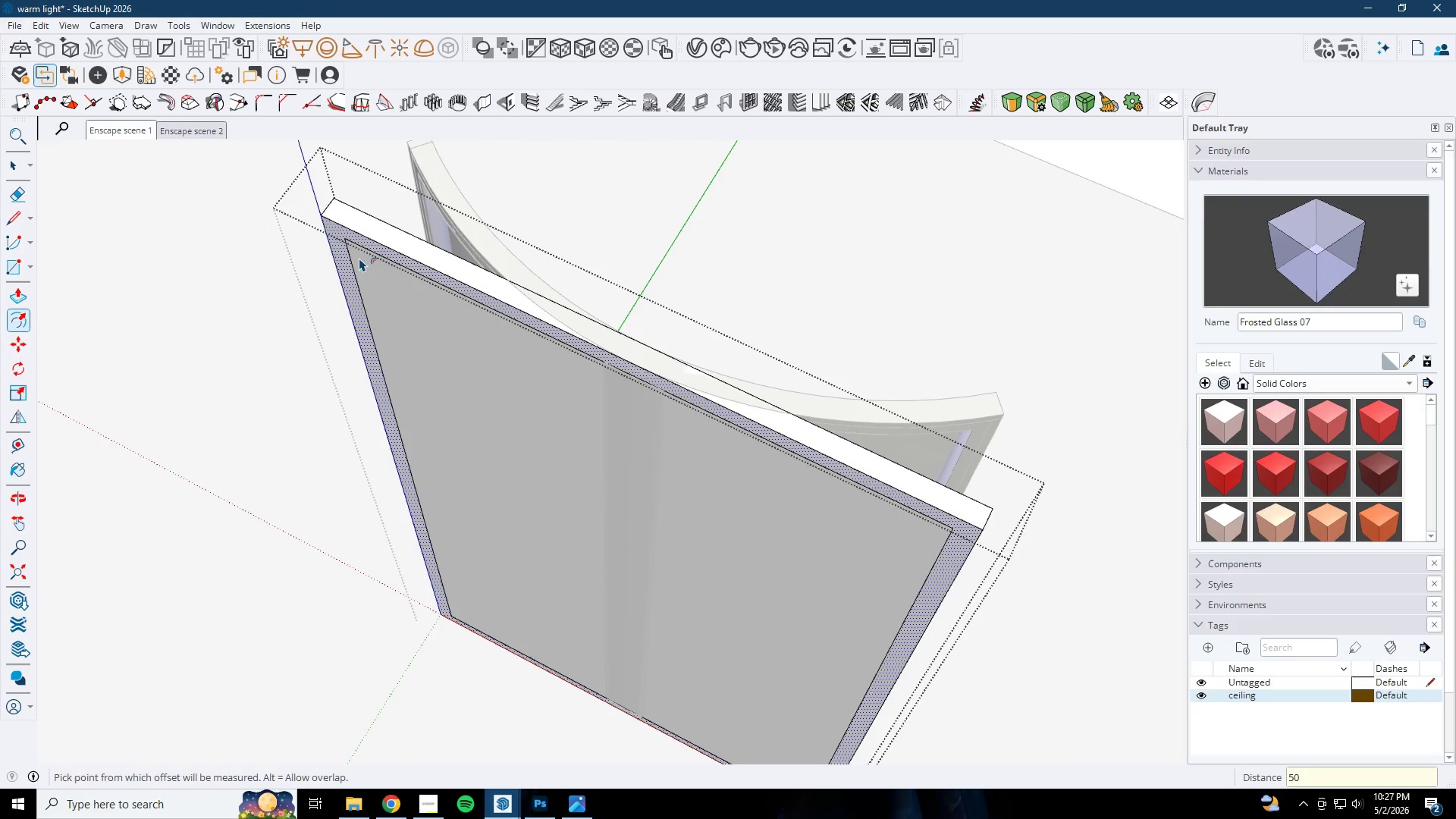 
key(P)
 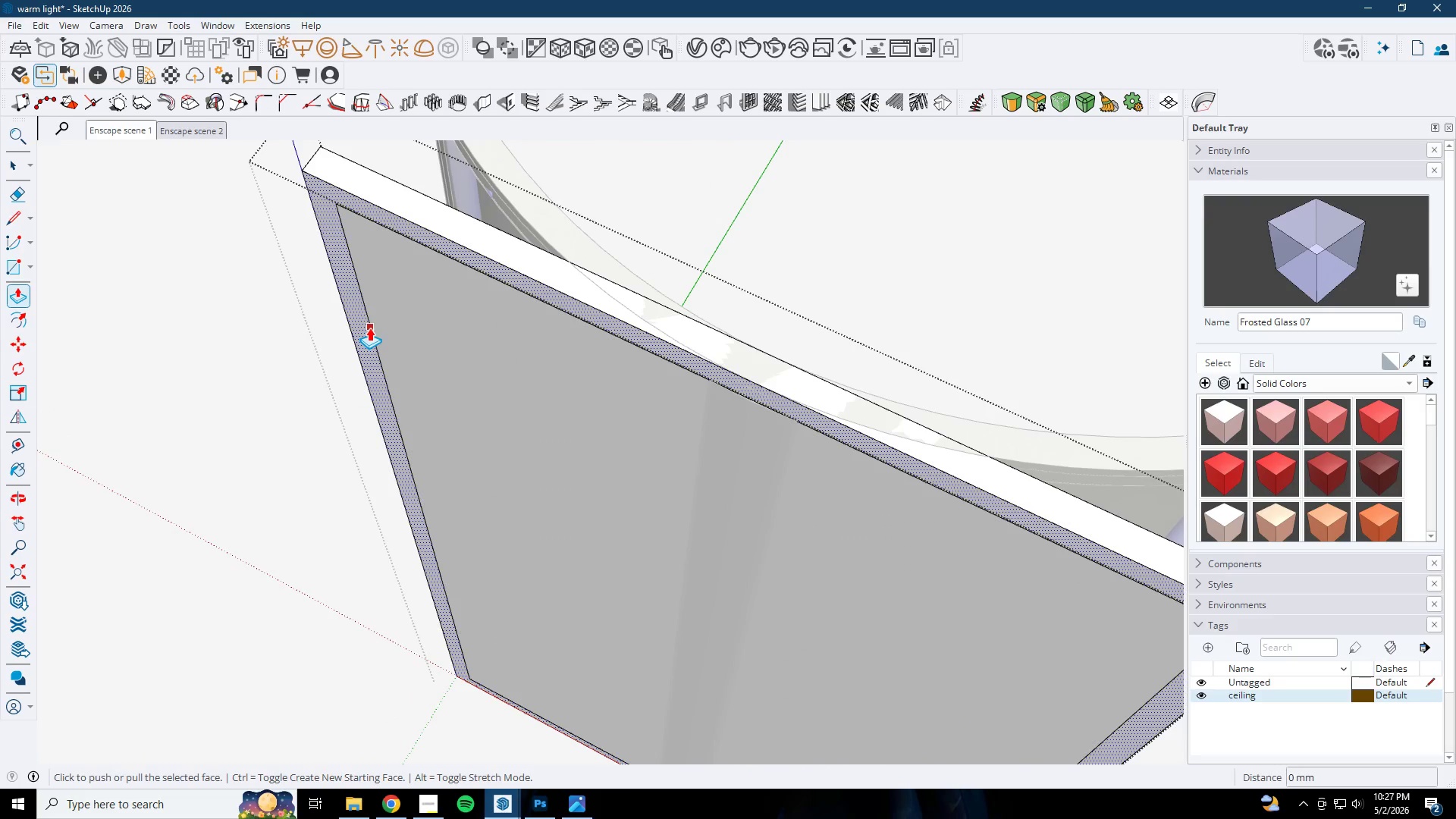 
key(Space)
 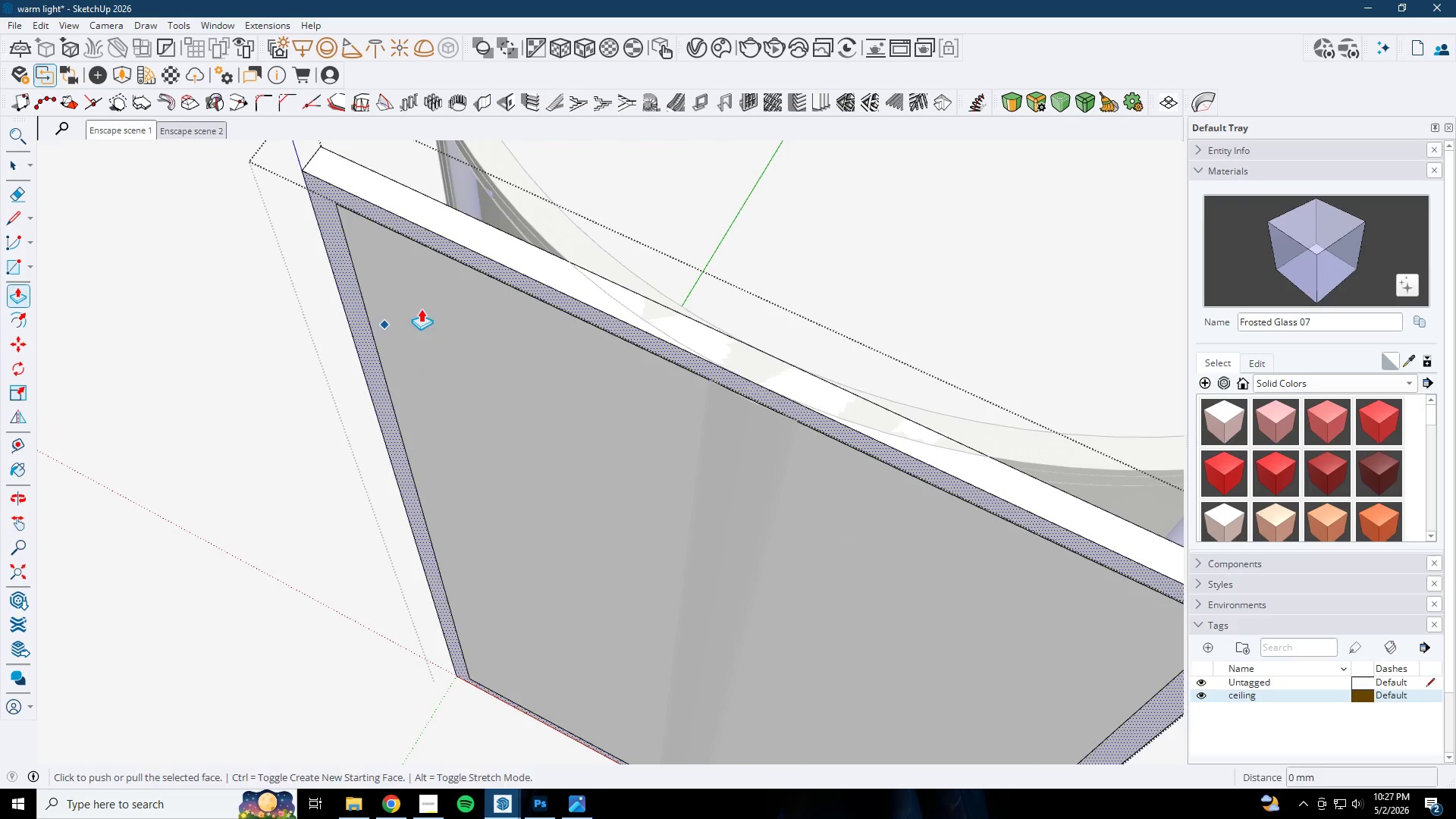 
left_click([425, 303])
 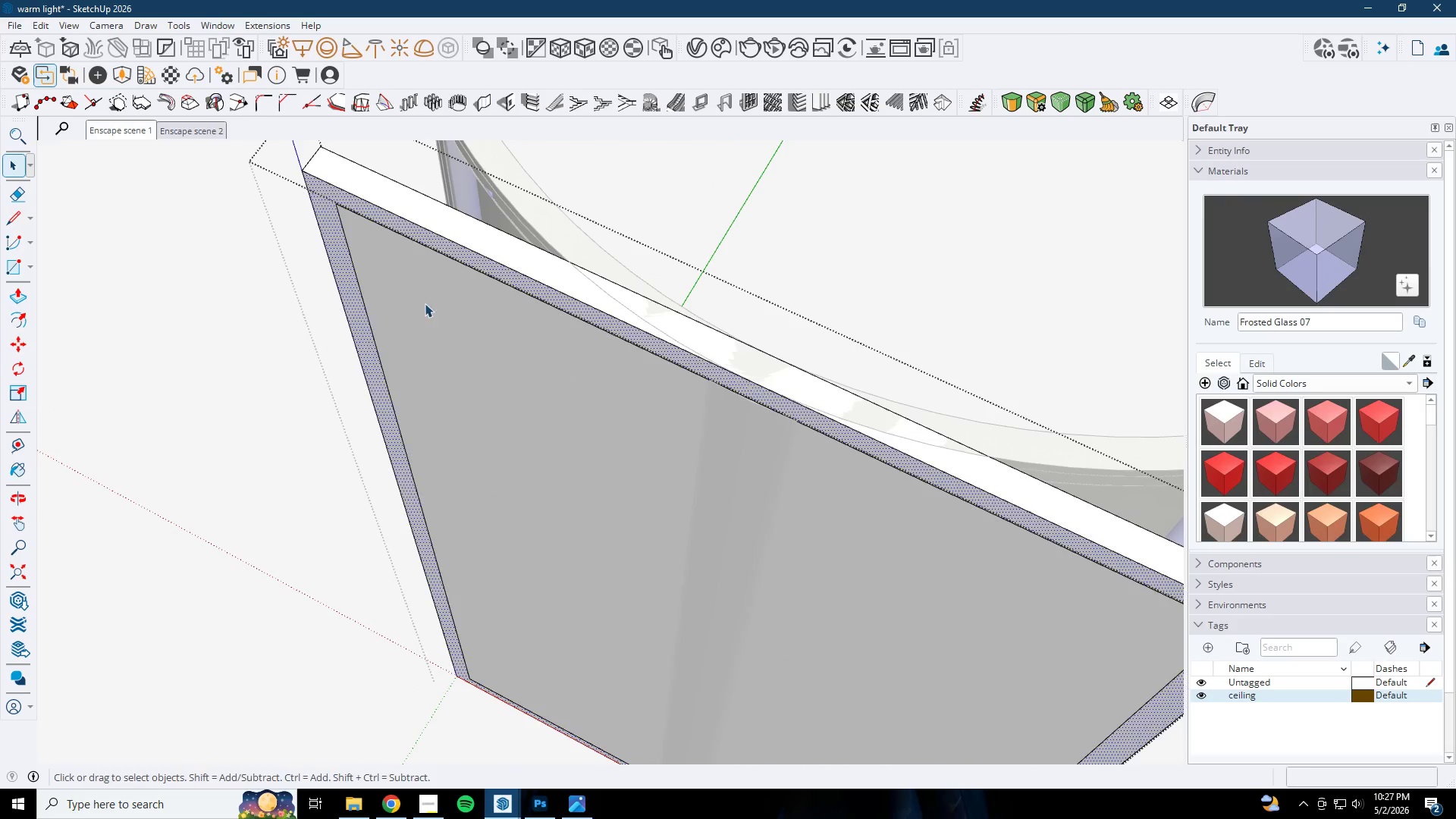 
scroll: coordinate [369, 328], scroll_direction: up, amount: 3.0
 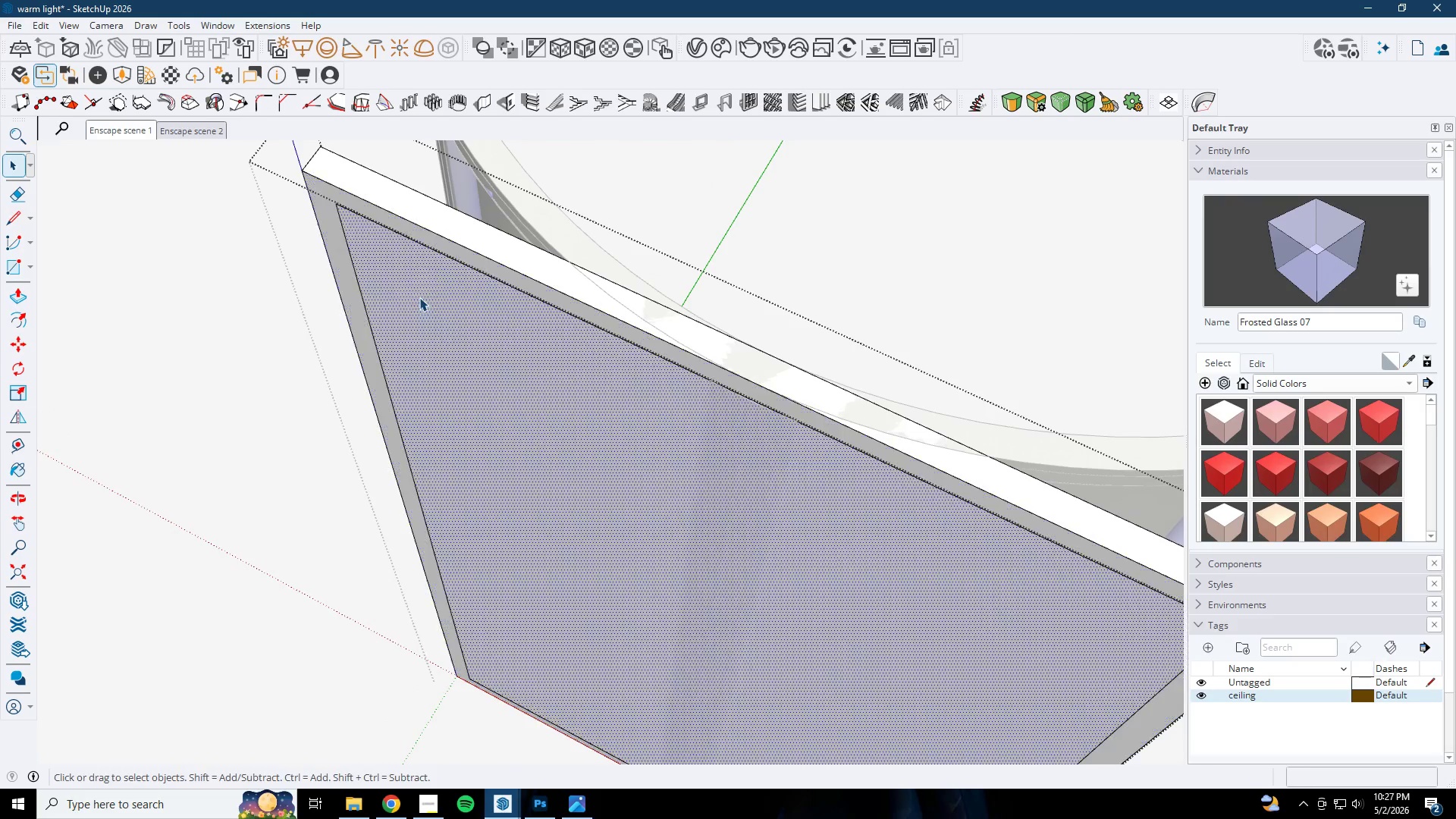 
key(P)
 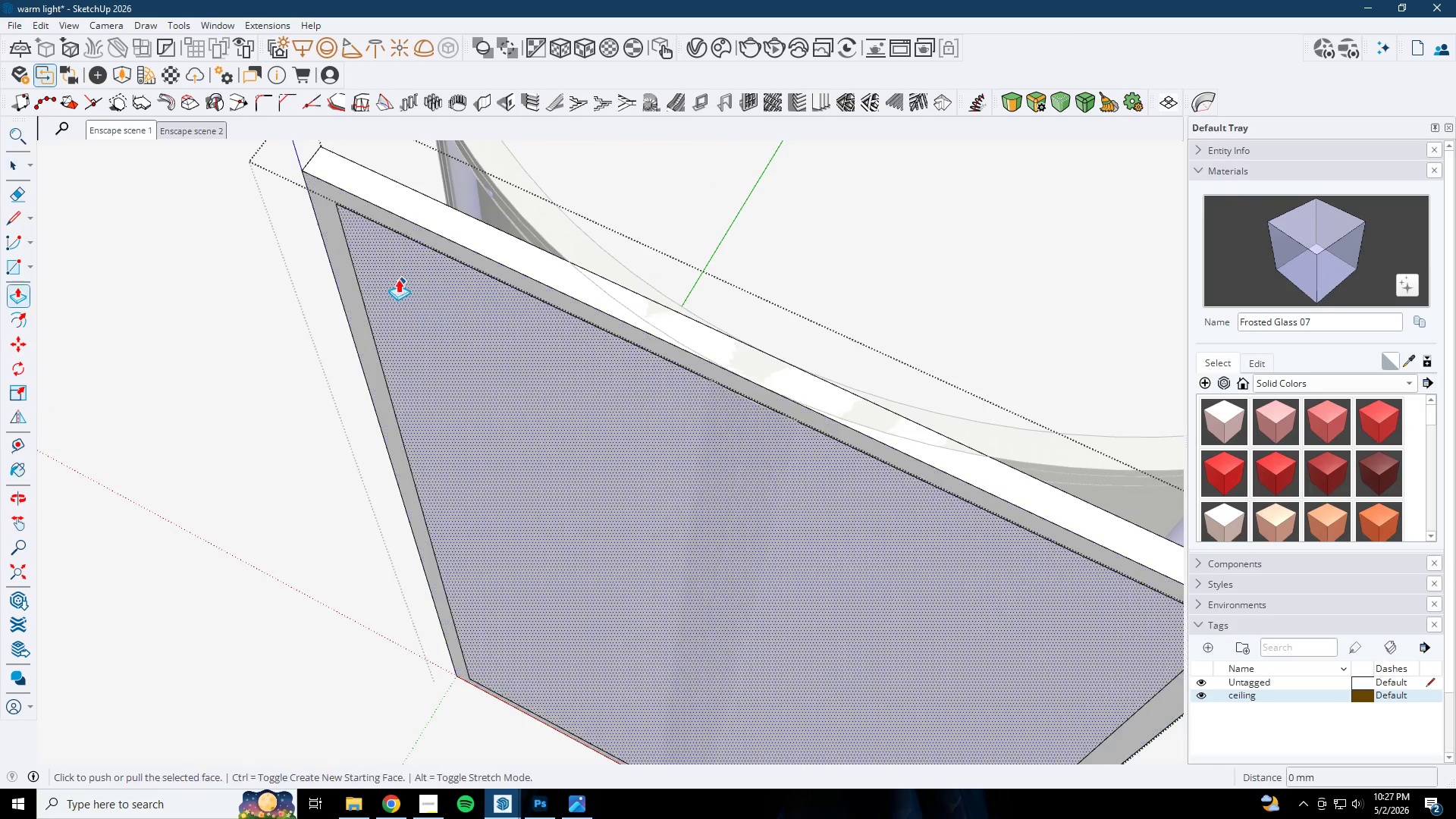 
double_click([397, 278])
 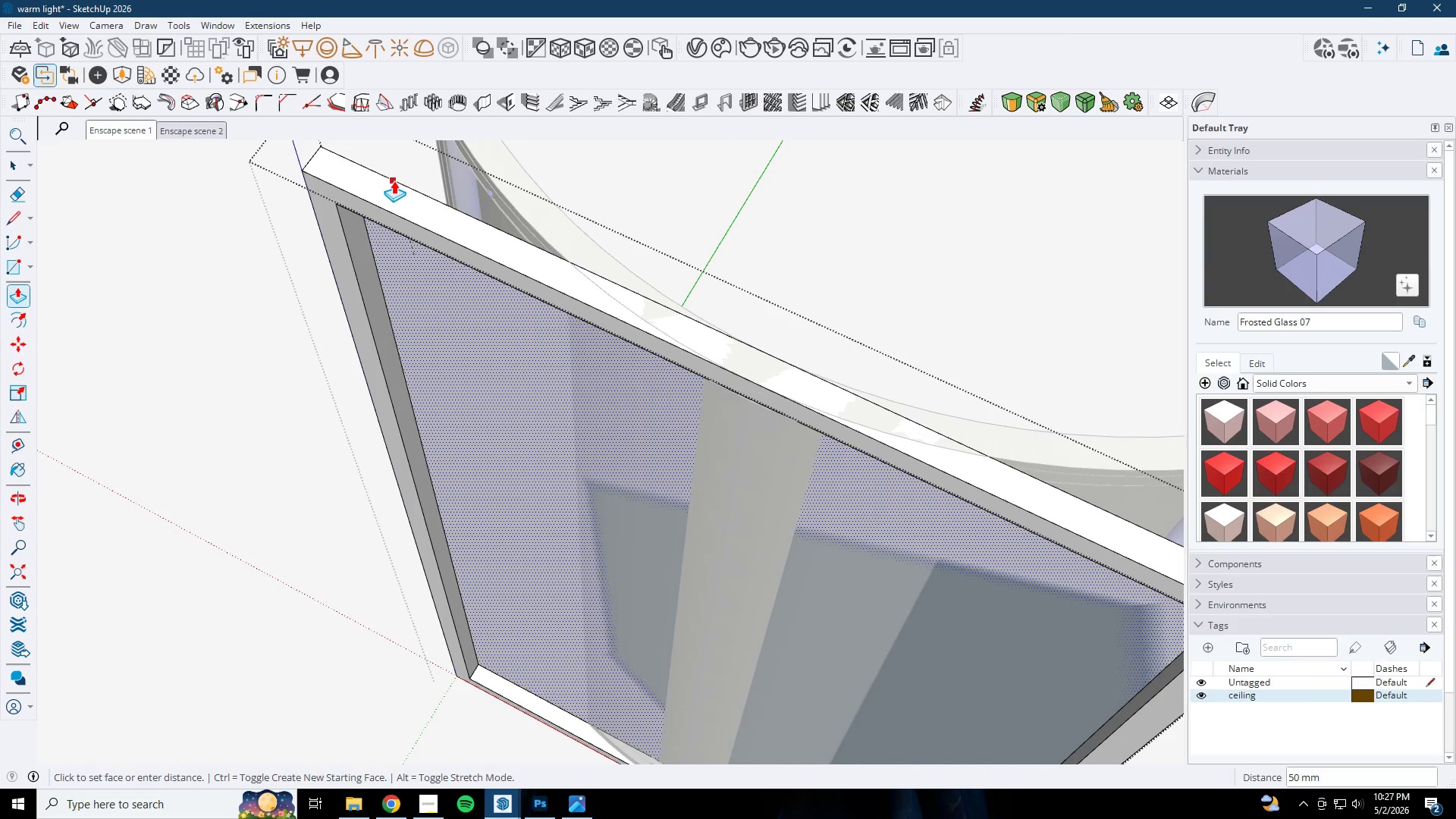 
left_click([394, 180])
 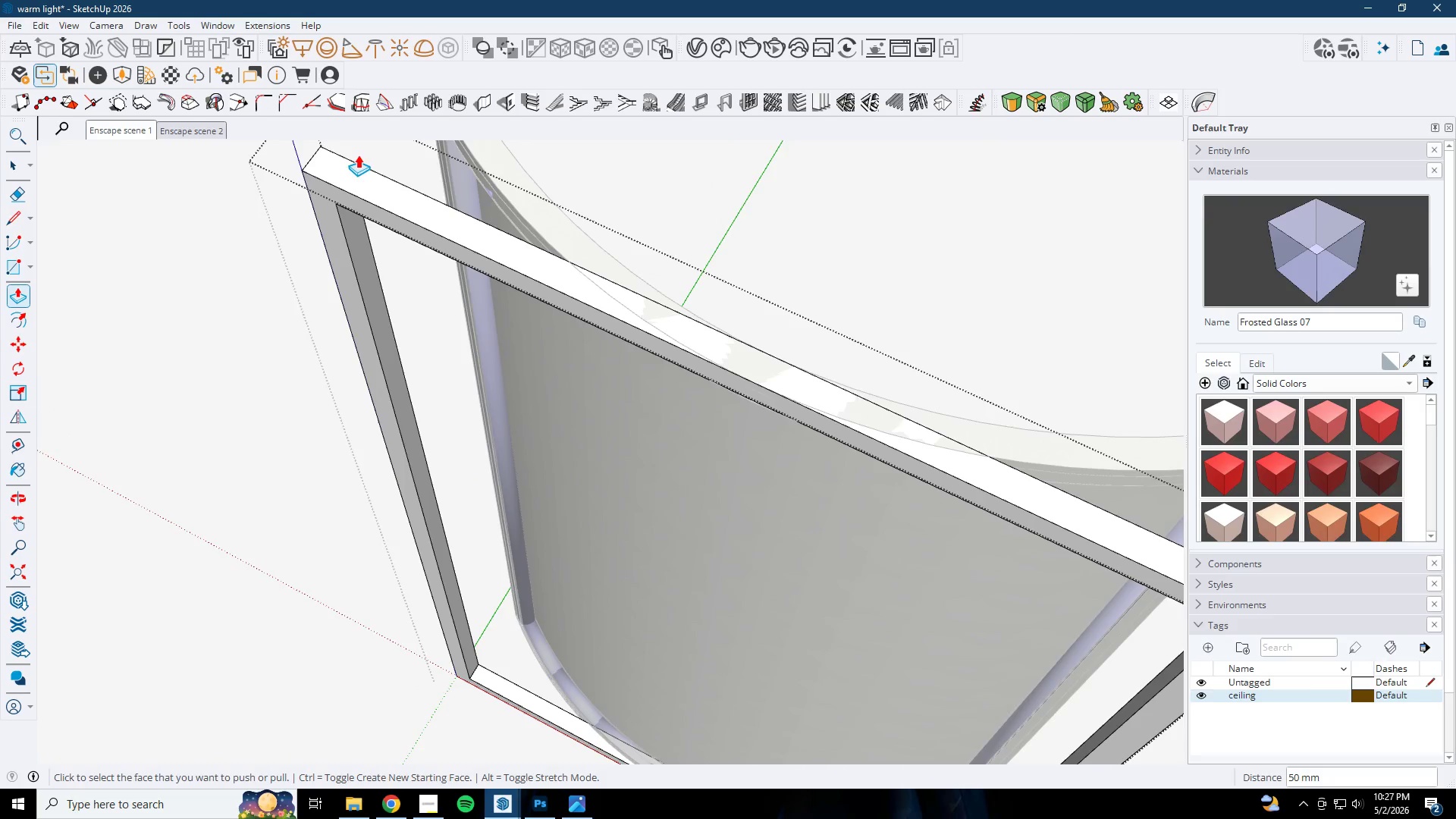 
key(Semicolon)
 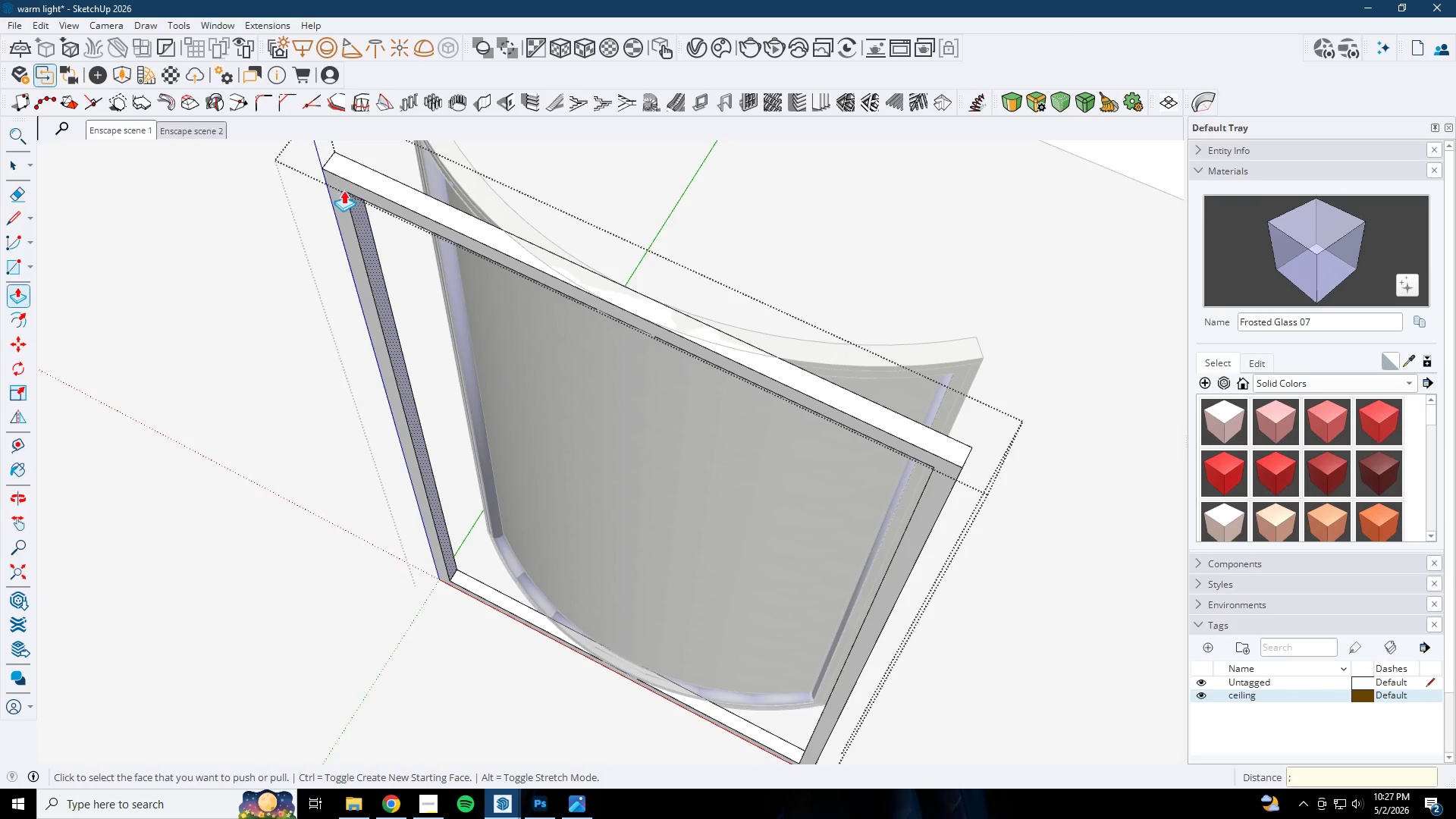 
scroll: coordinate [388, 203], scroll_direction: down, amount: 3.0
 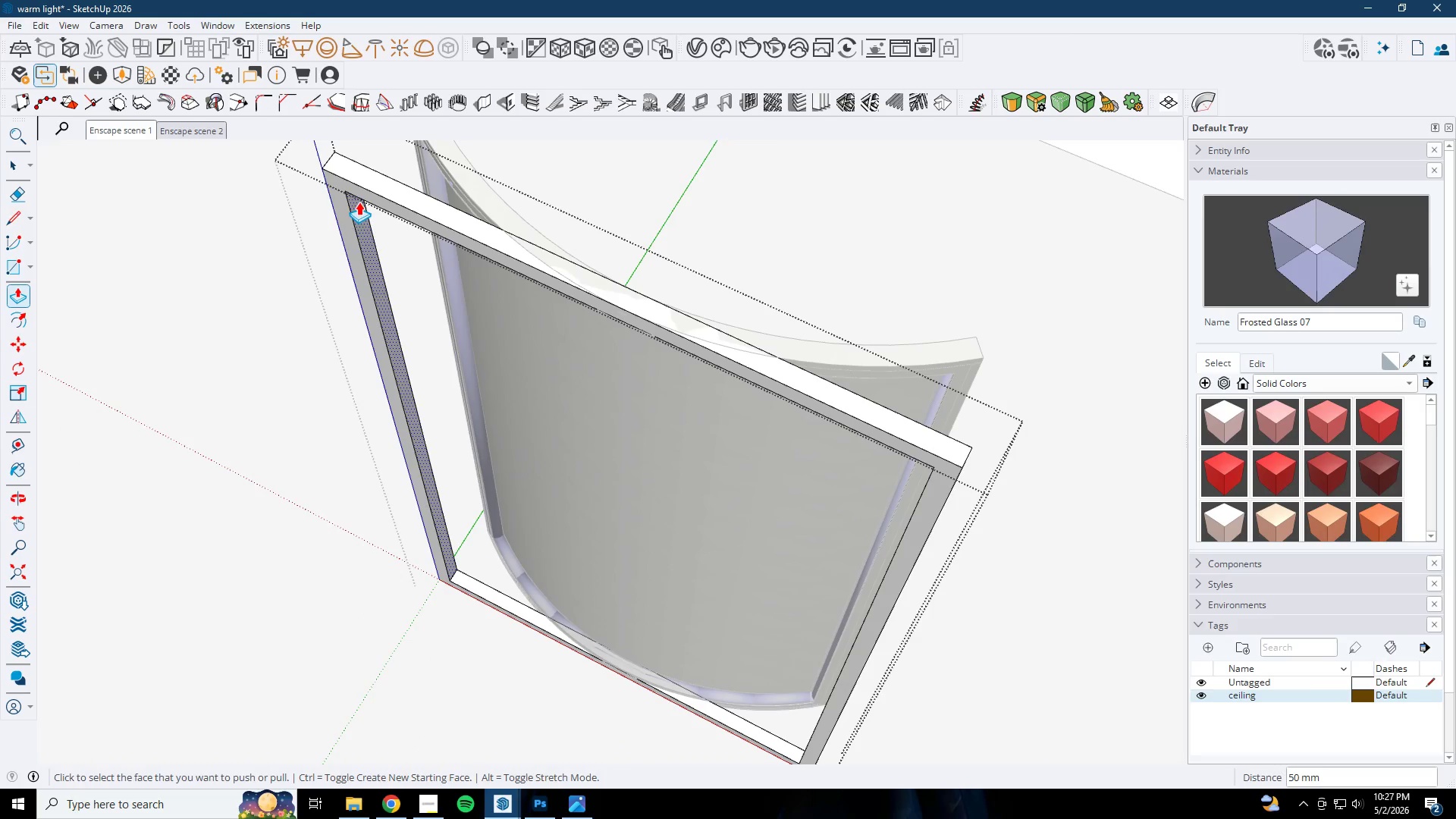 
key(L)
 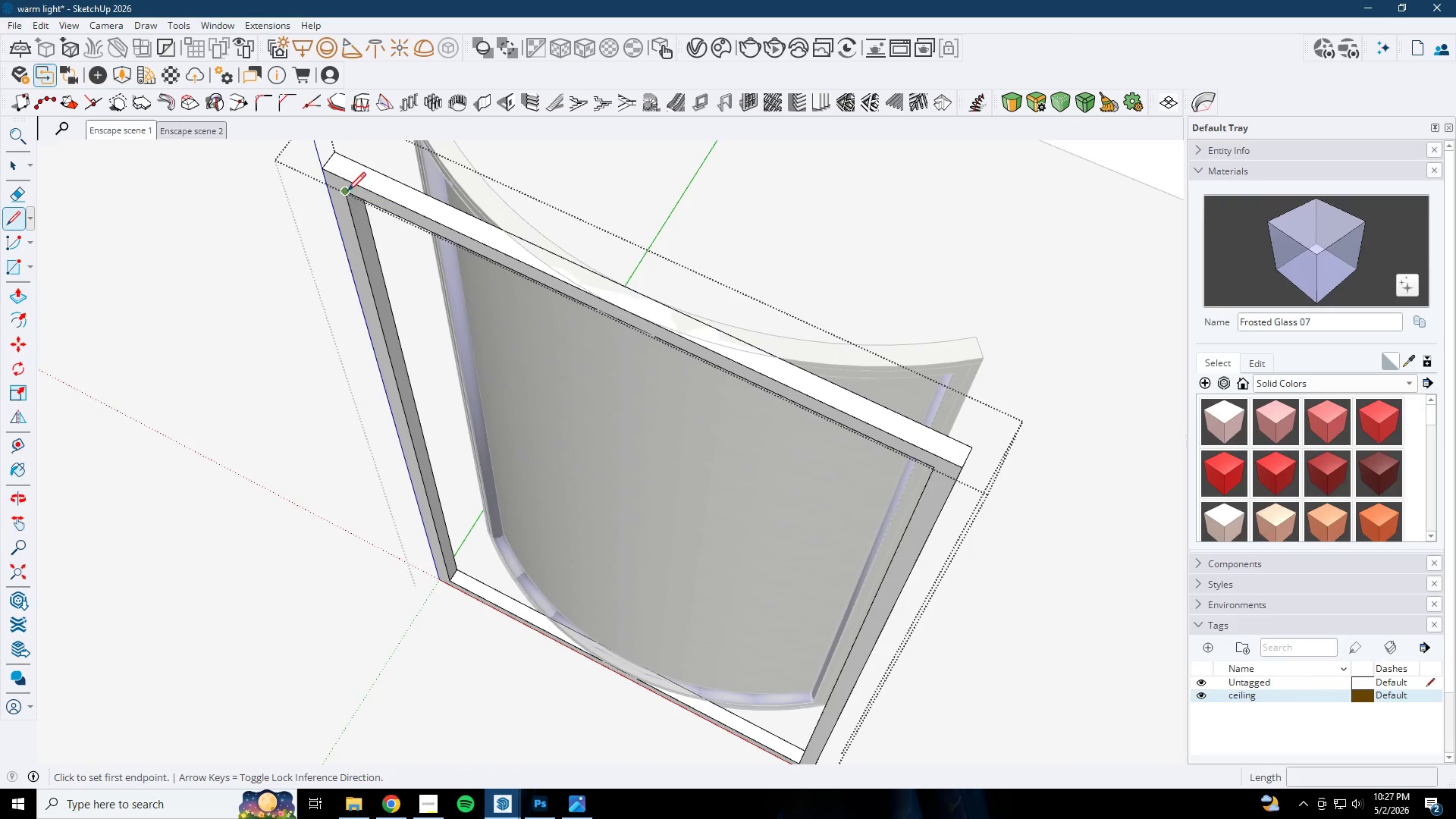 
left_click_drag(start_coordinate=[347, 193], to_coordinate=[350, 198])
 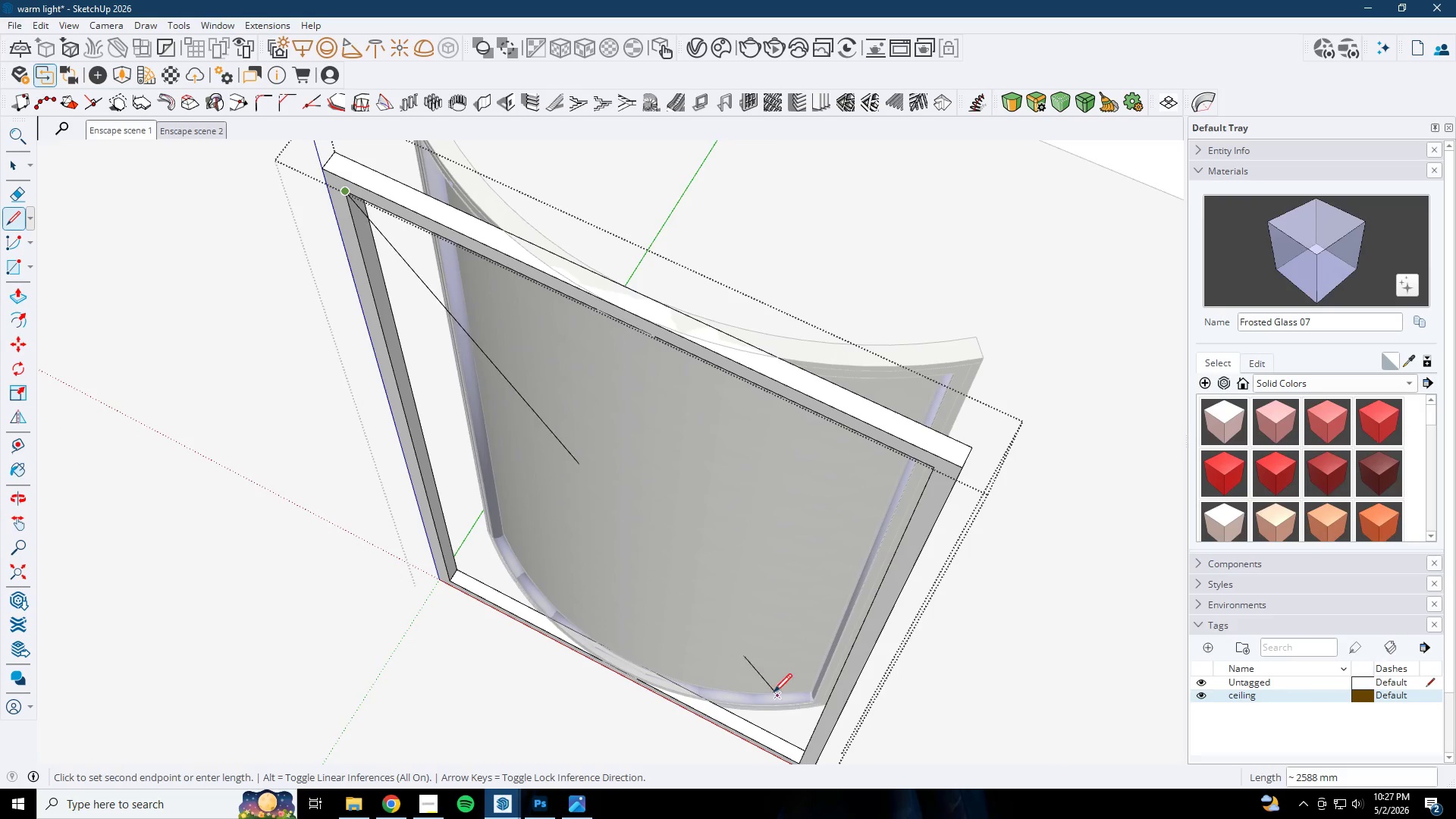 
left_click([789, 724])
 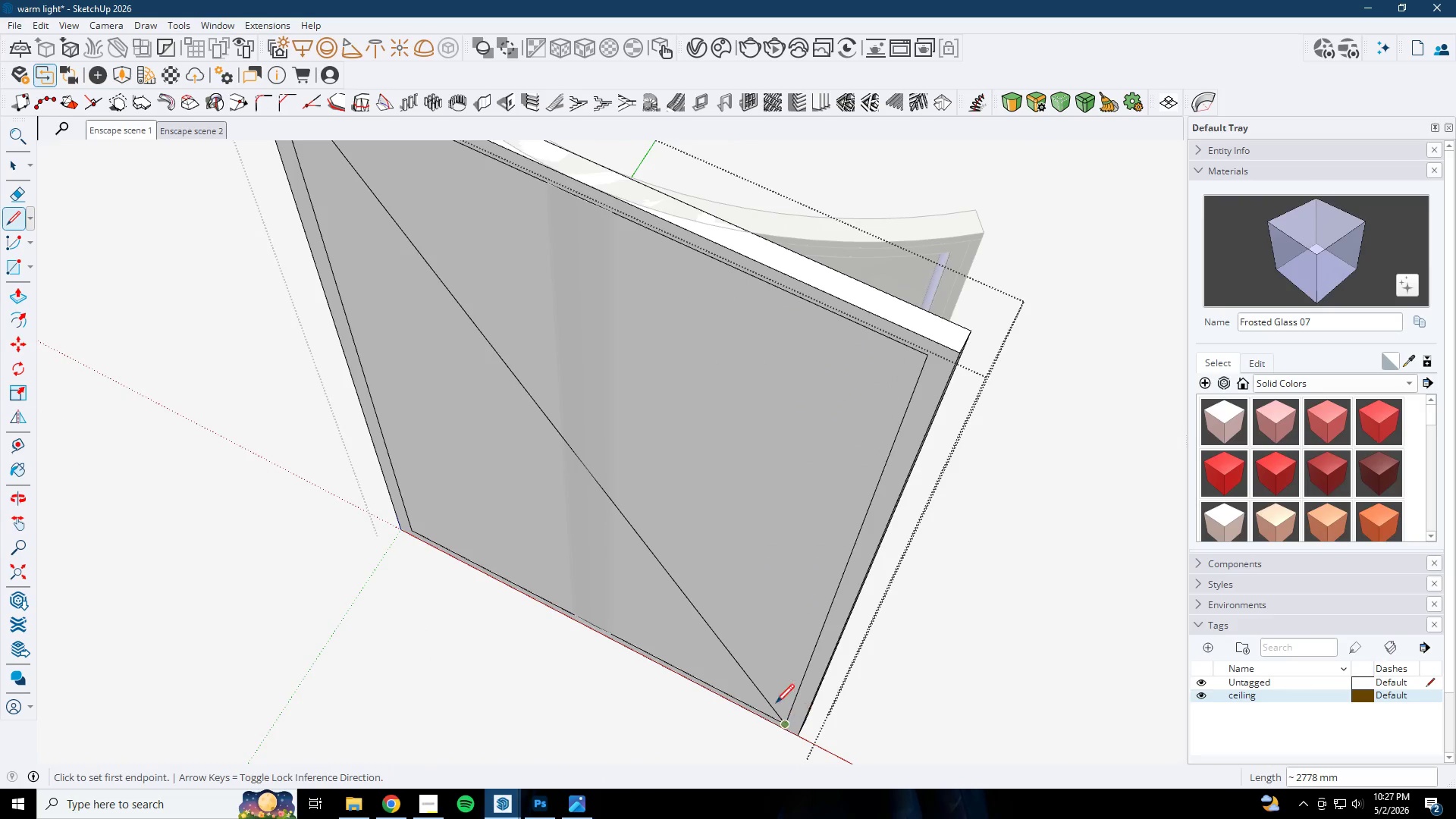 
scroll: coordinate [782, 730], scroll_direction: none, amount: 0.0
 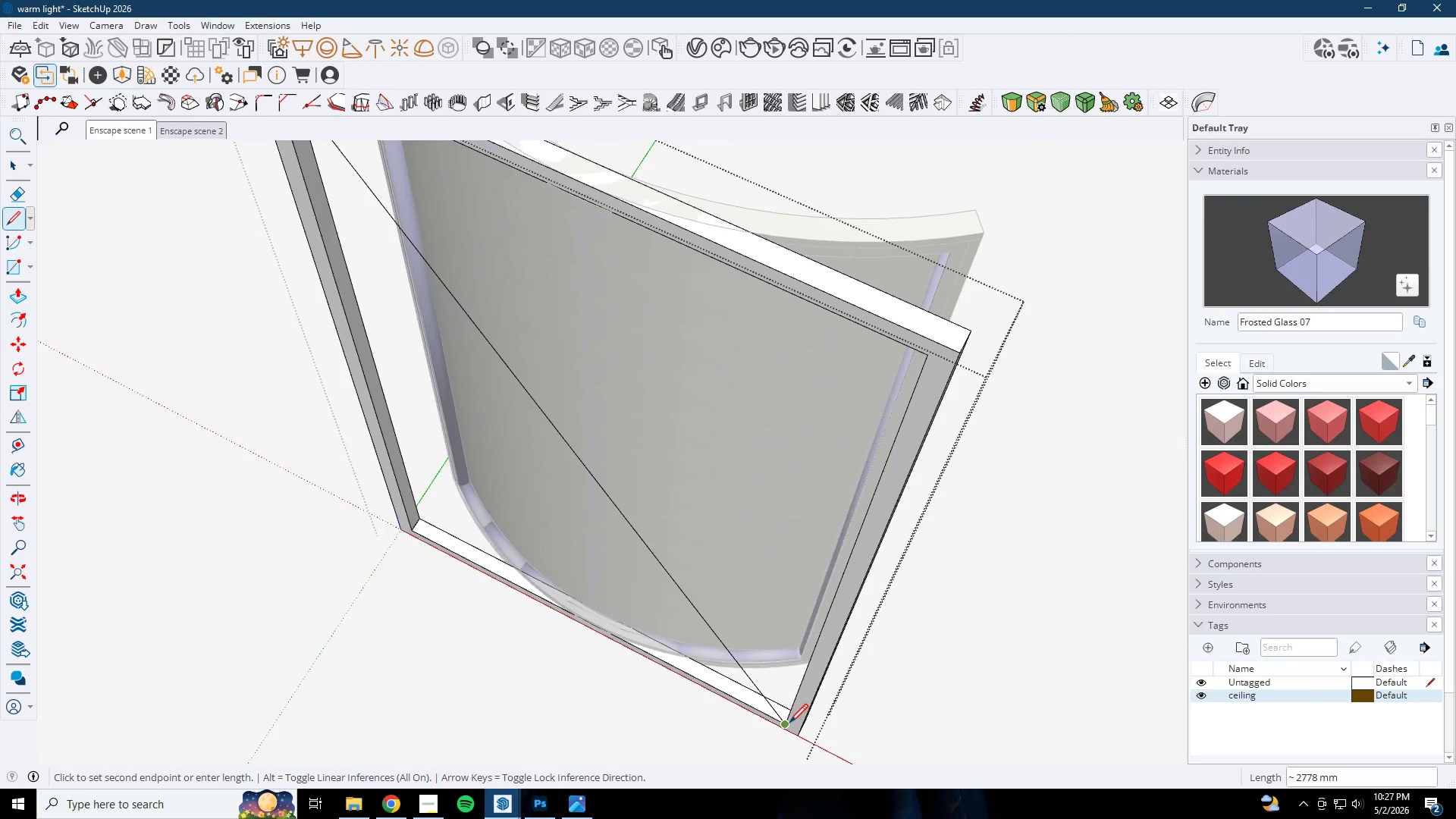 
key(E)
 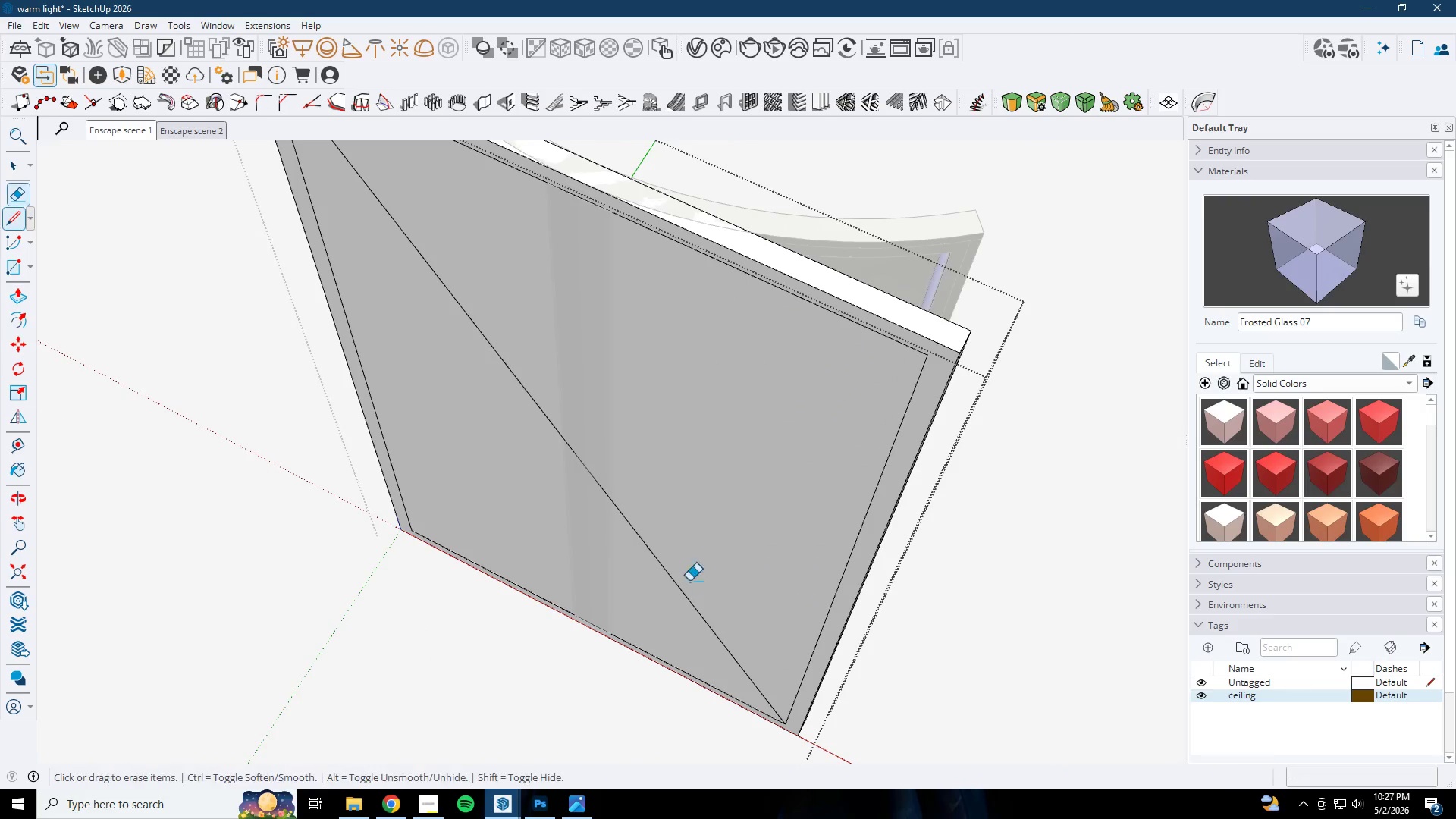 
left_click_drag(start_coordinate=[674, 573], to_coordinate=[648, 570])
 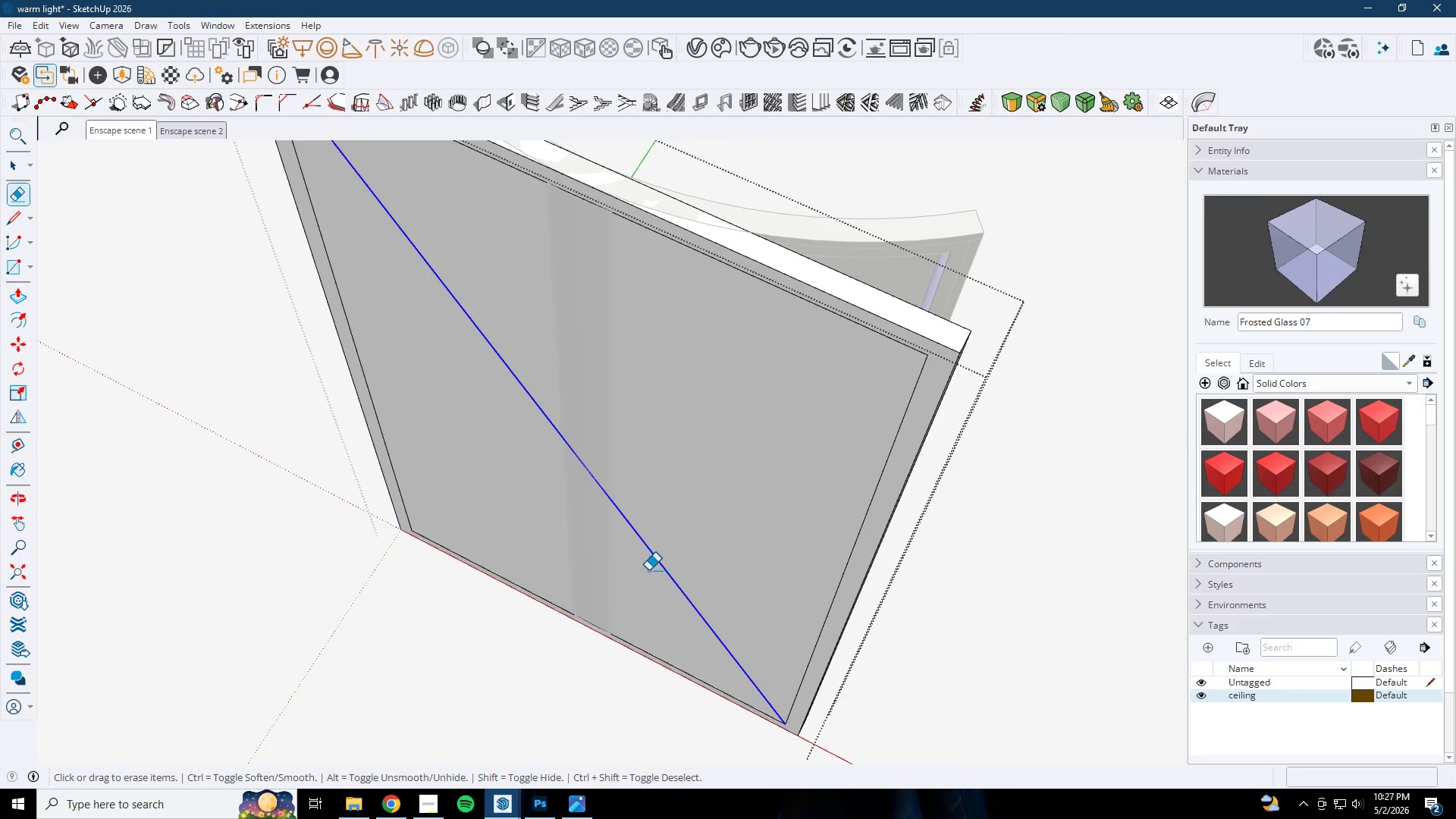 
key(Space)
 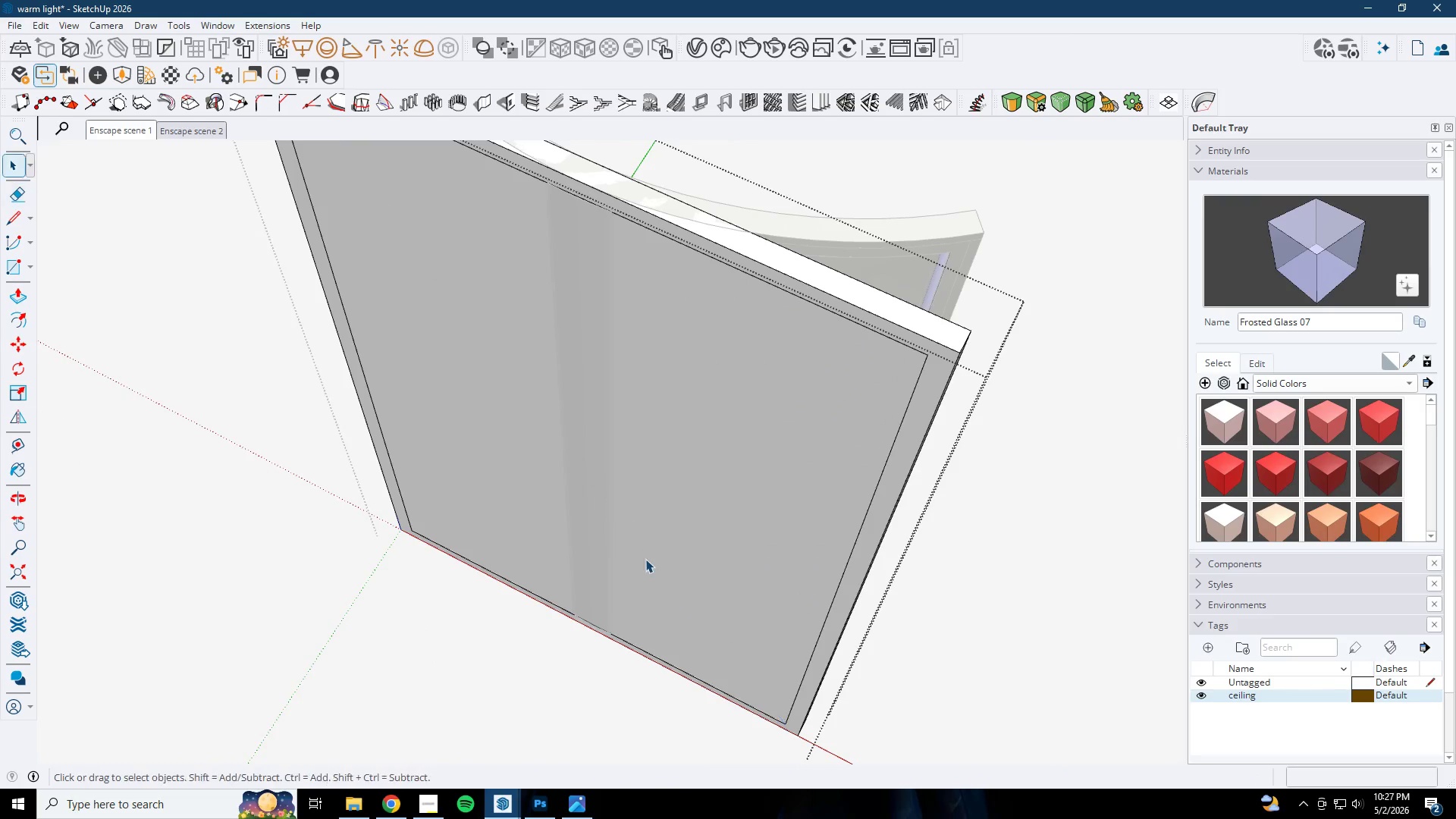 
triple_click([645, 559])
 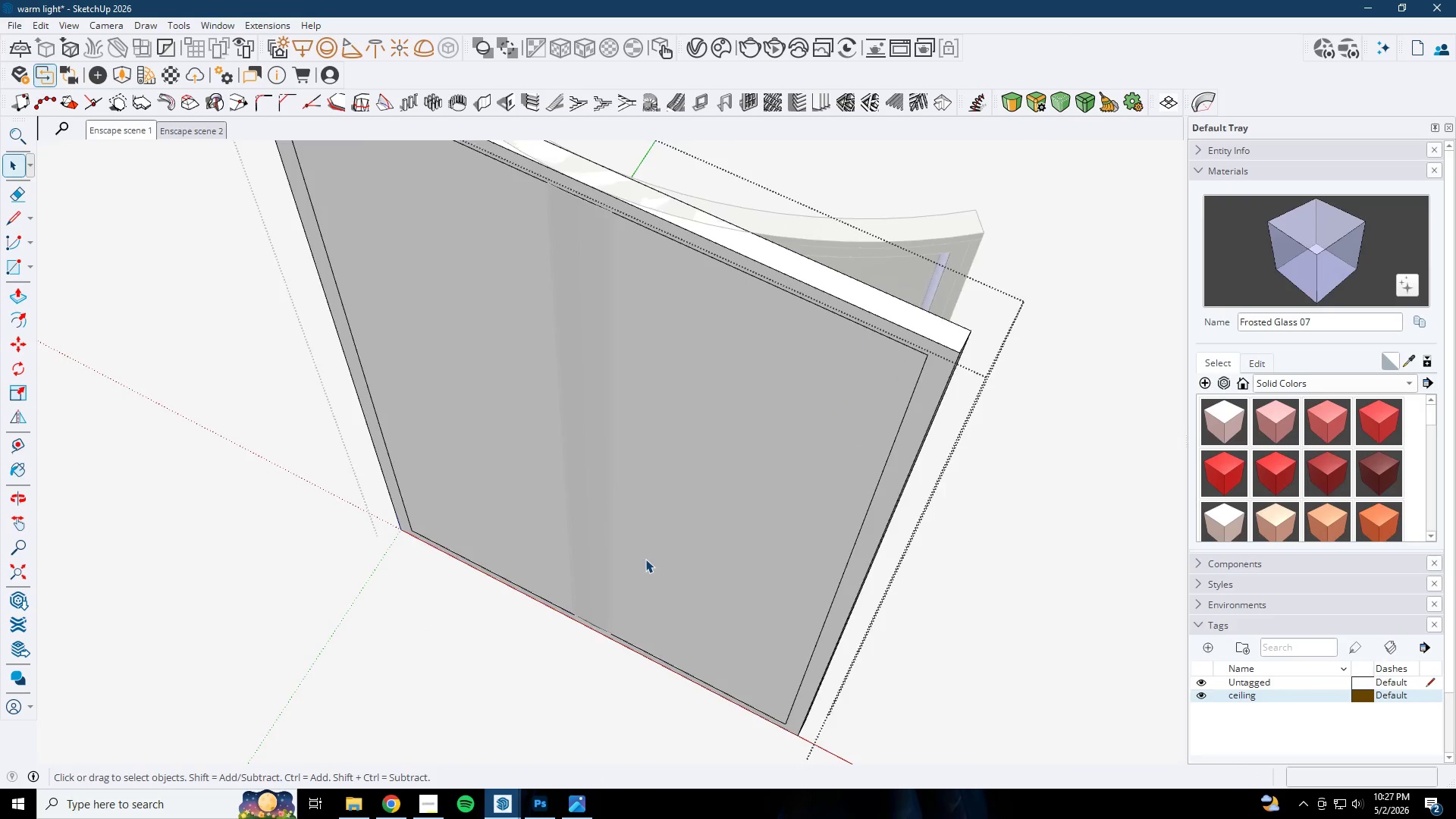 
triple_click([645, 559])
 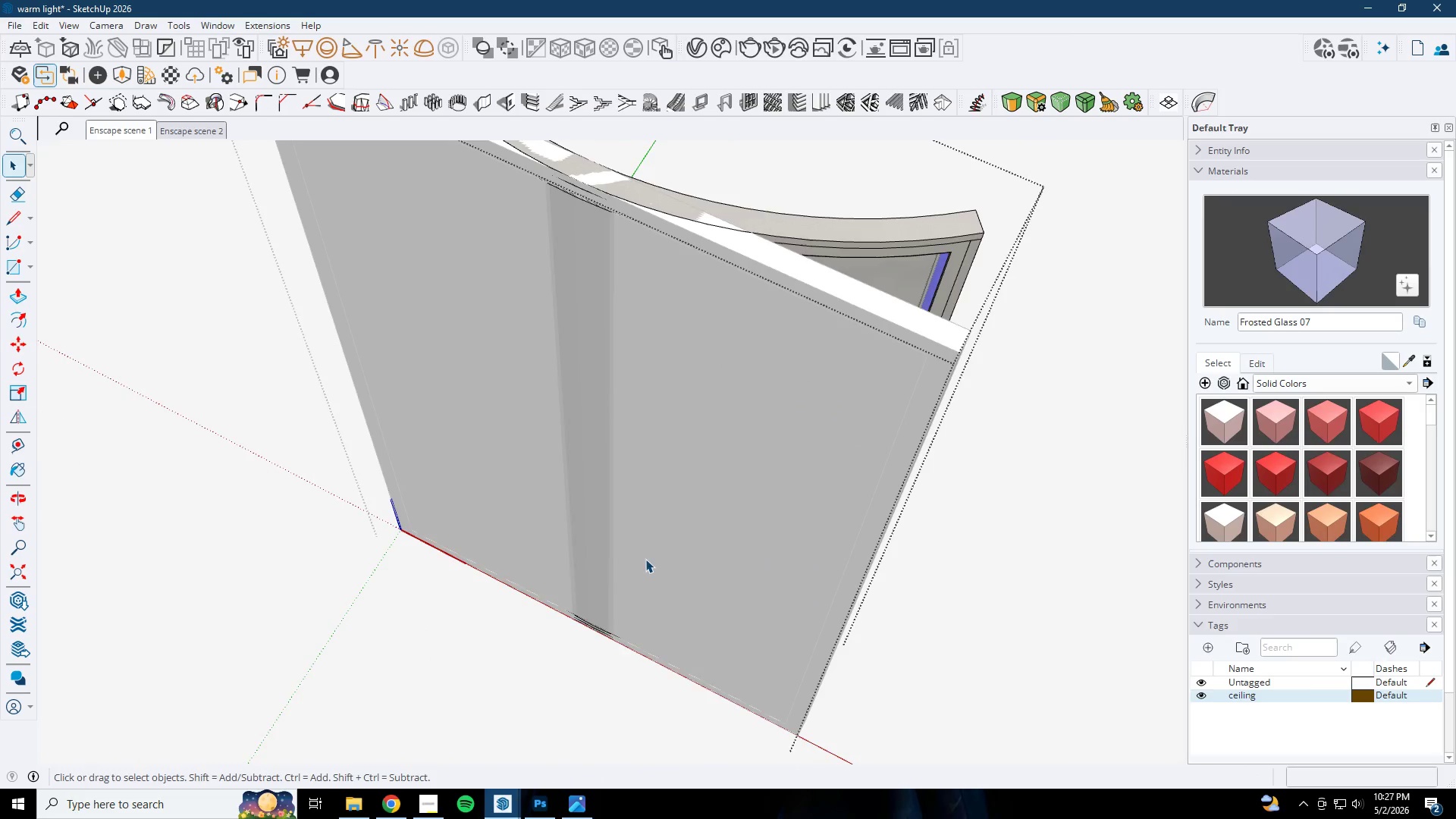 
right_click([645, 559])
 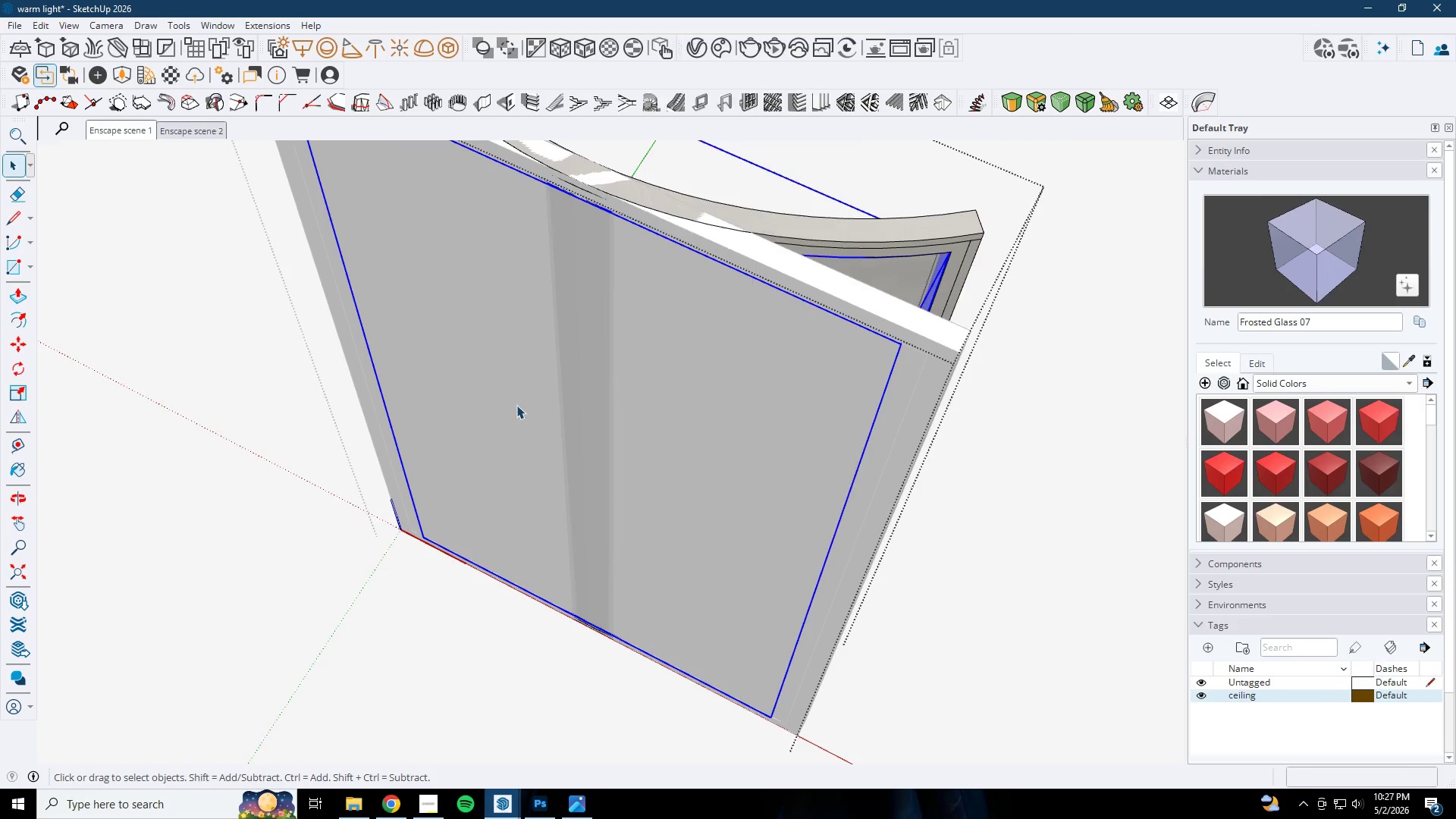 
double_click([516, 405])
 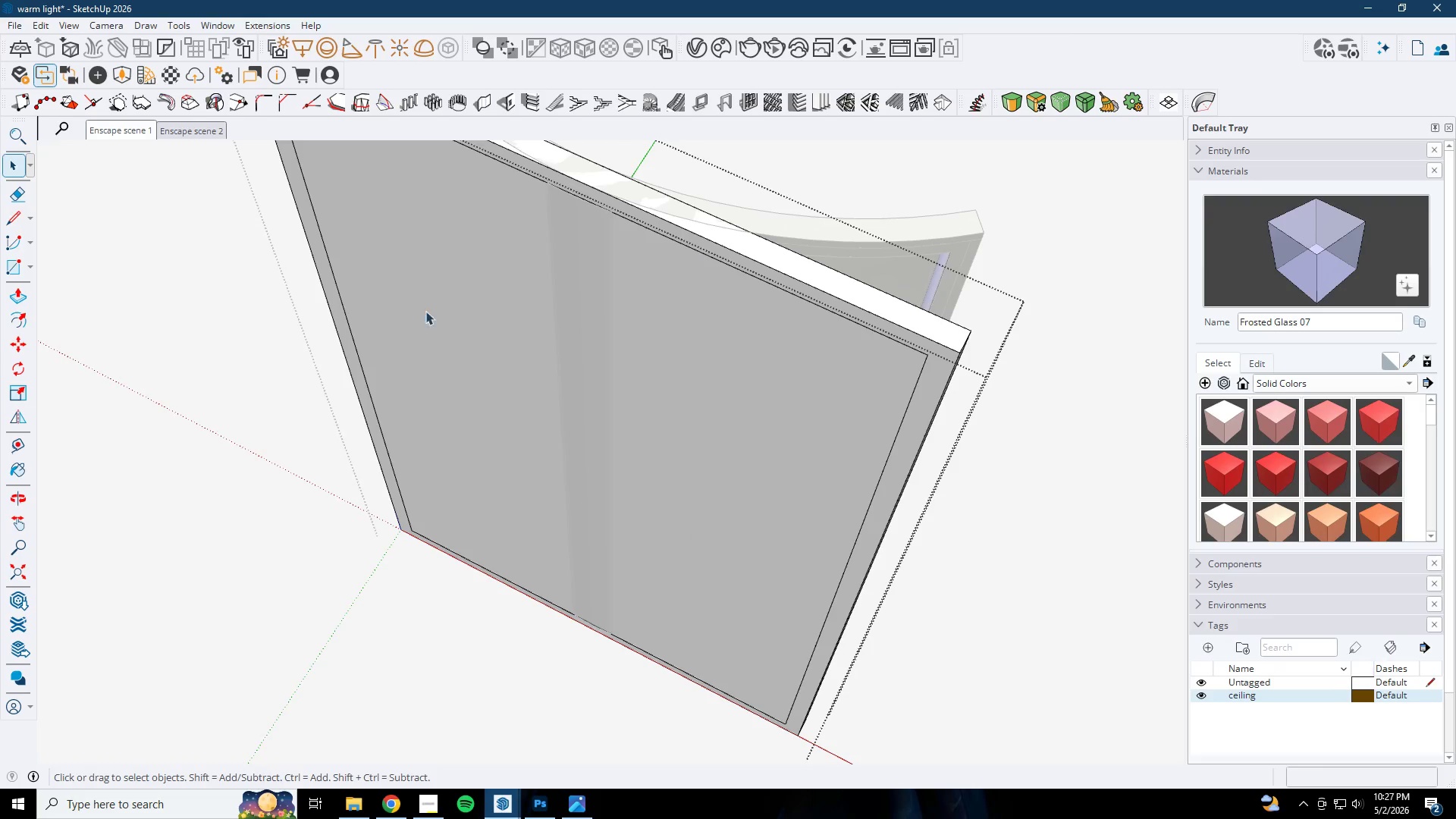 
double_click([406, 287])
 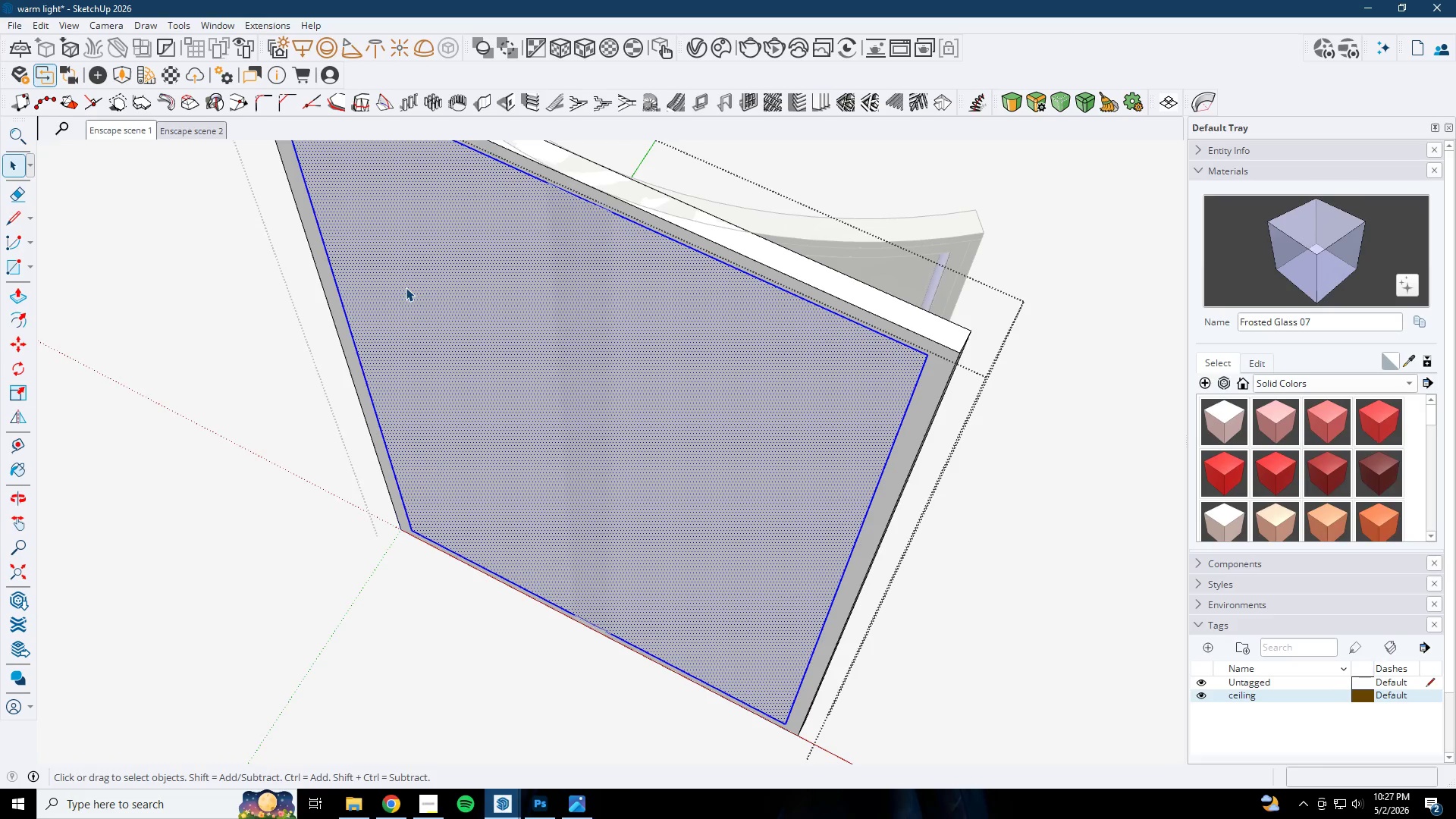 
right_click([406, 287])
 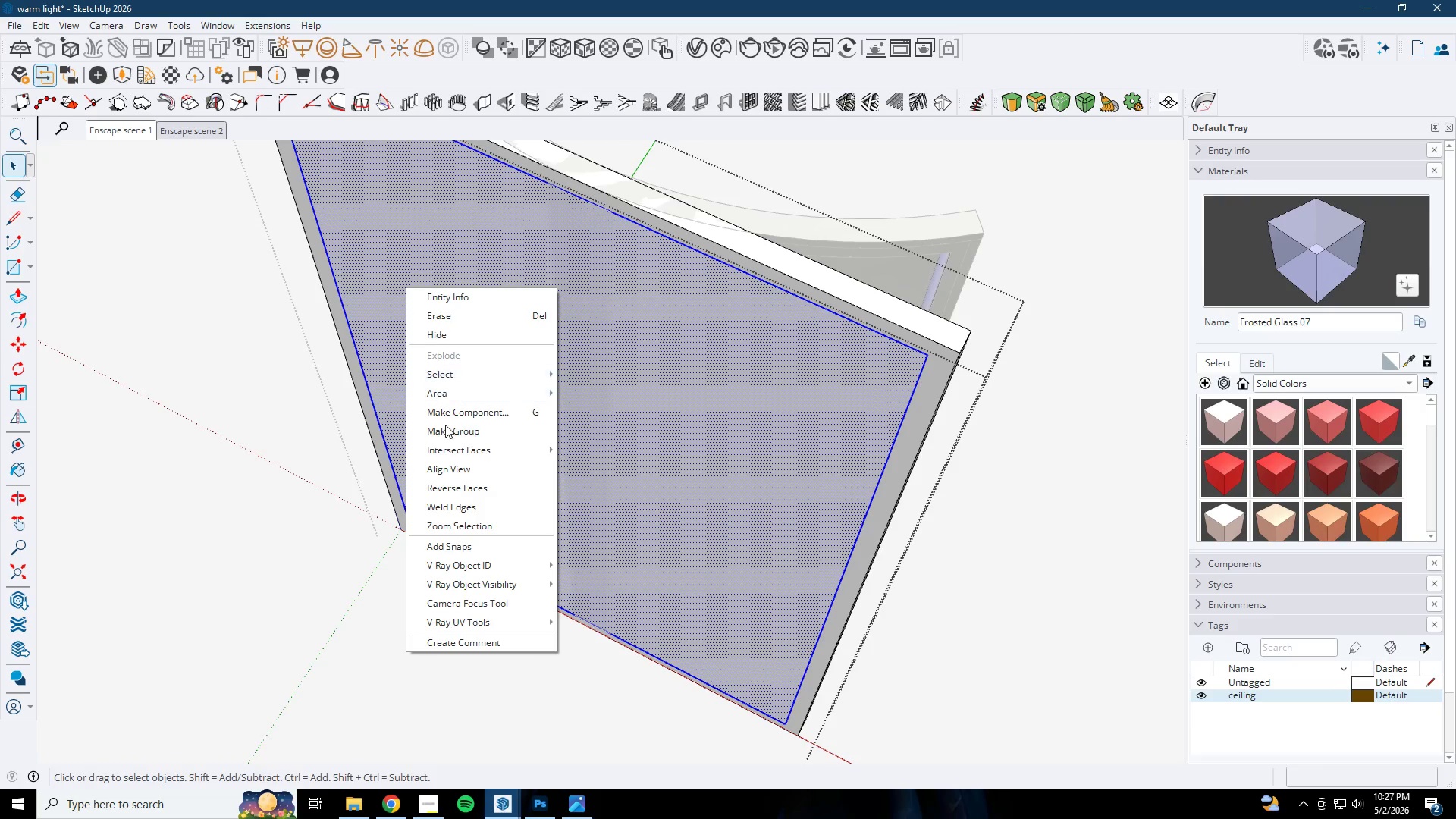 
left_click([446, 431])
 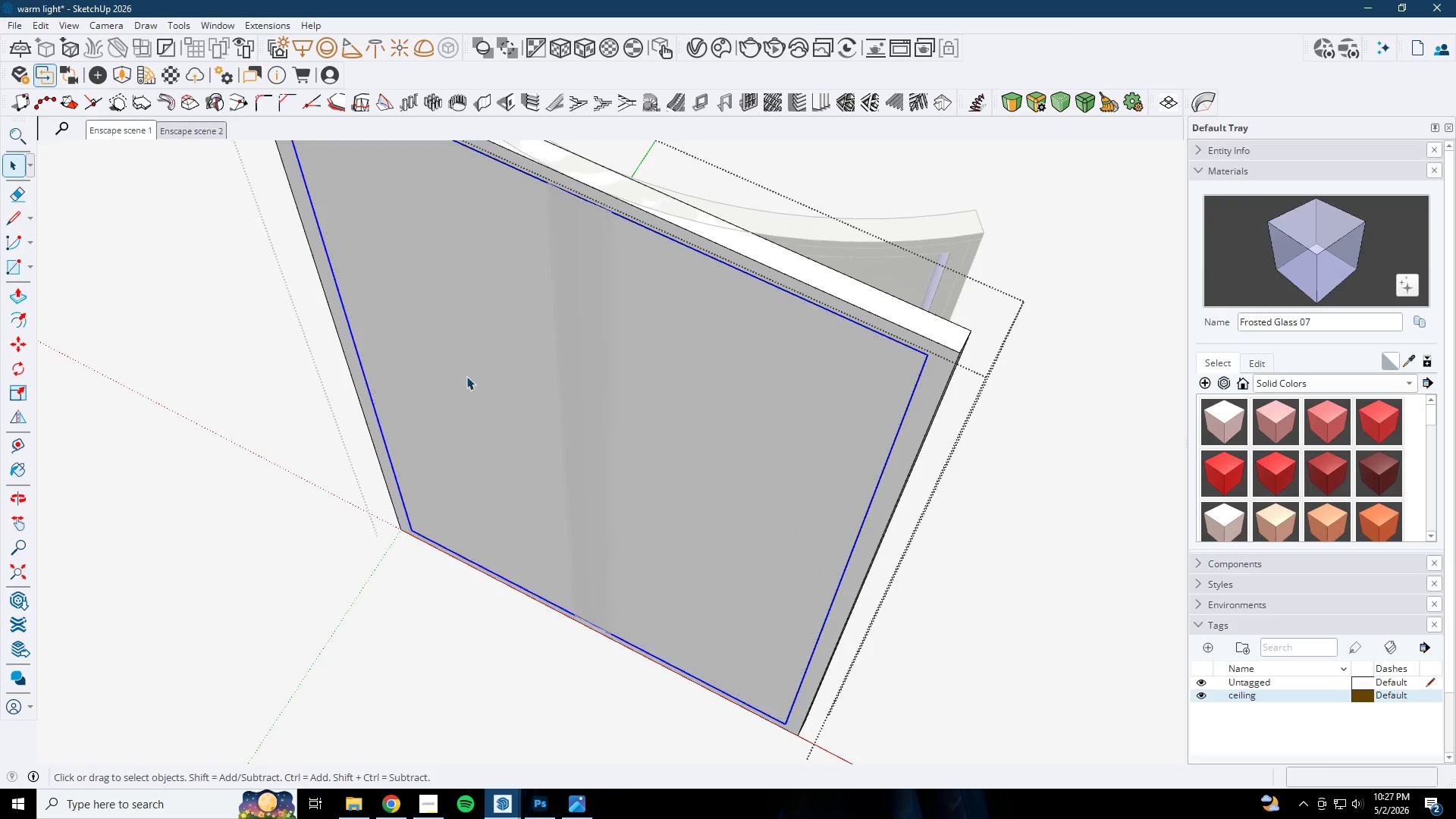 
key(BracketLeft)
 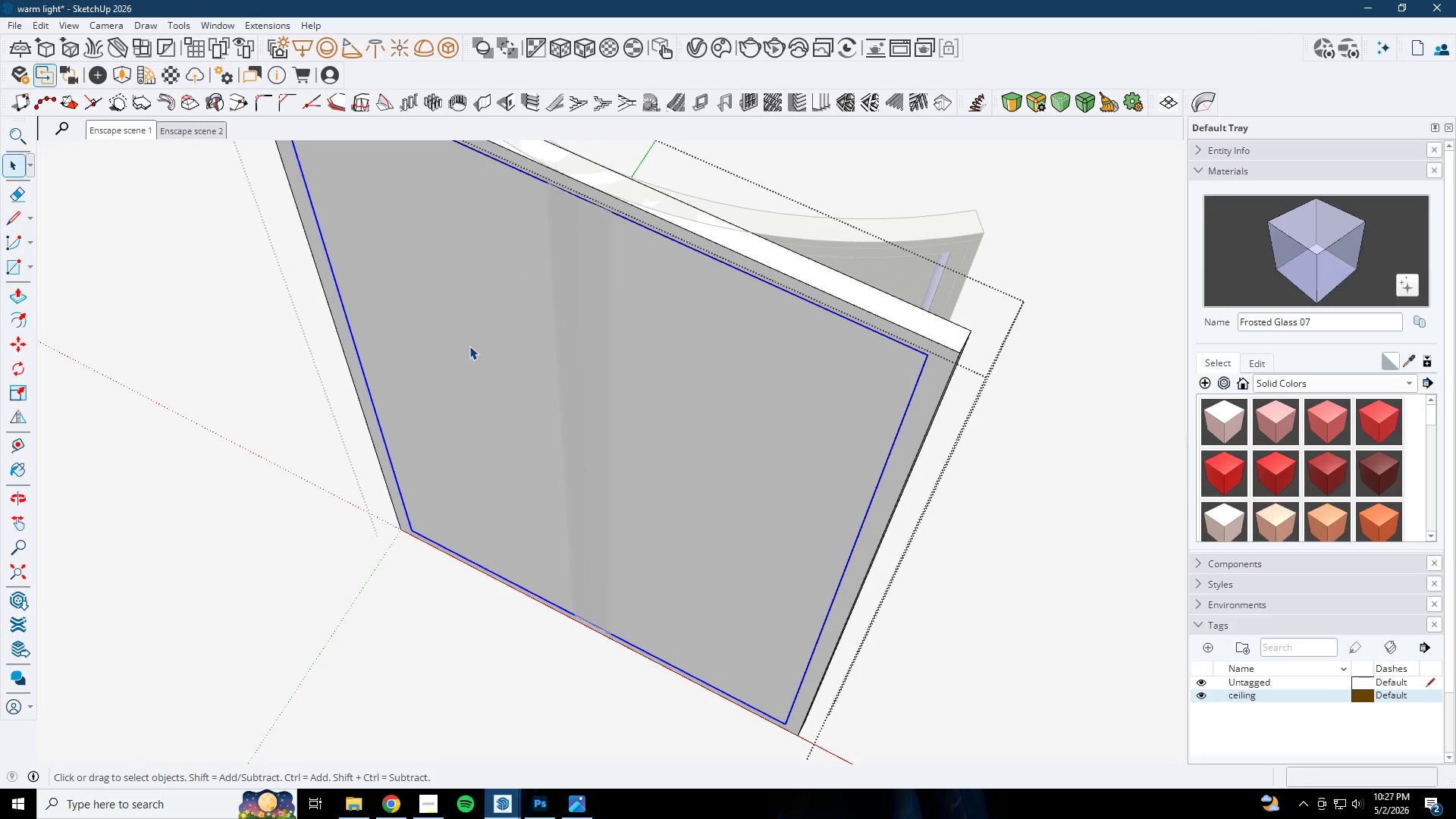 
key(P)
 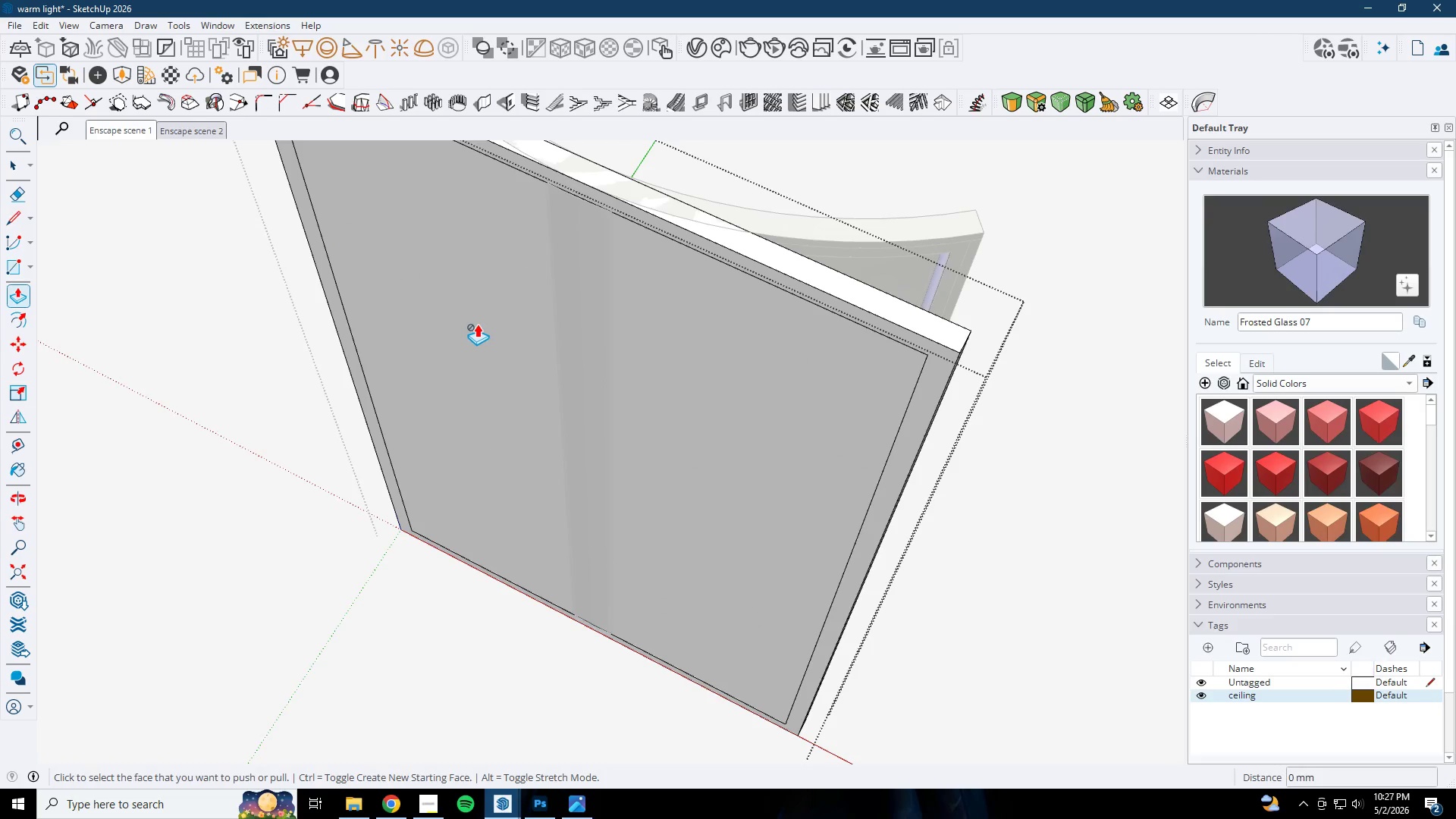 
key(Space)
 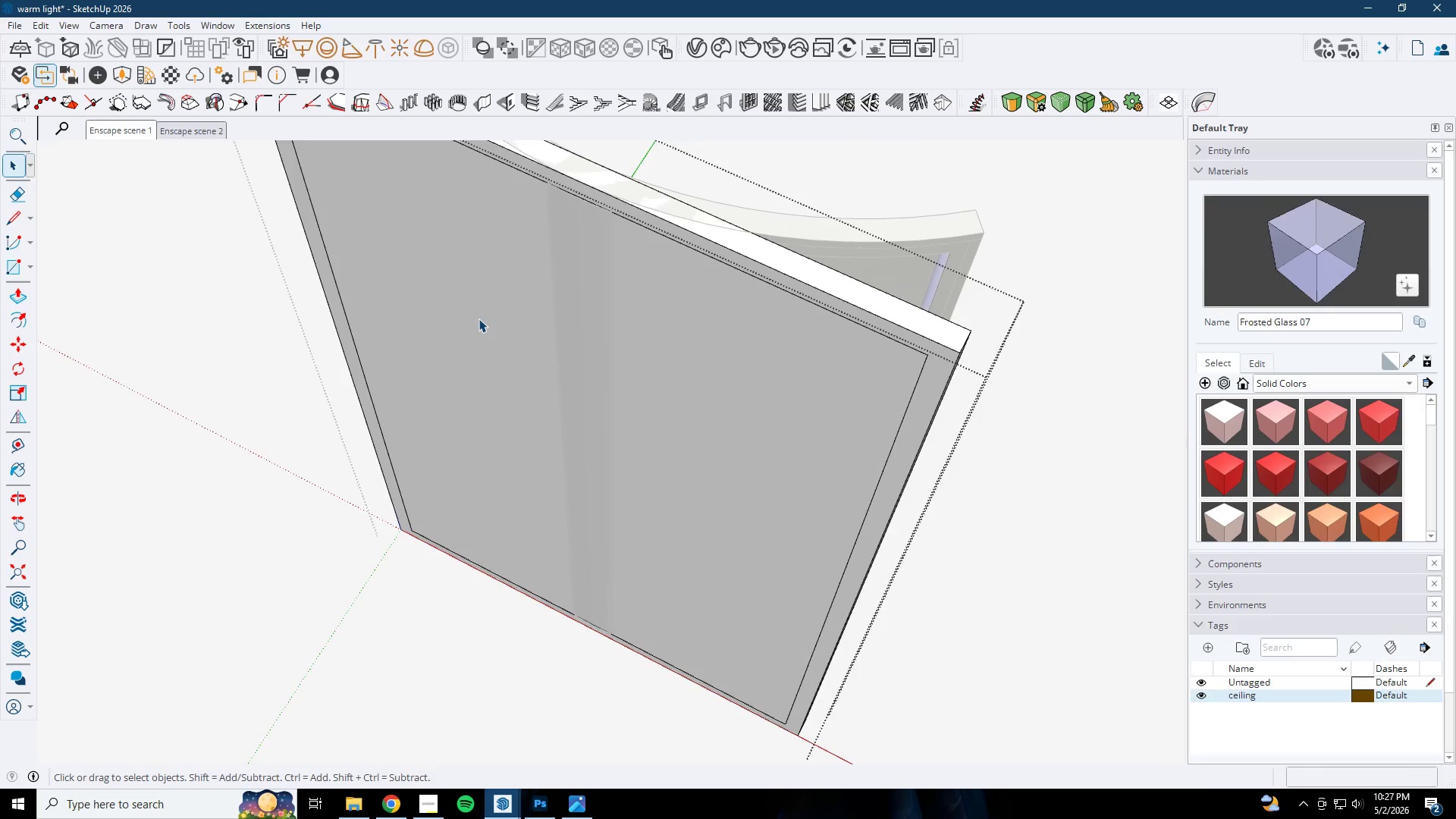 
left_click([479, 318])
 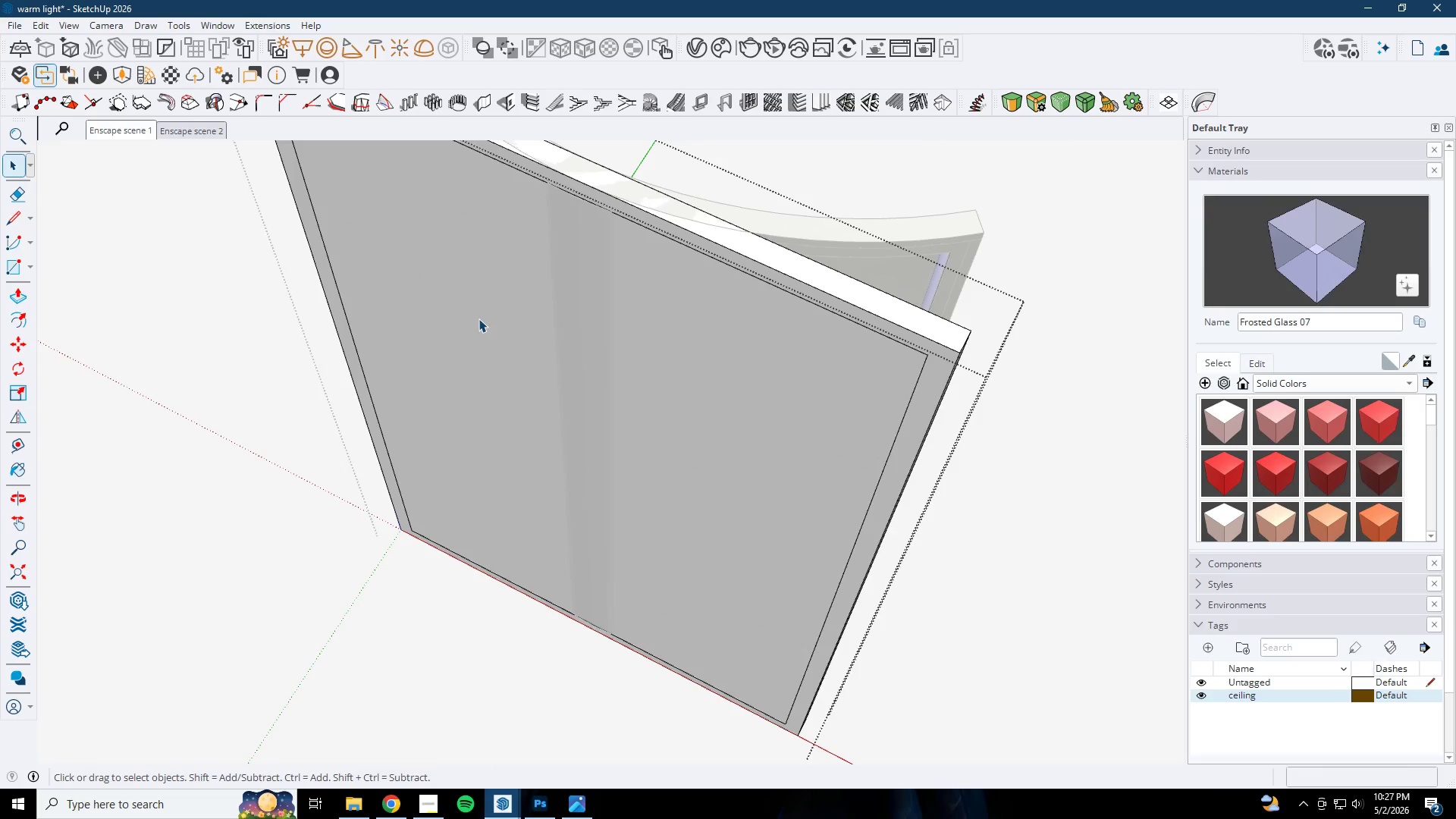 
double_click([479, 318])
 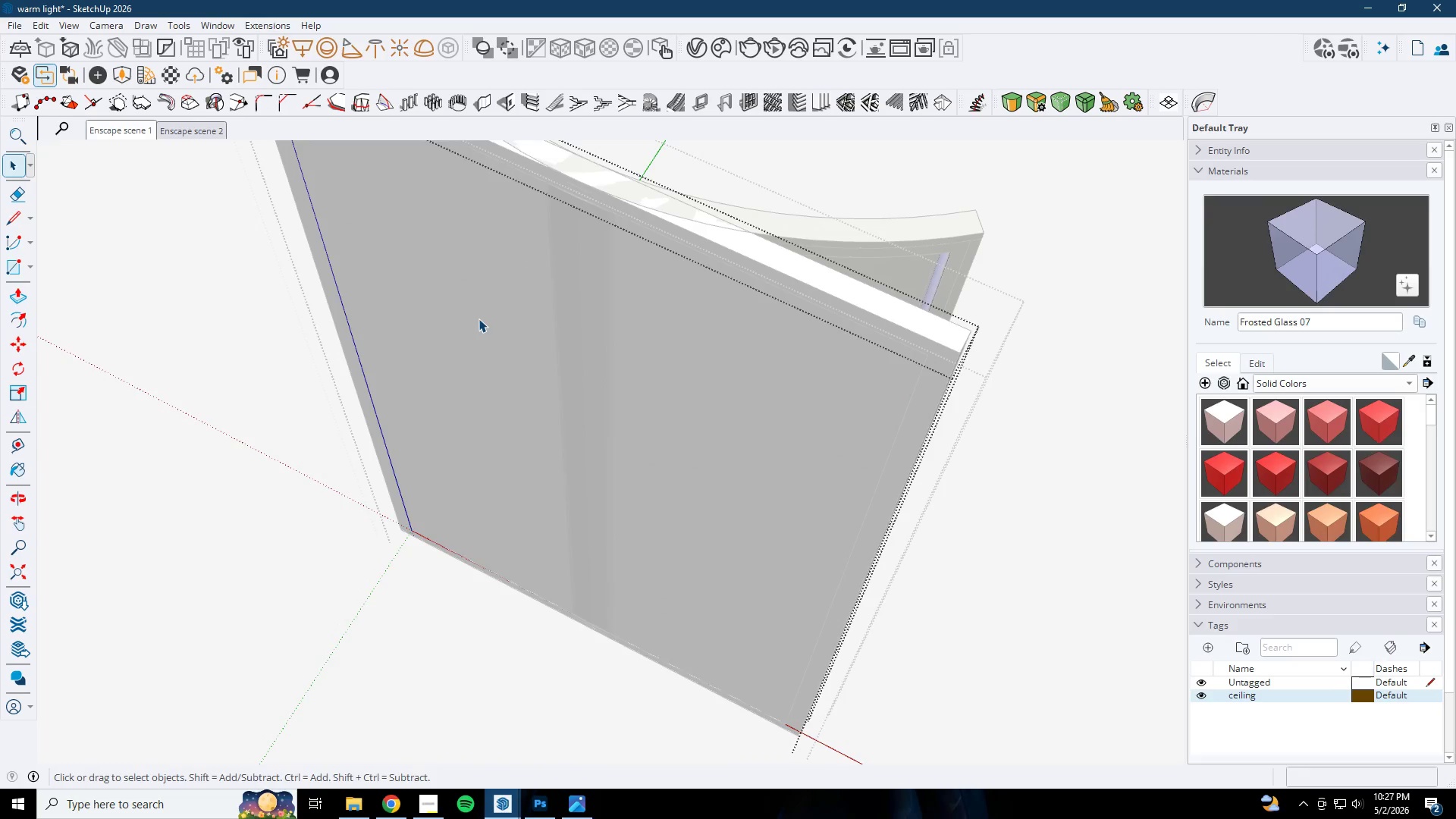 
key(P)
 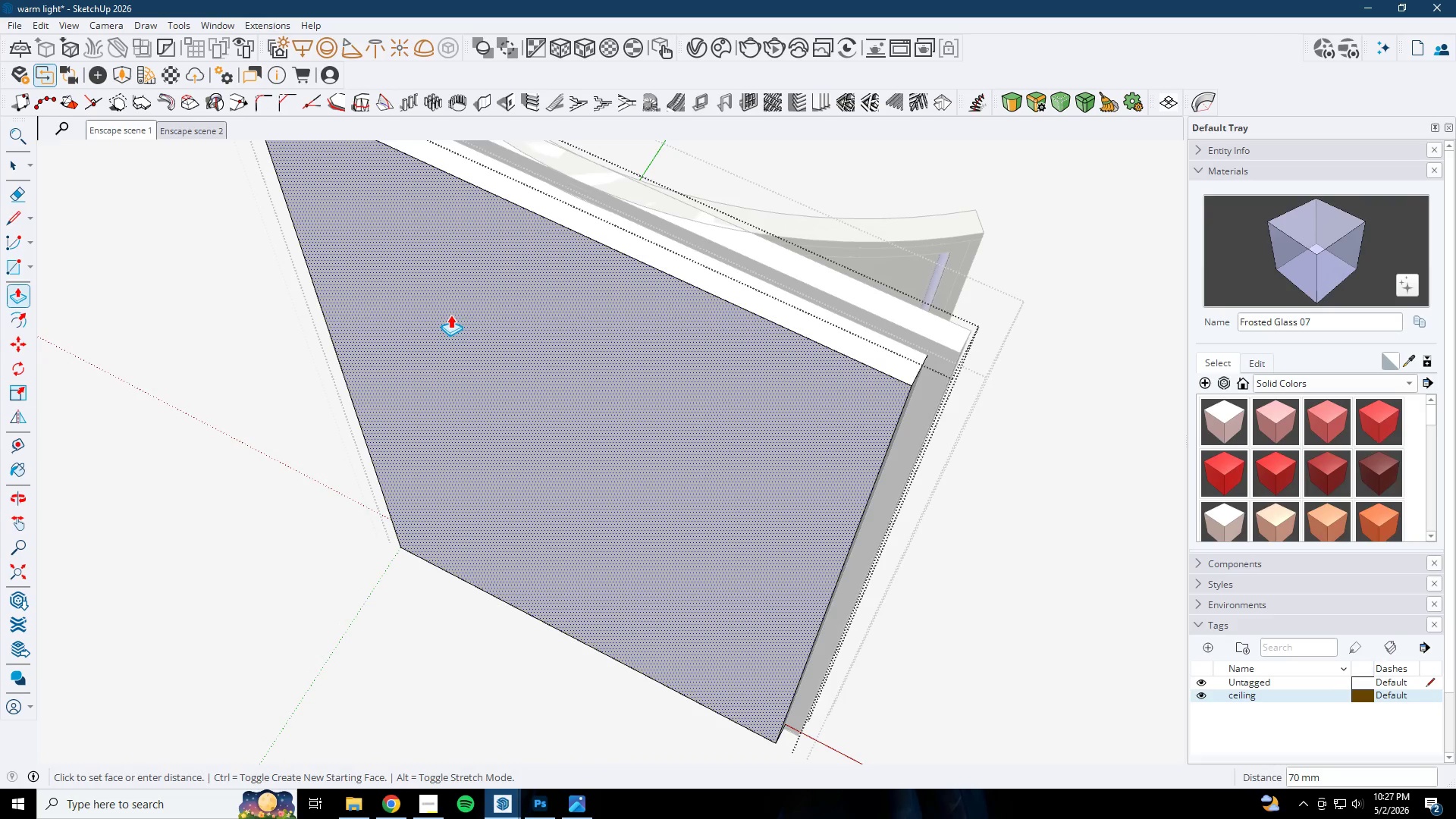 
key(Numpad5)
 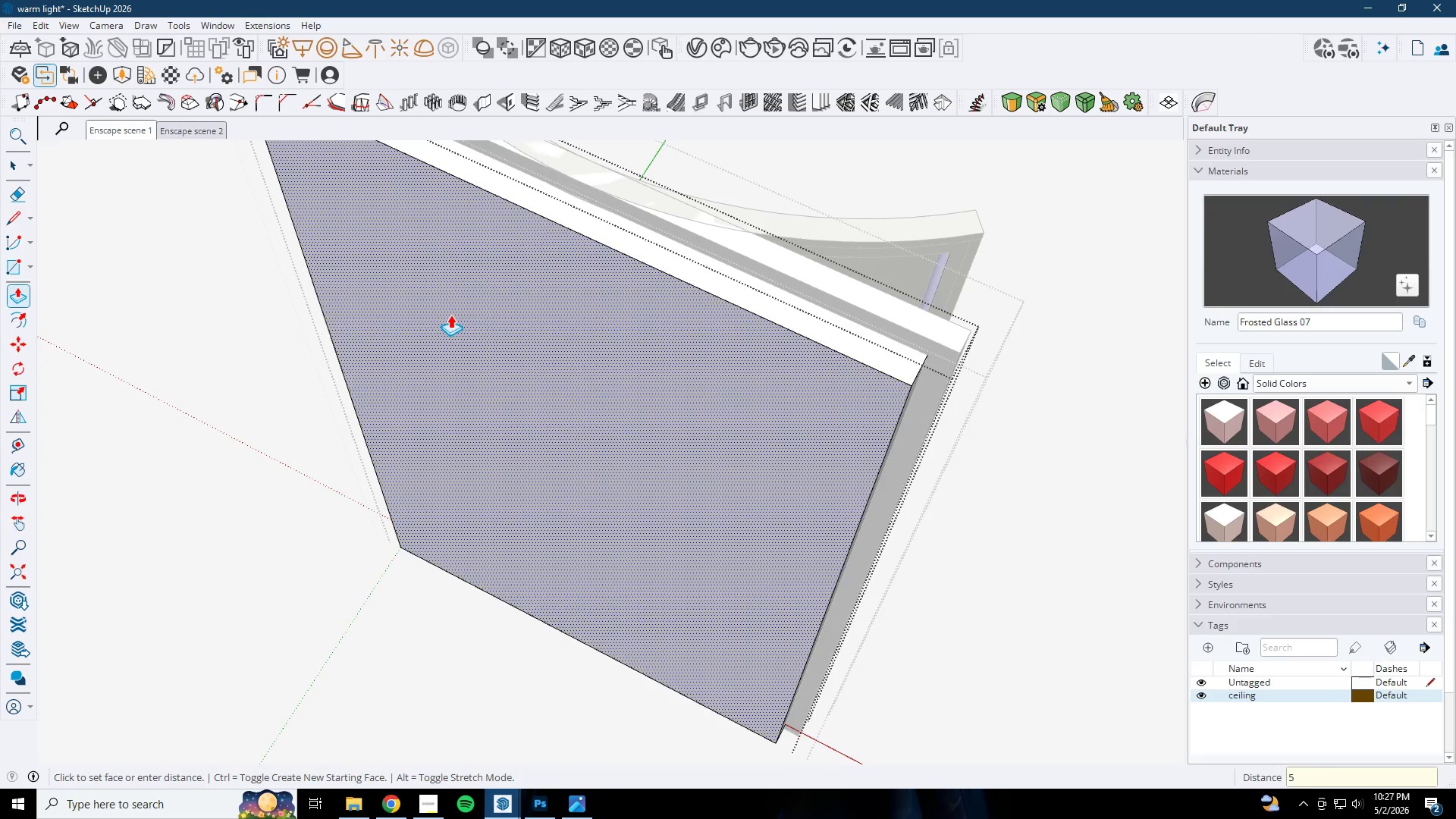 
key(NumpadEnter)
 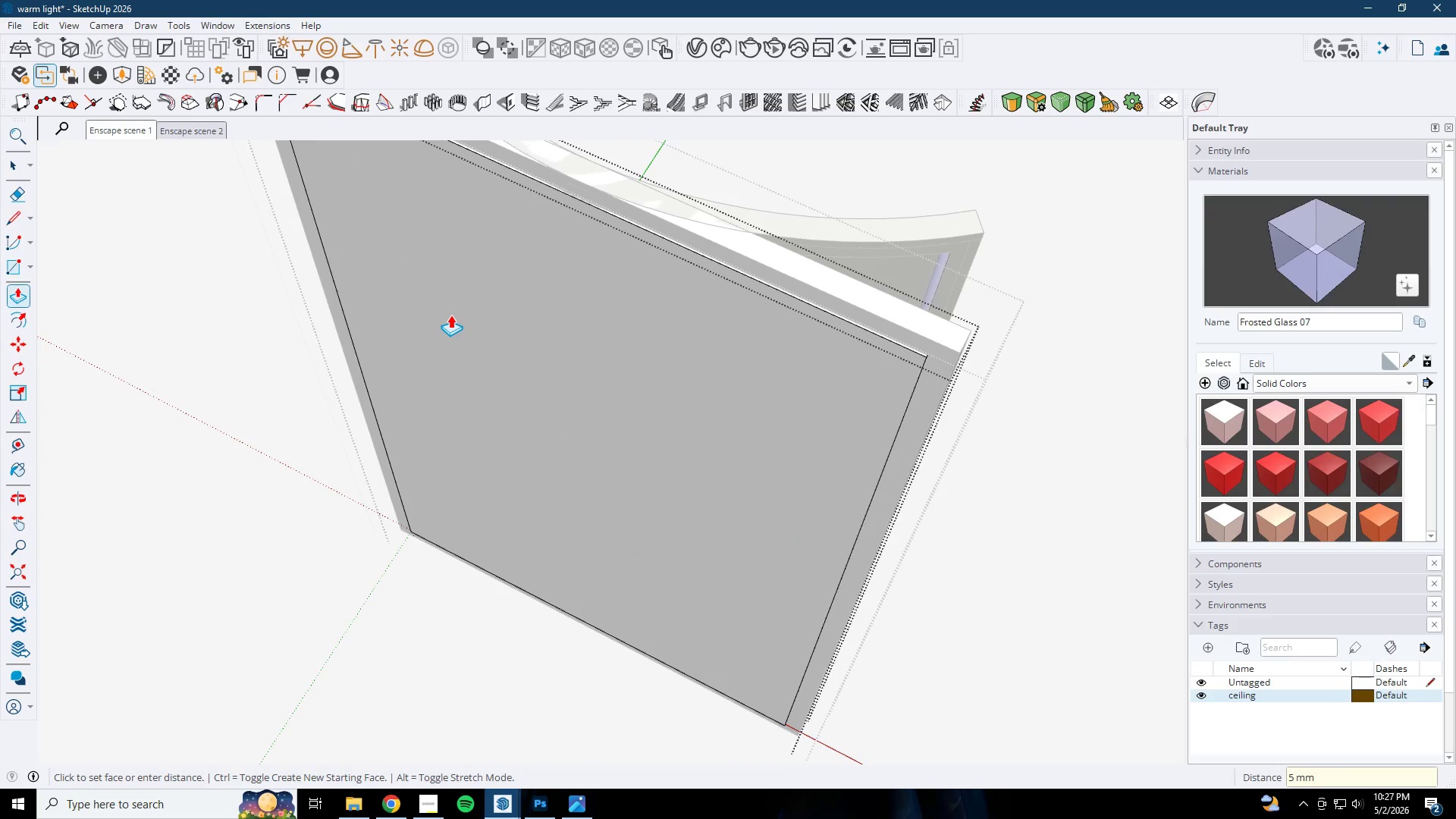 
key(Space)
 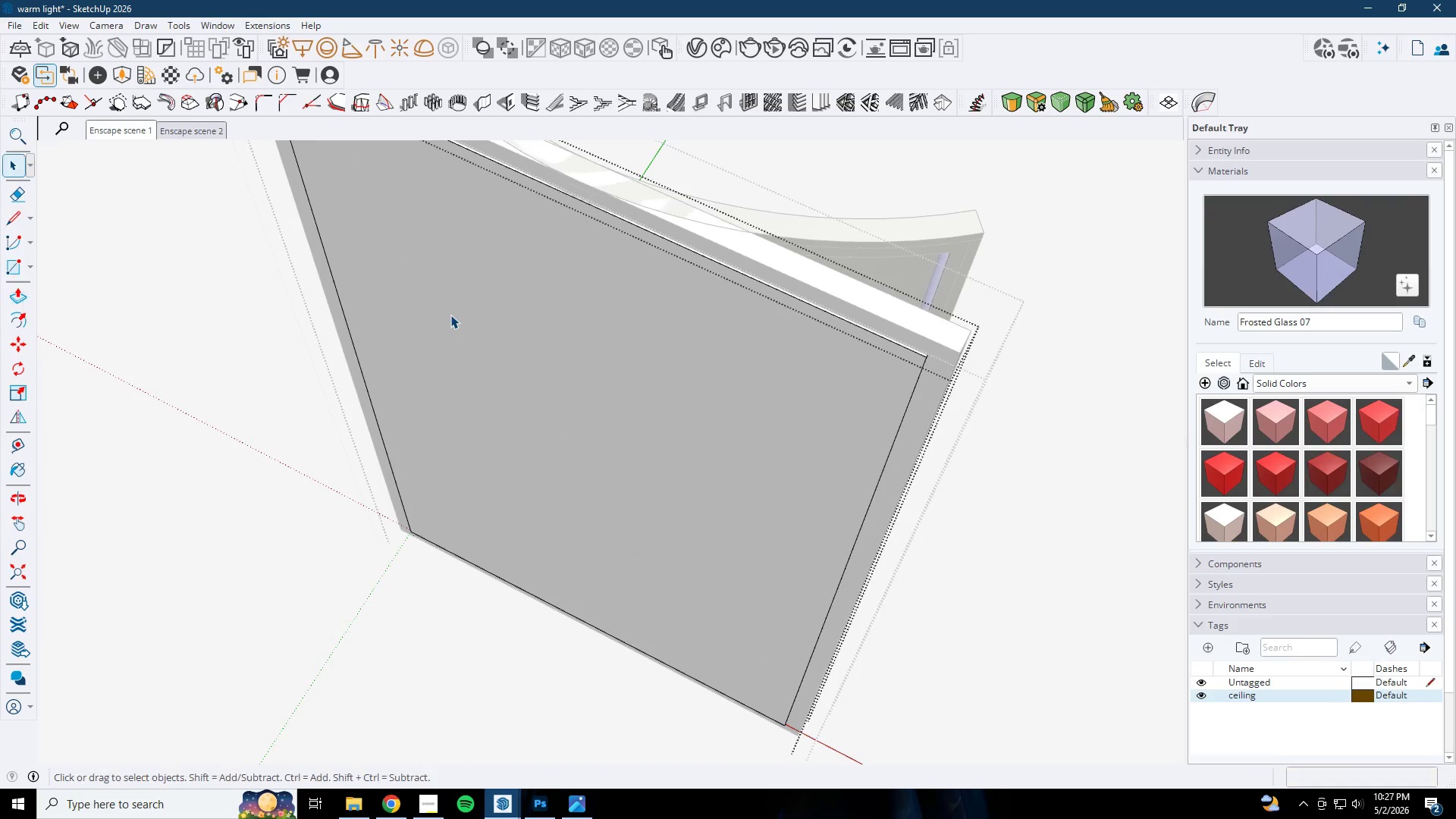 
key(Escape)
 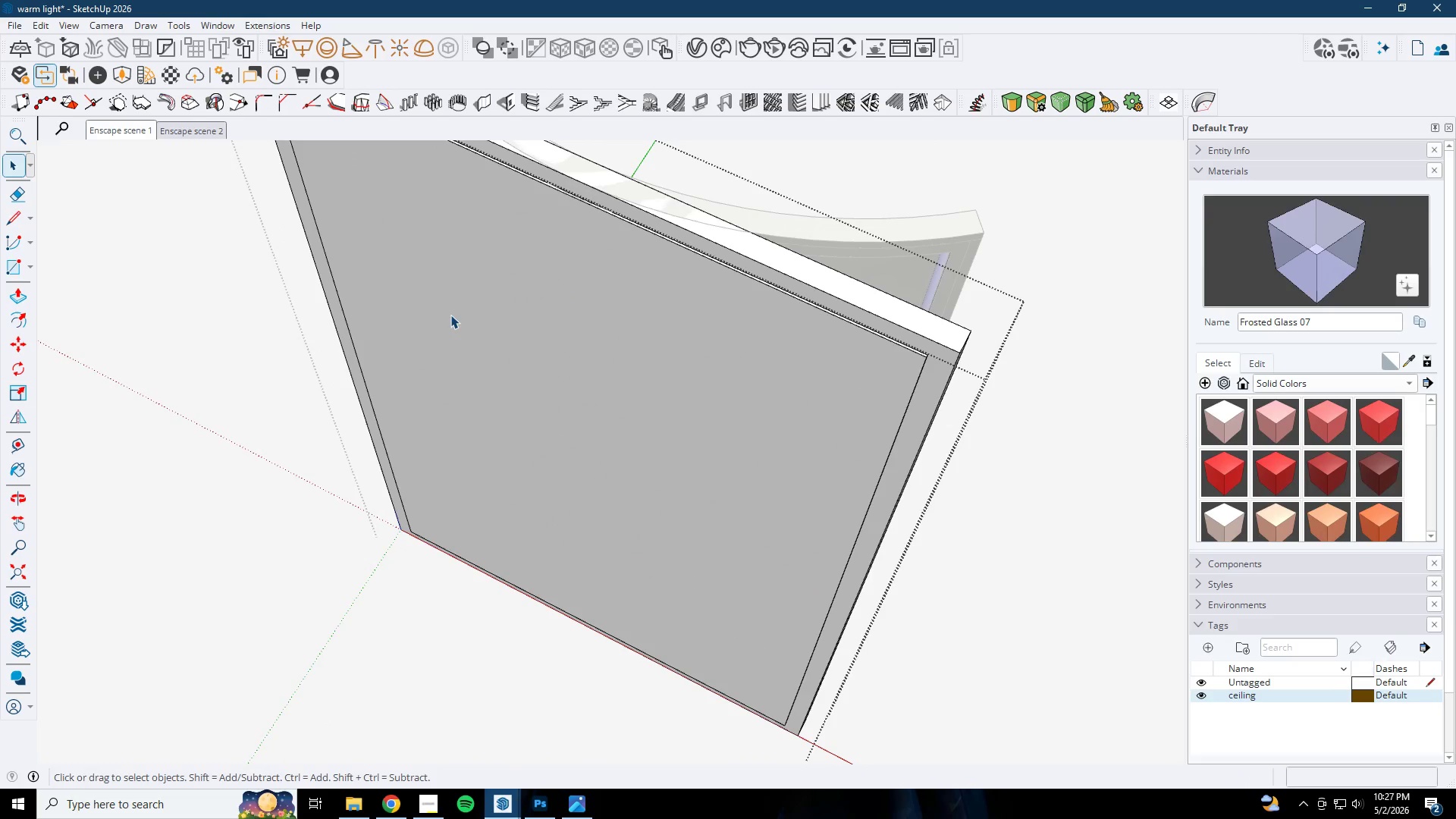 
left_click([448, 322])
 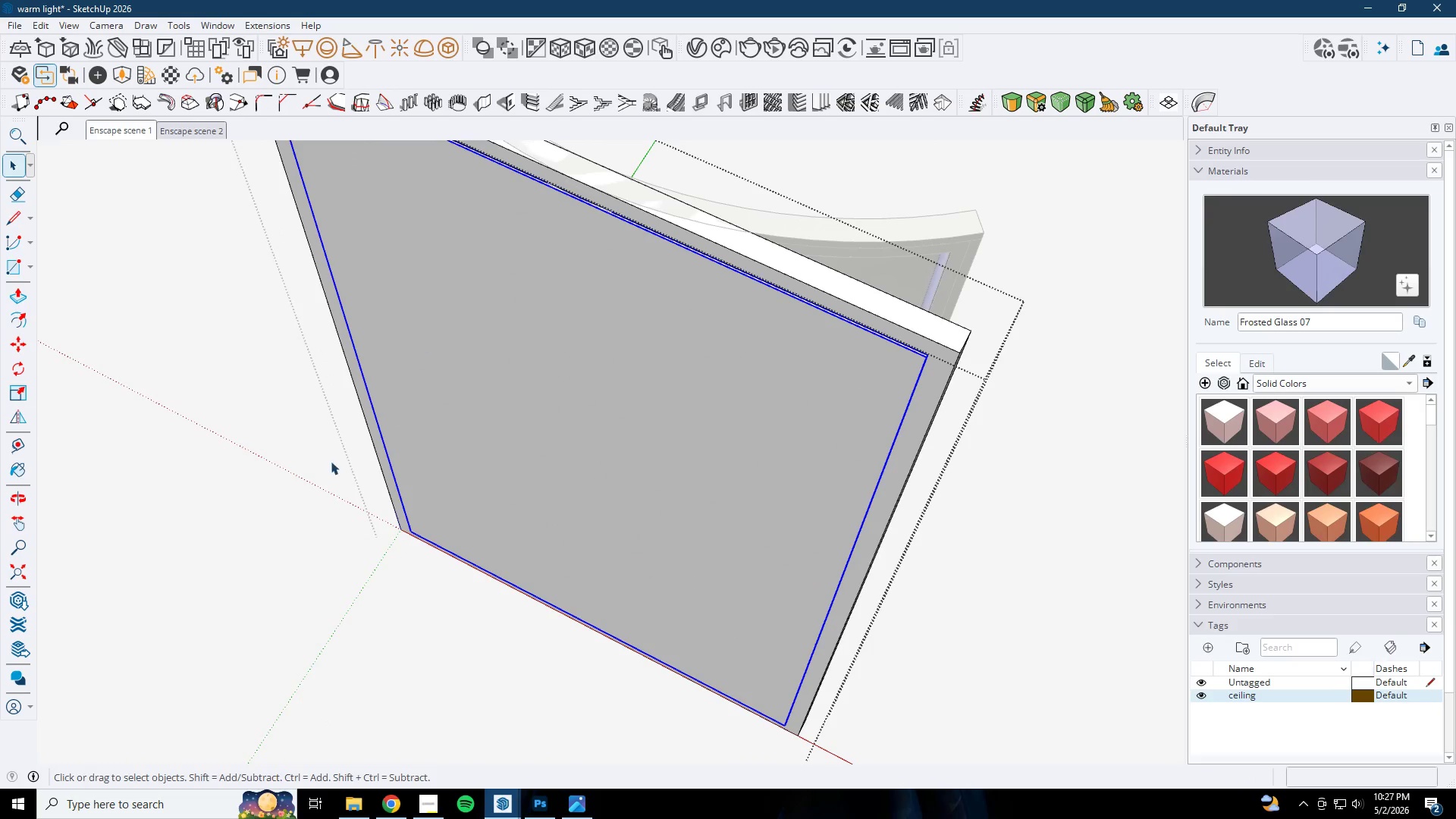 
key(M)
 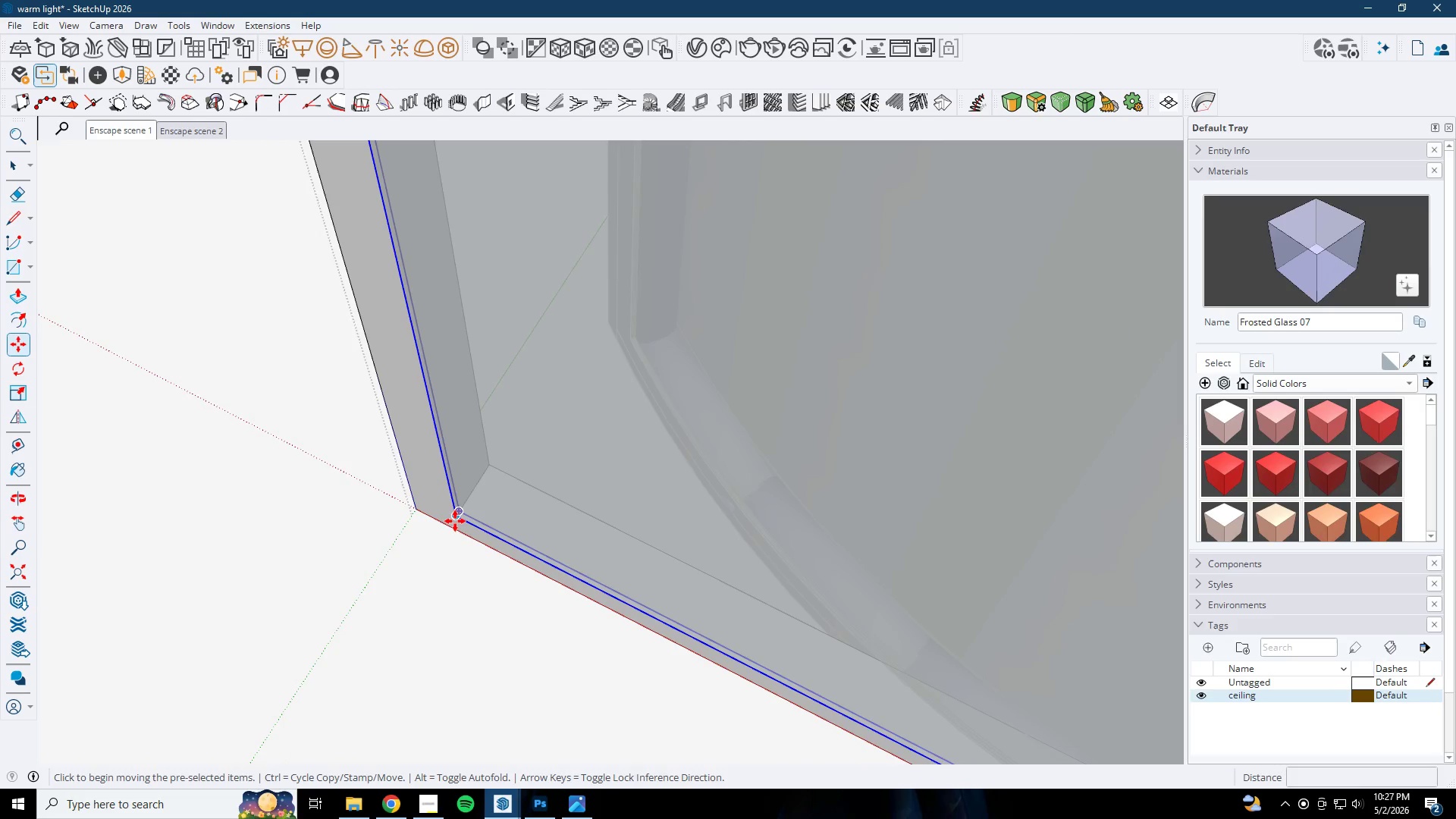 
scroll: coordinate [447, 528], scroll_direction: up, amount: 13.0
 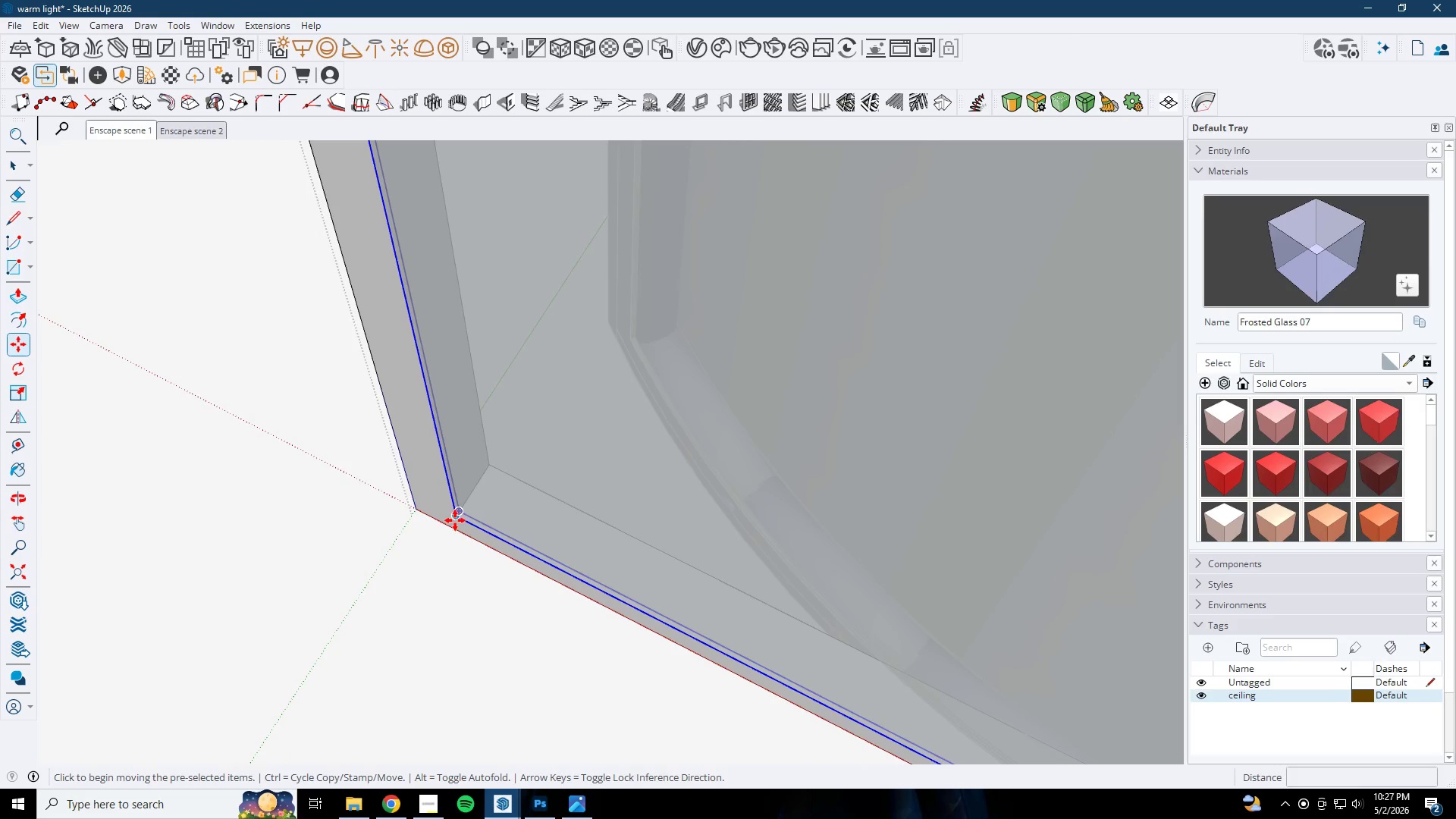 
left_click([455, 520])
 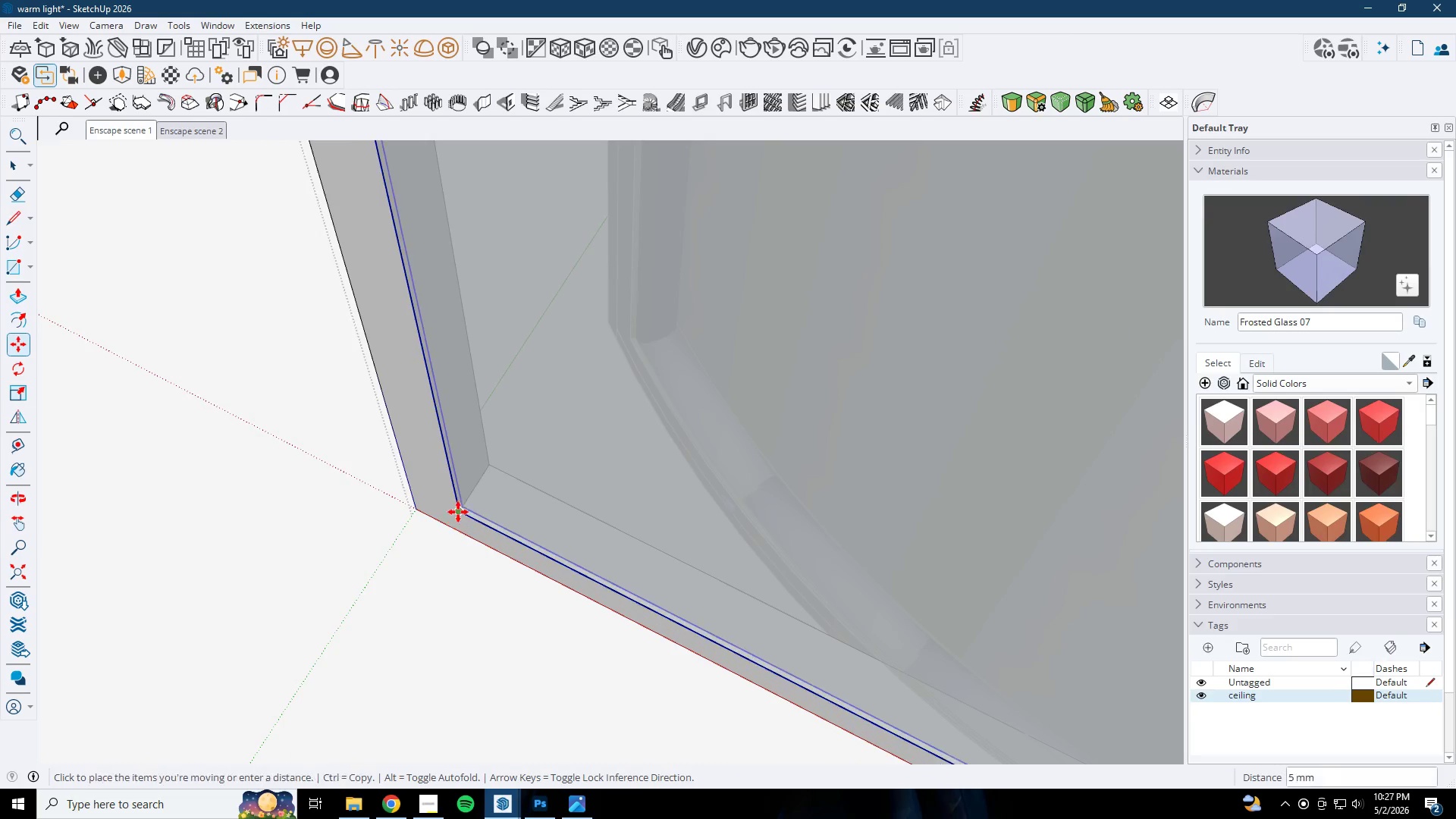 
scroll: coordinate [458, 499], scroll_direction: up, amount: 4.0
 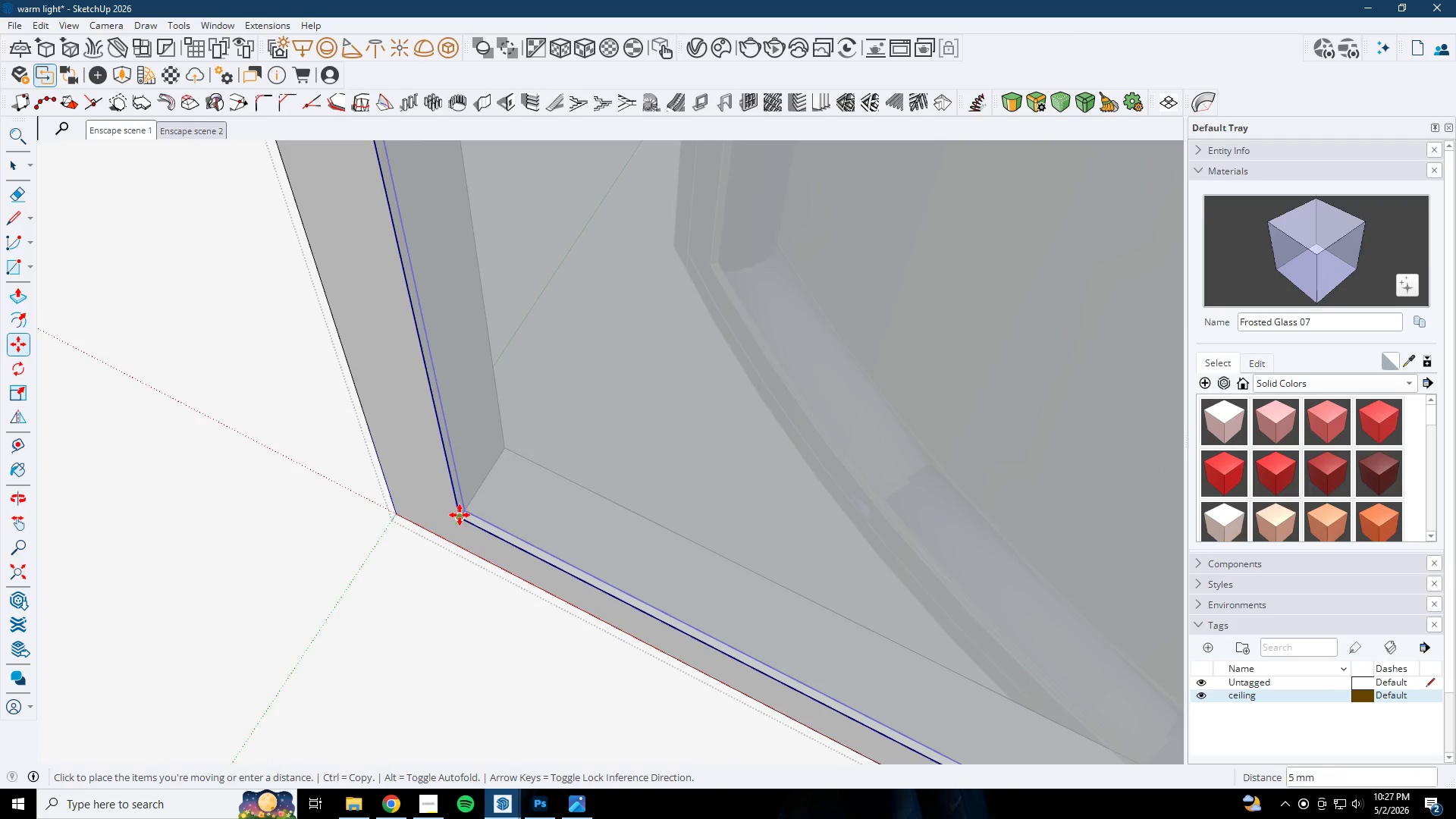 
left_click([460, 515])
 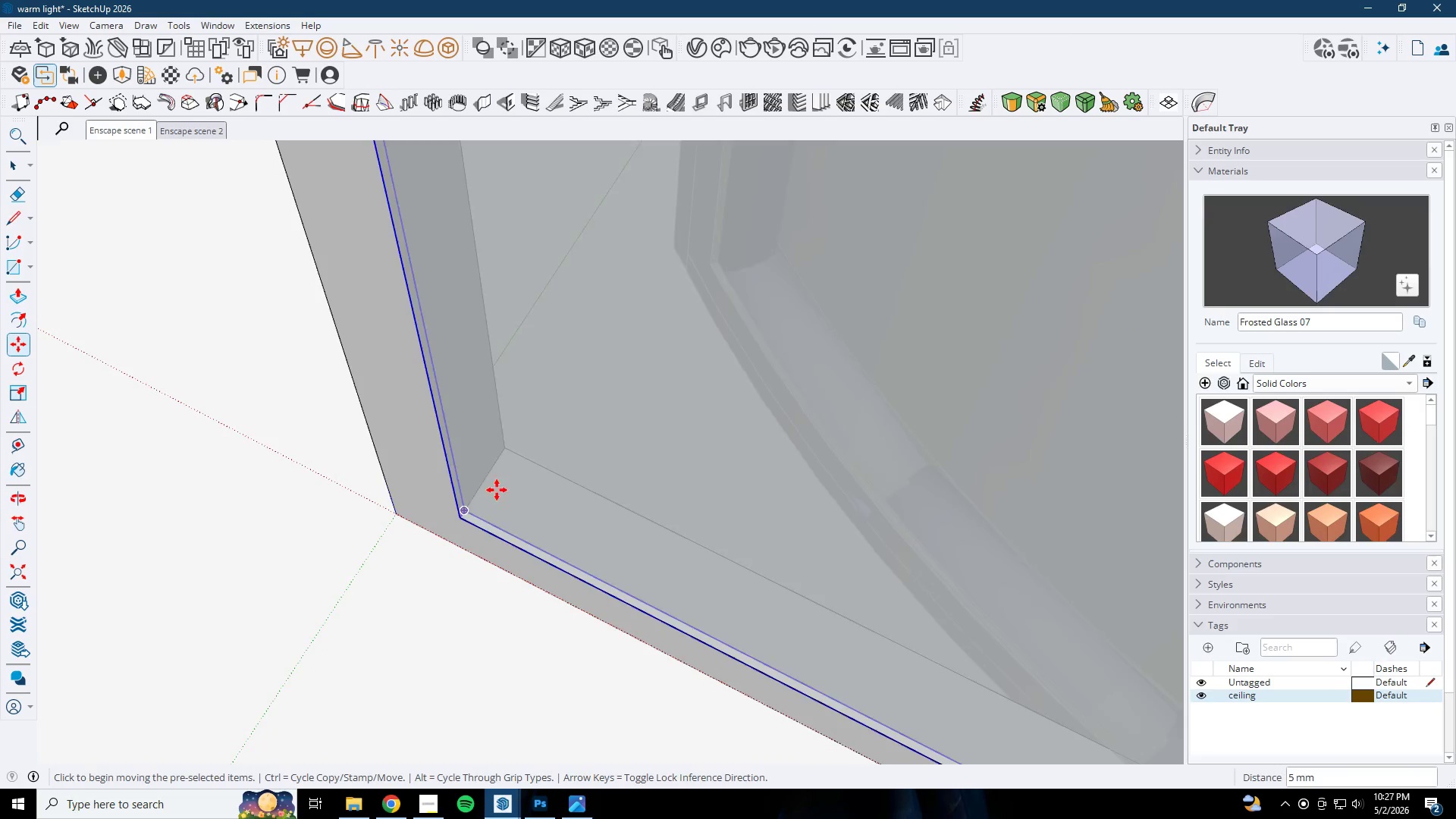 
scroll: coordinate [488, 518], scroll_direction: down, amount: 27.0
 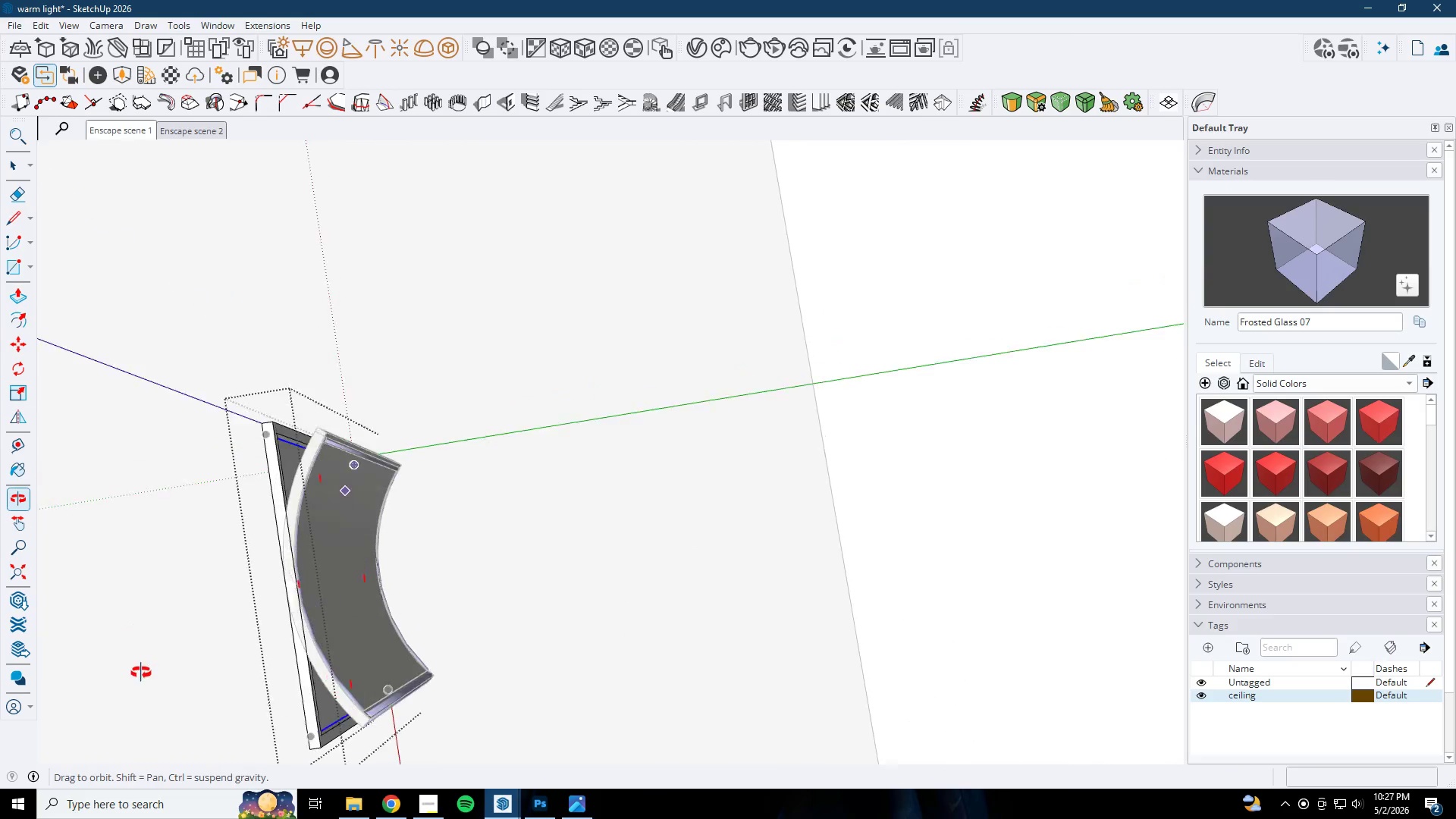 
scroll: coordinate [530, 457], scroll_direction: up, amount: 20.0
 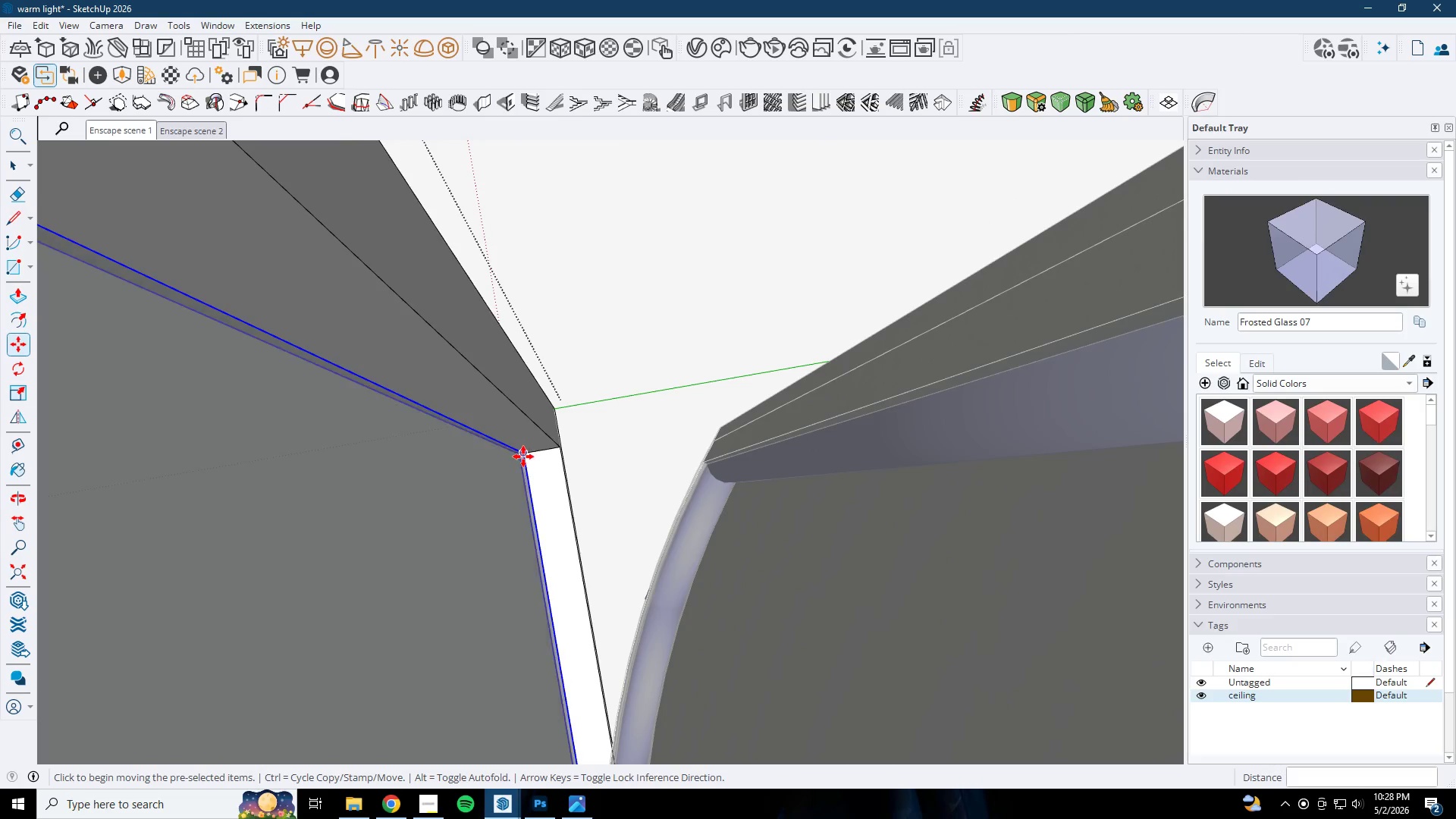 
left_click([523, 457])
 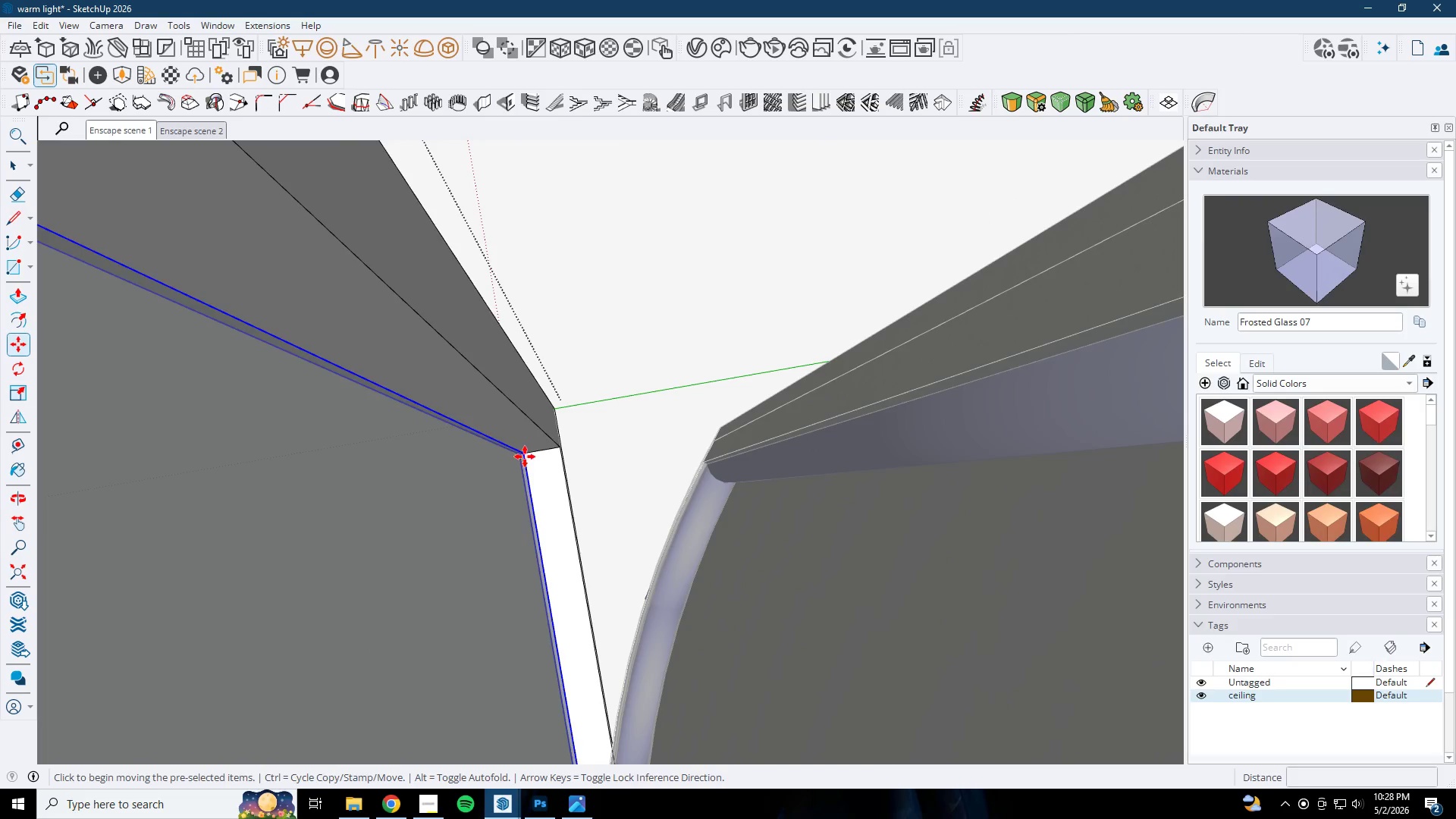 
key(Control+ControlLeft)
 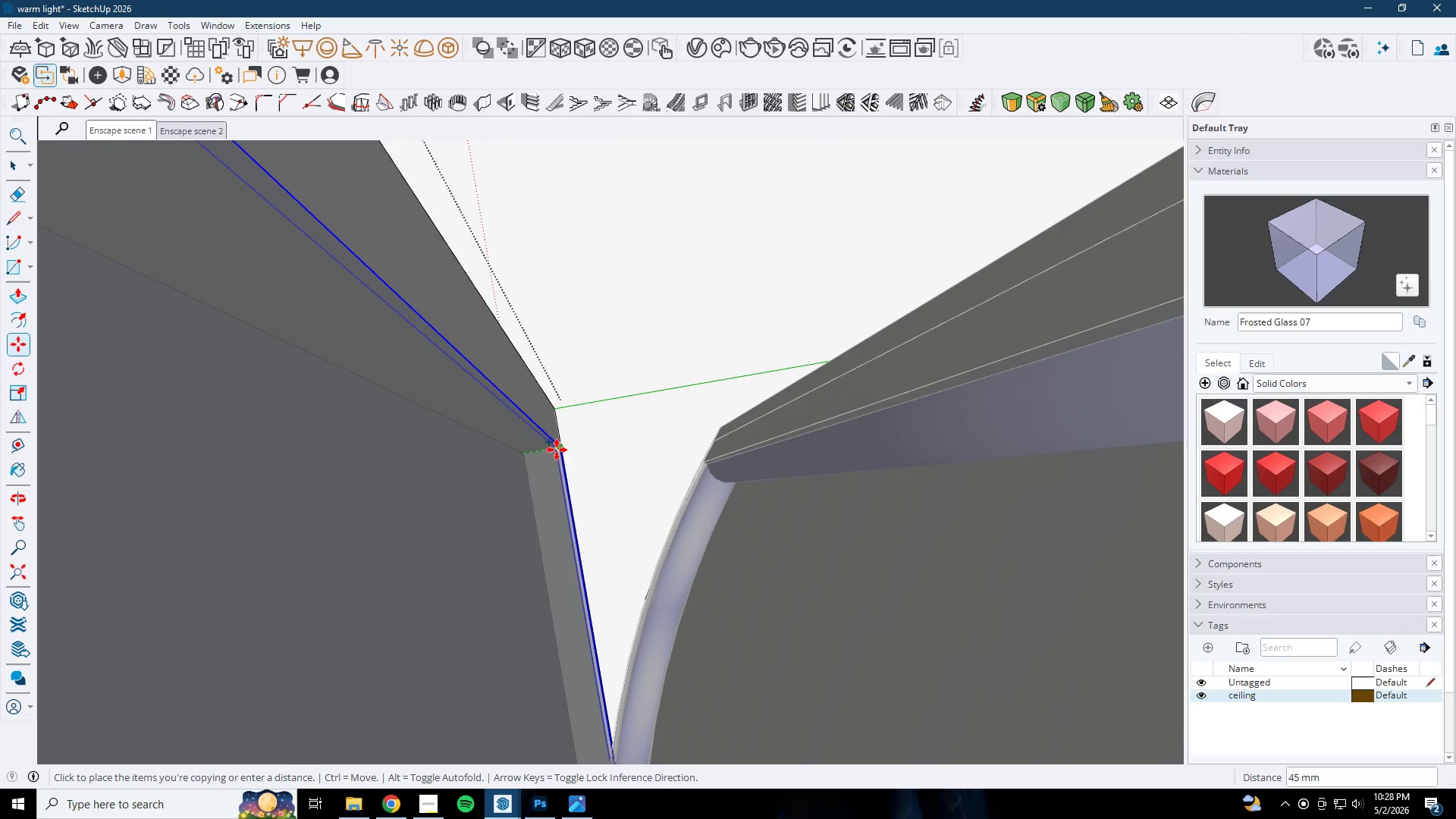 
left_click([557, 450])
 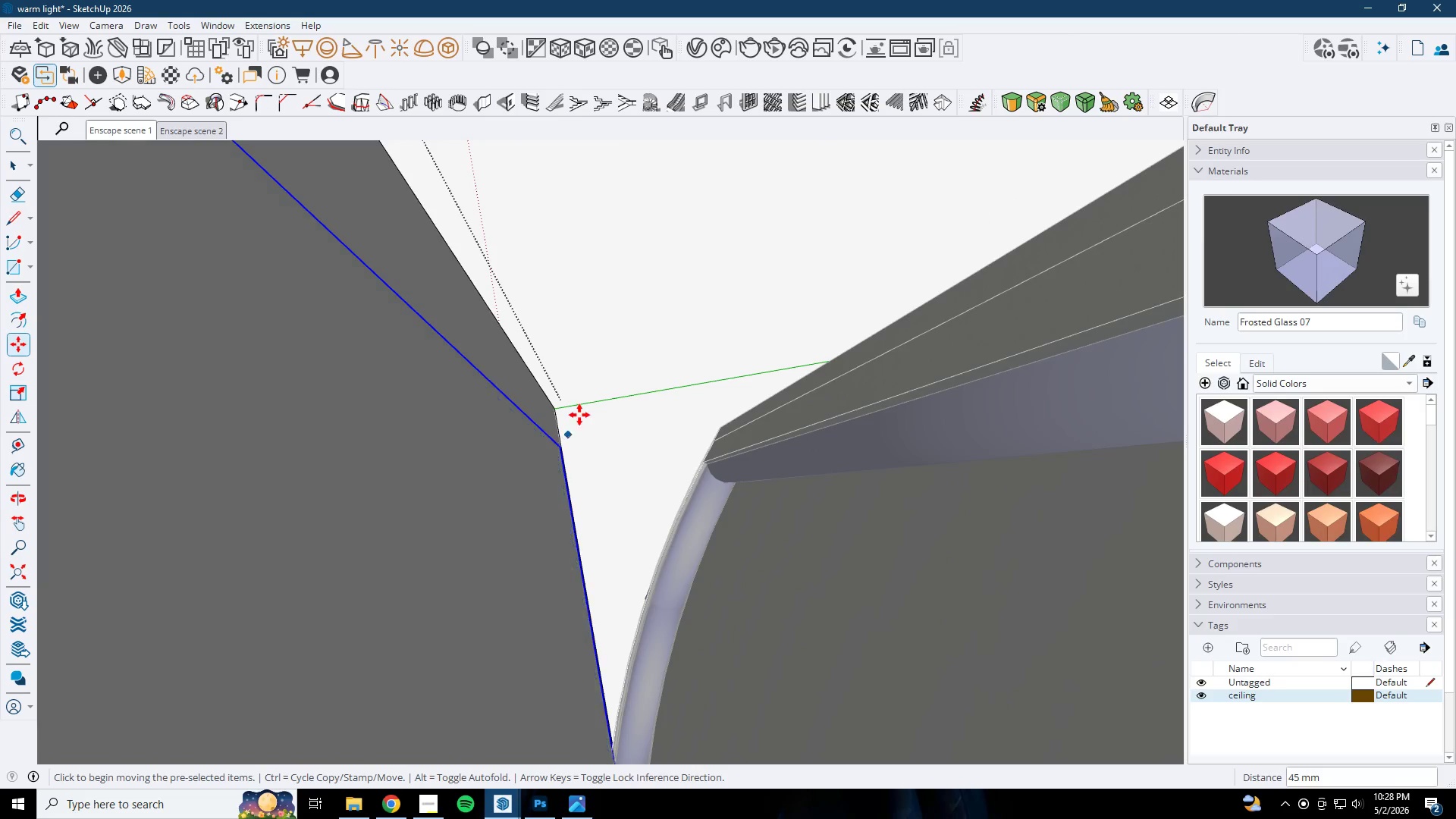 
scroll: coordinate [592, 491], scroll_direction: down, amount: 15.0
 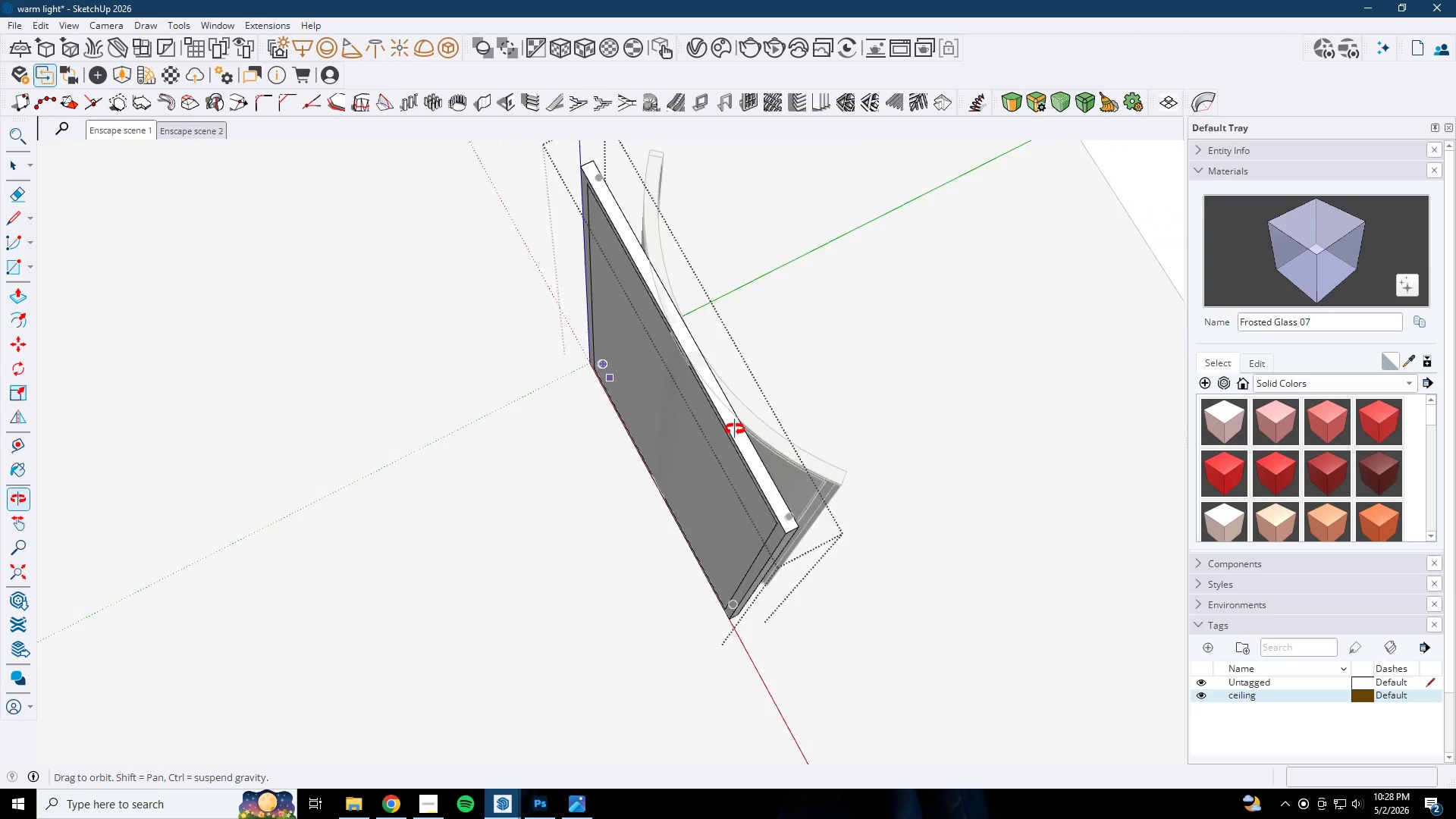 
key(Space)
 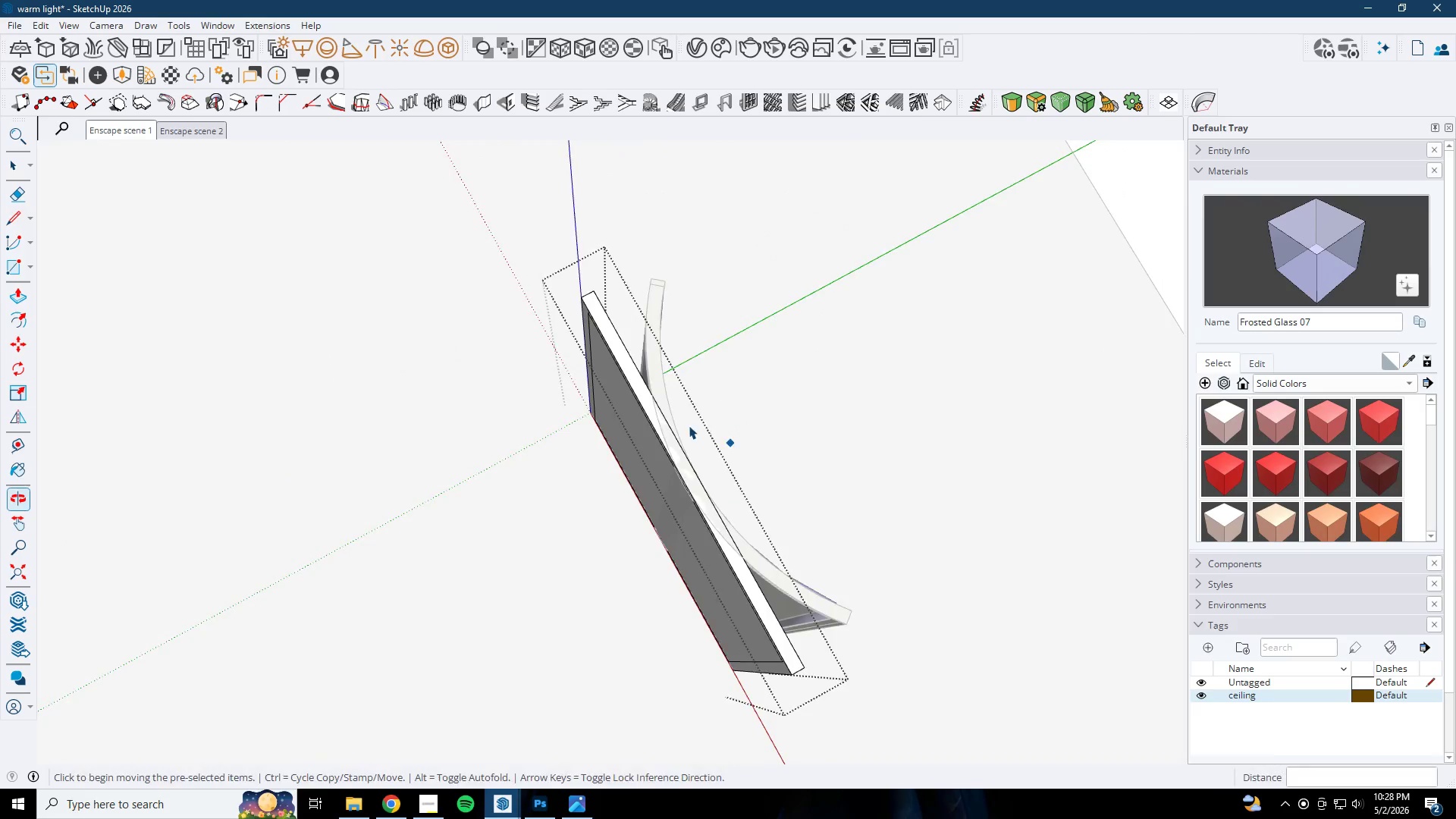 
key(Escape)
 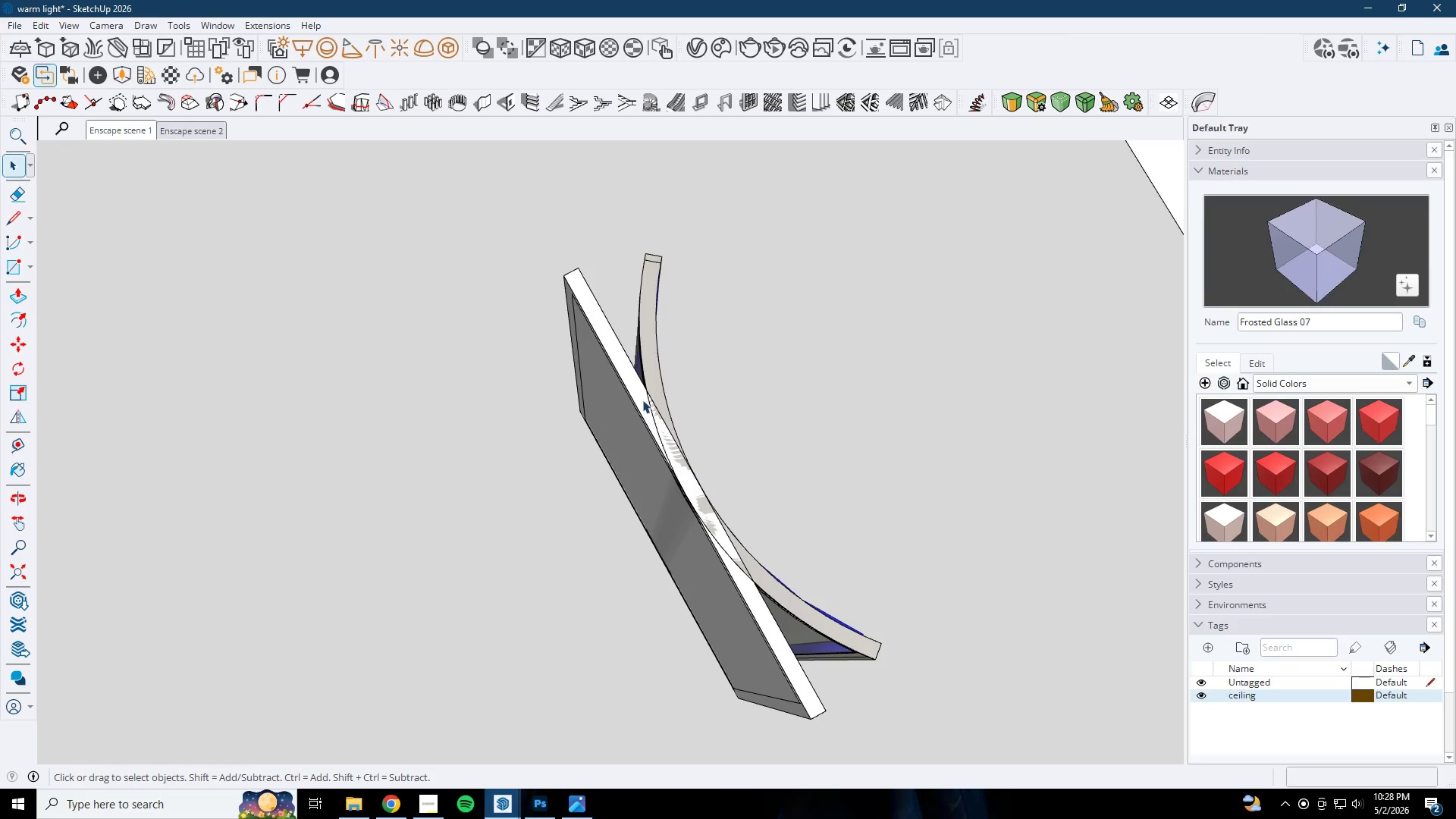 
left_click([636, 389])
 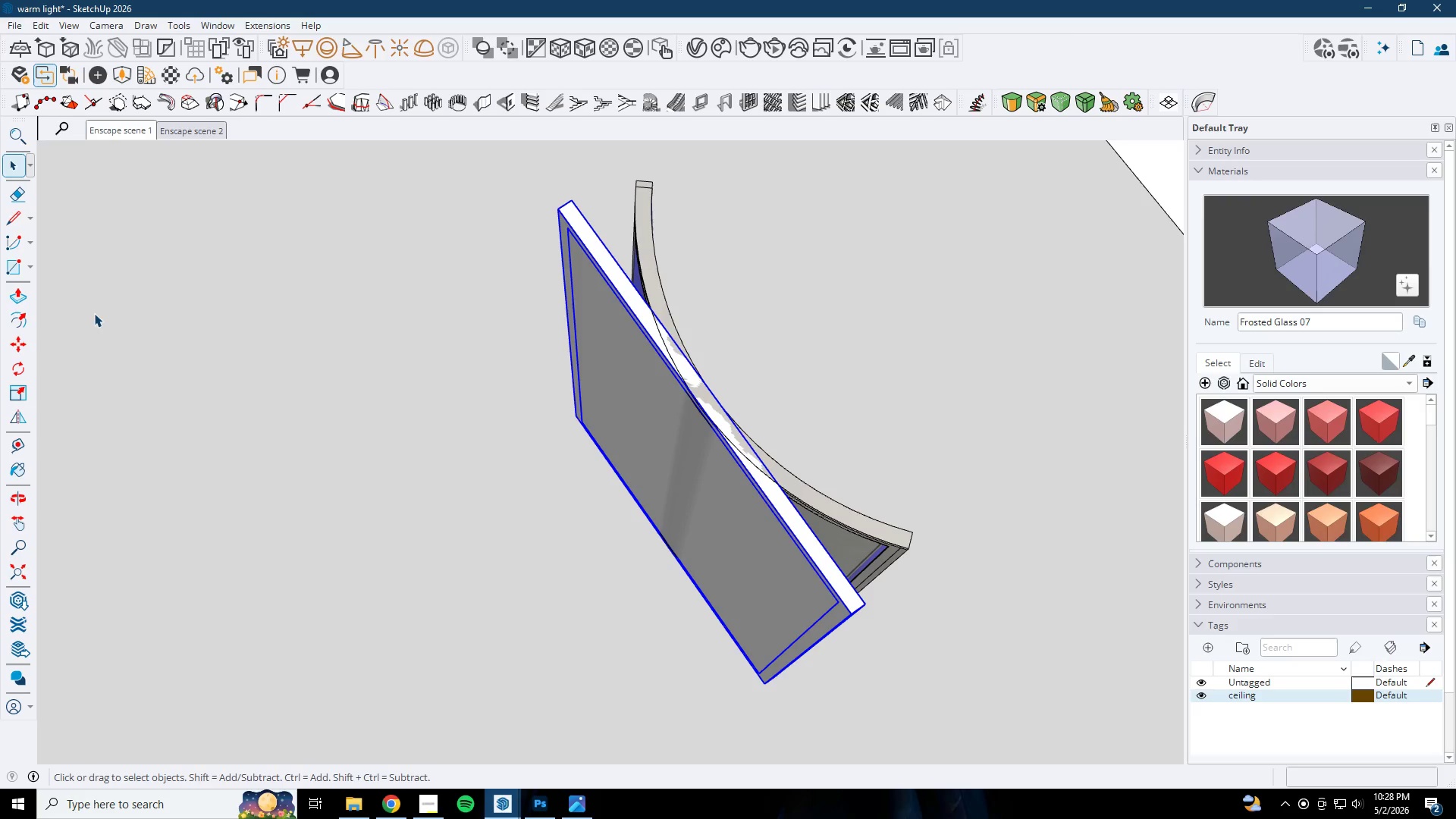 
scroll: coordinate [684, 425], scroll_direction: up, amount: 1.0
 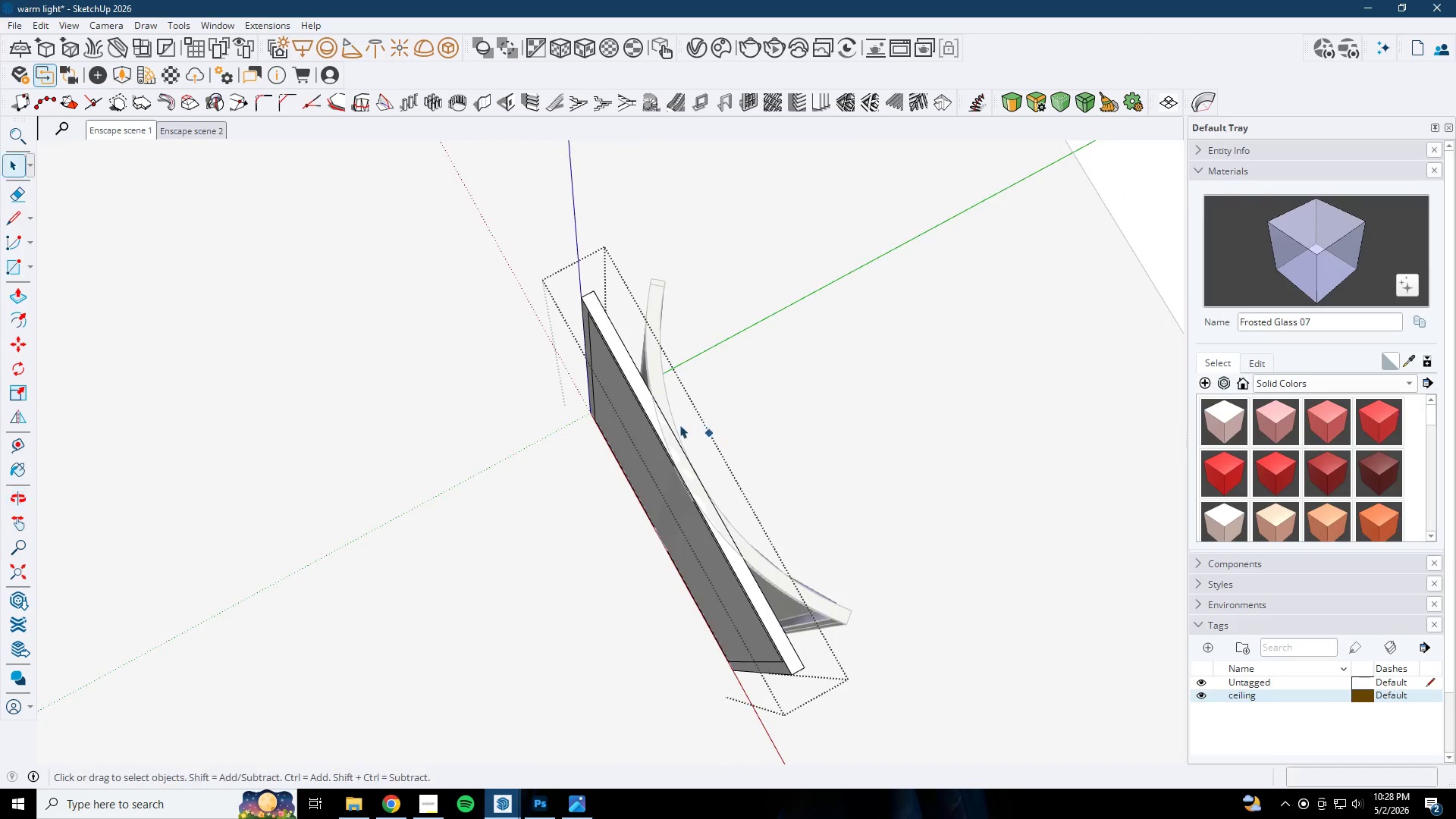 
wait(8.33)
 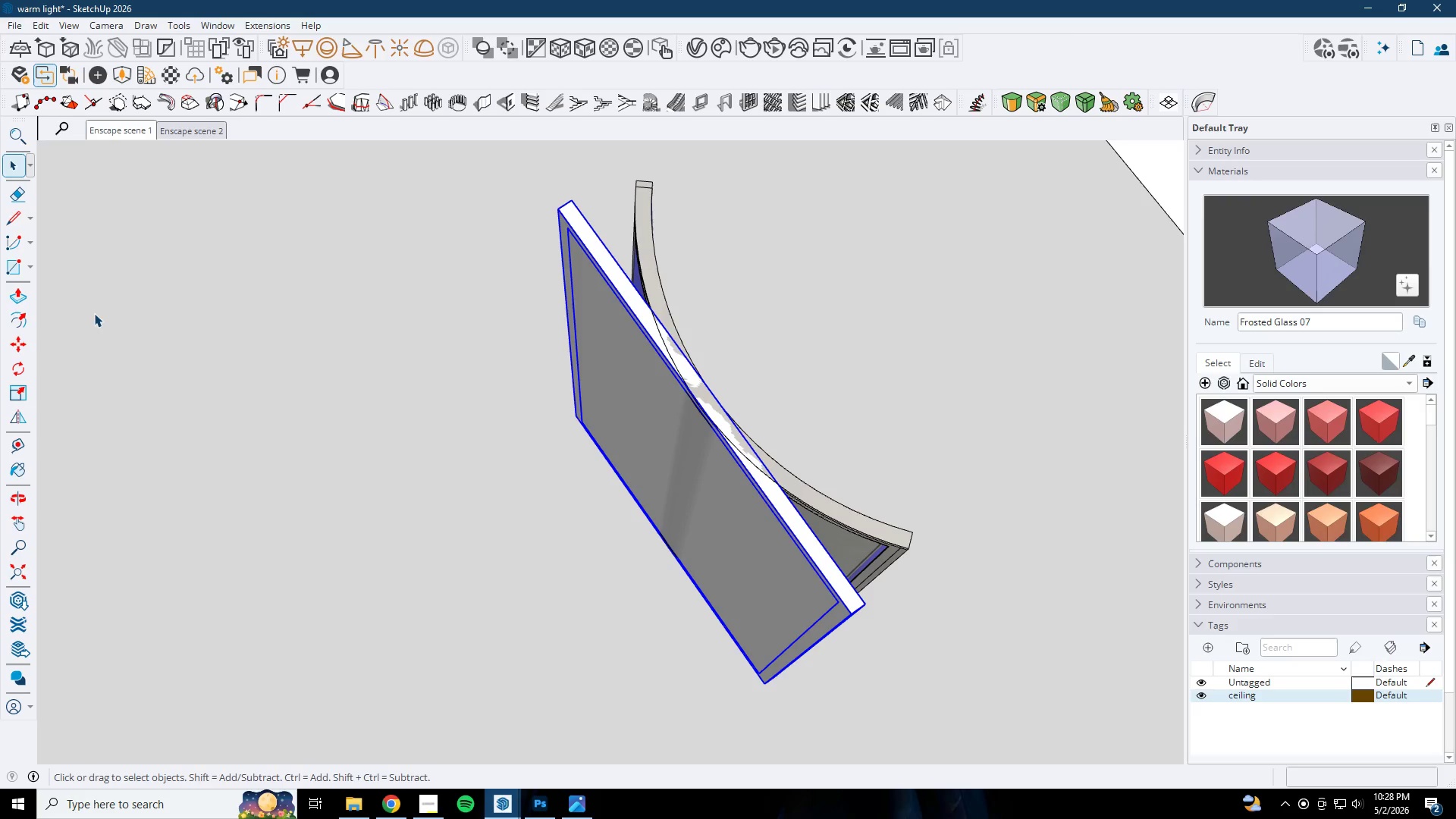 
left_click_drag(start_coordinate=[649, 512], to_coordinate=[677, 504])
 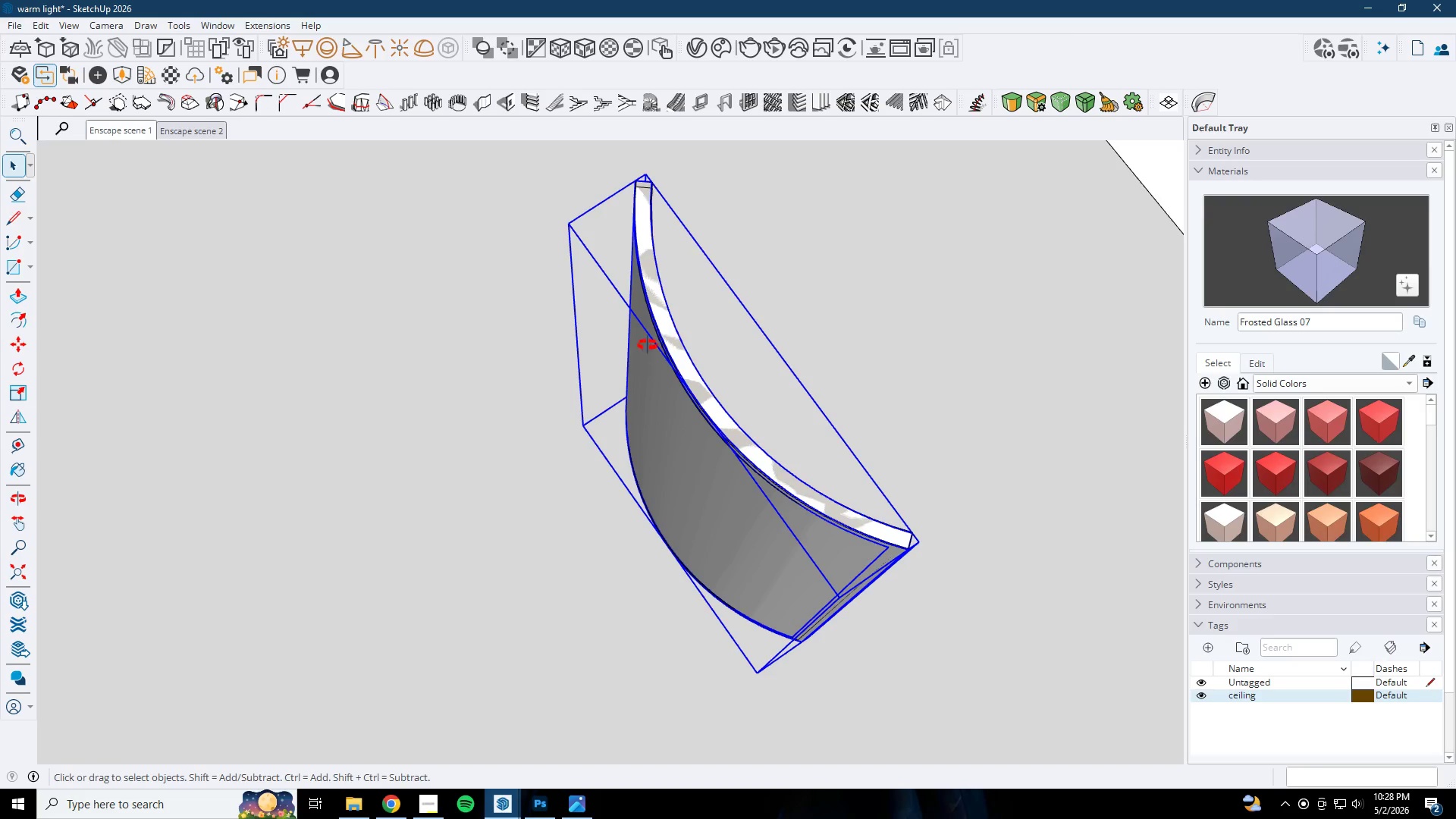 
key(Numpad7)
 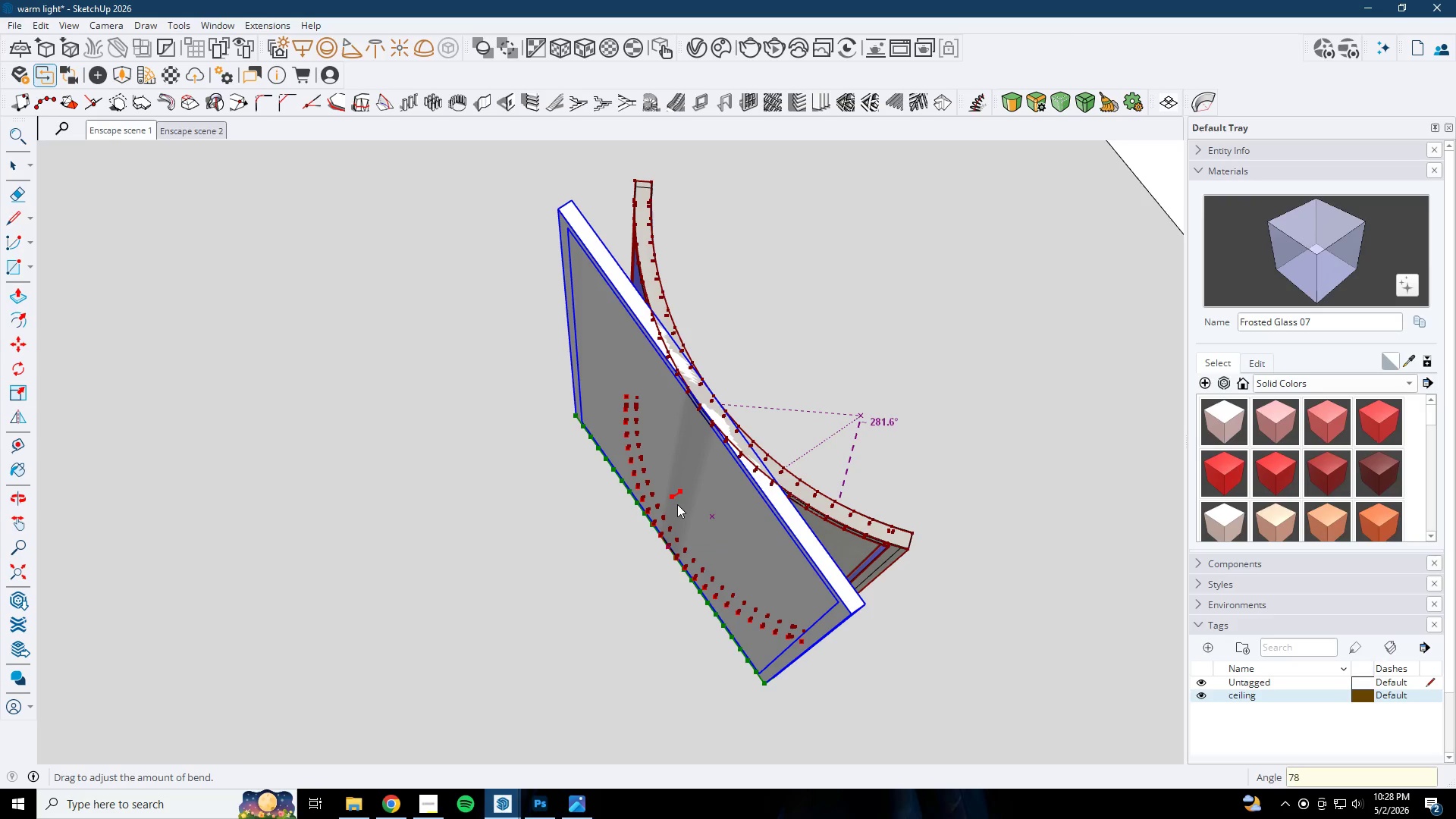 
key(Numpad8)
 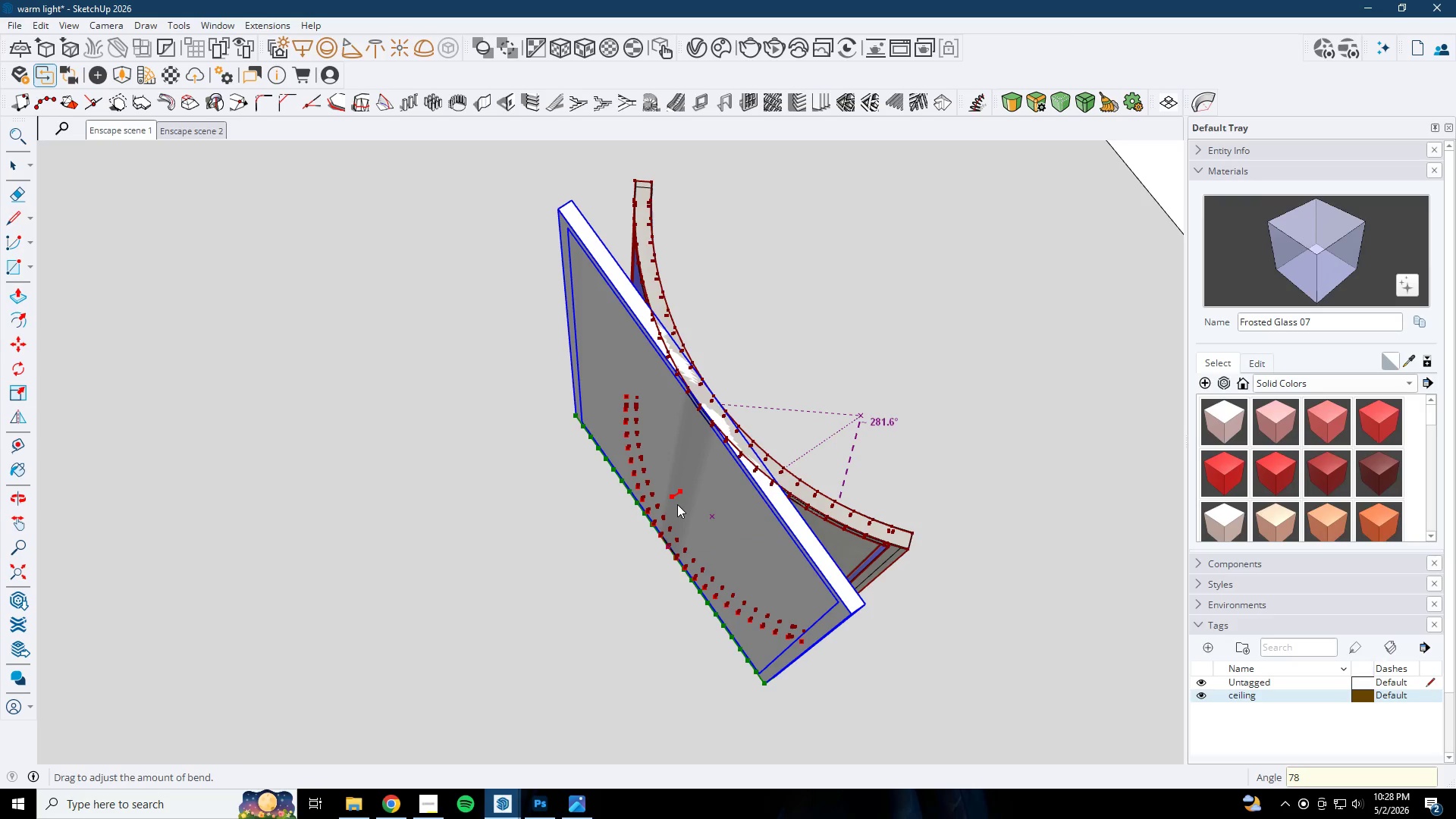 
key(NumpadDecimal)
 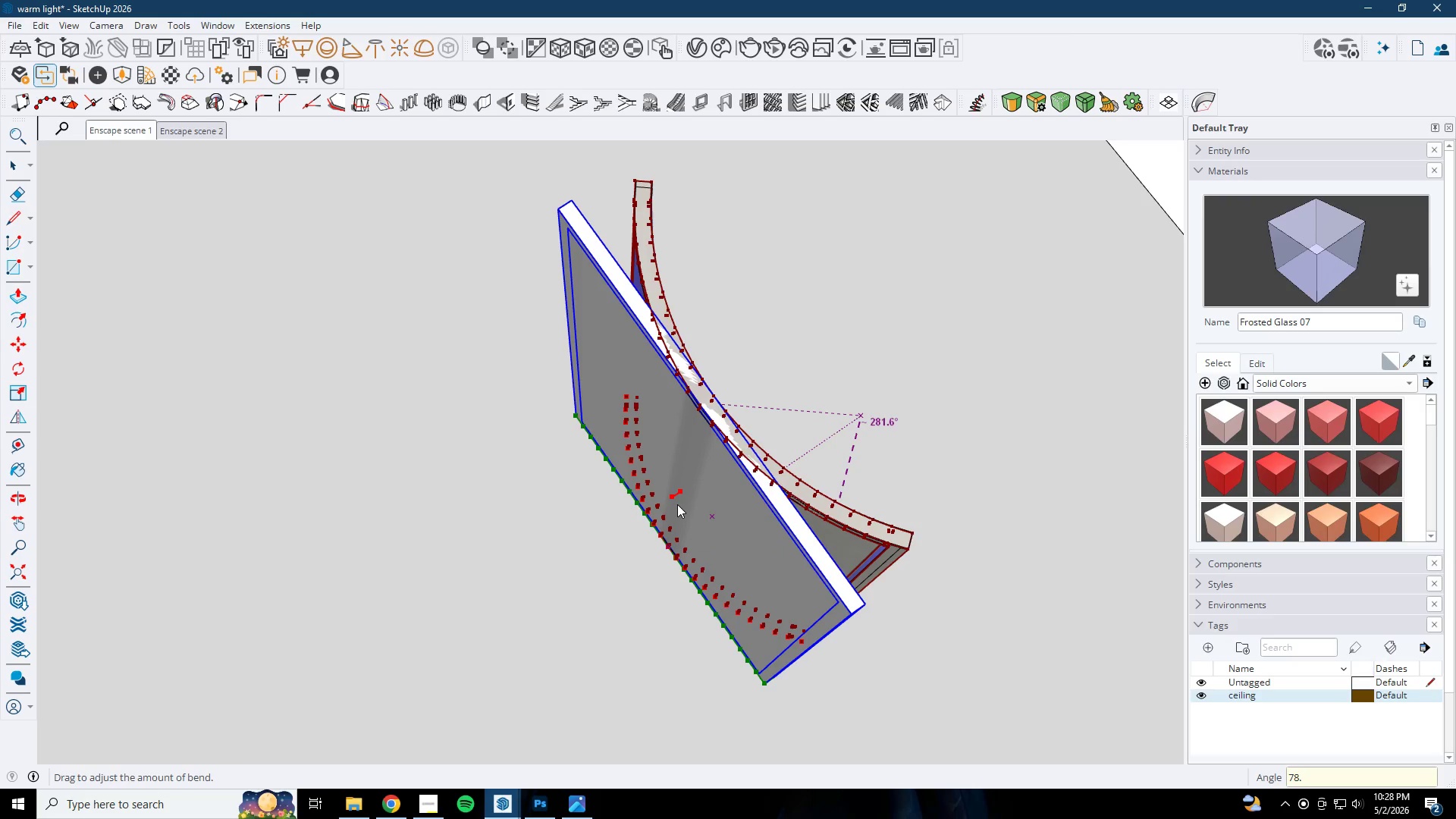 
key(Numpad4)
 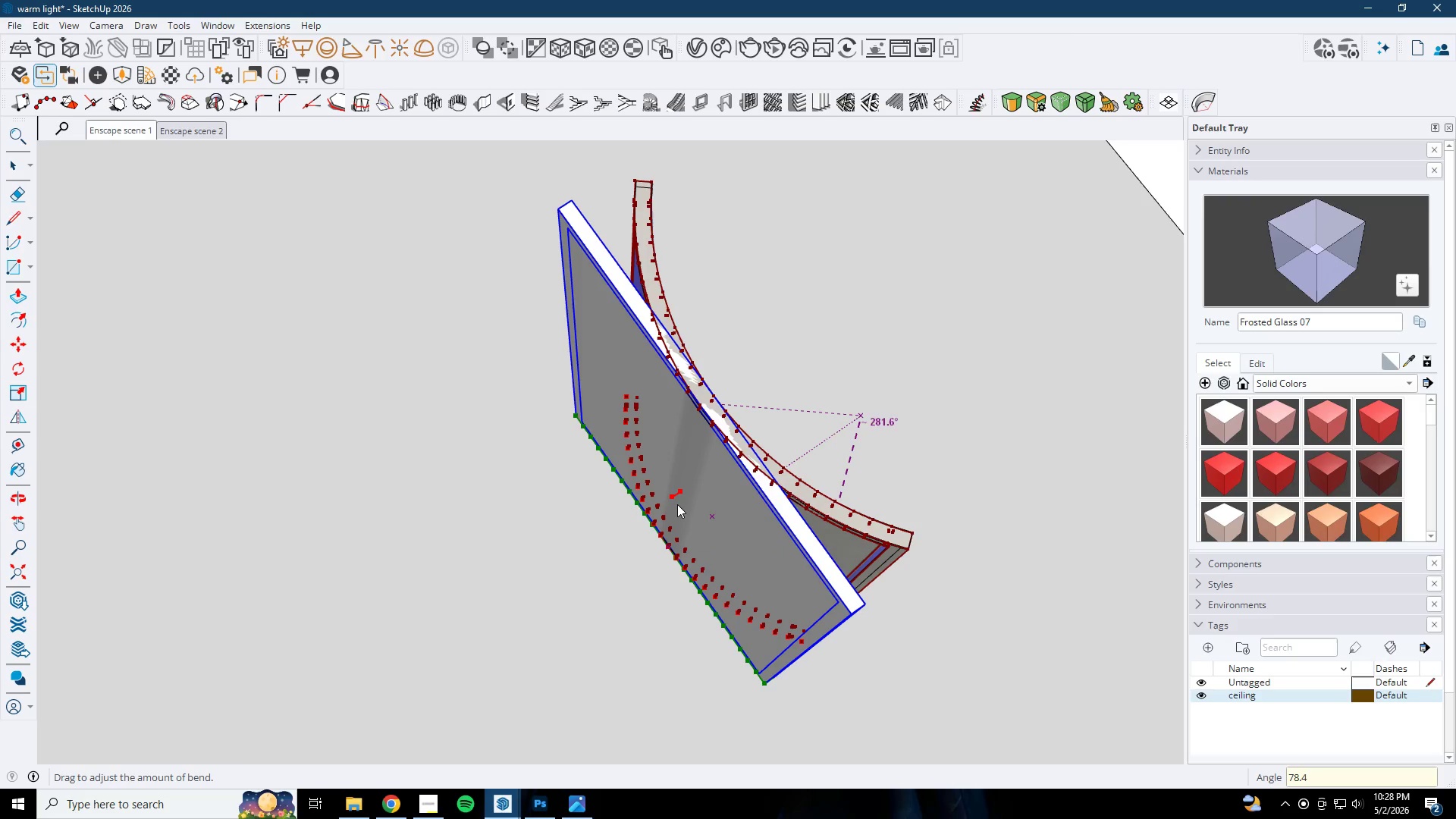 
key(NumpadEnter)
 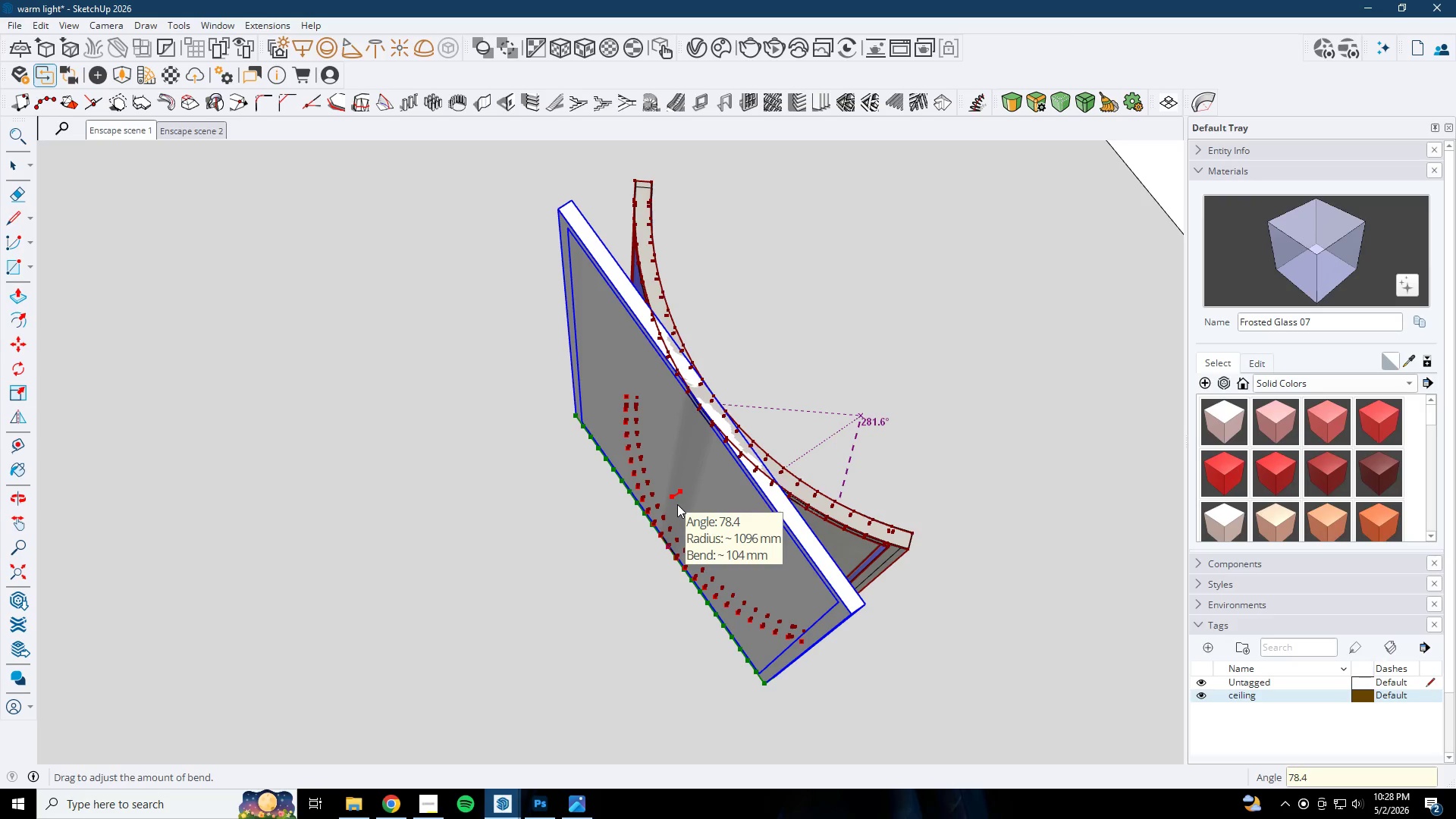 
key(NumpadEnter)
 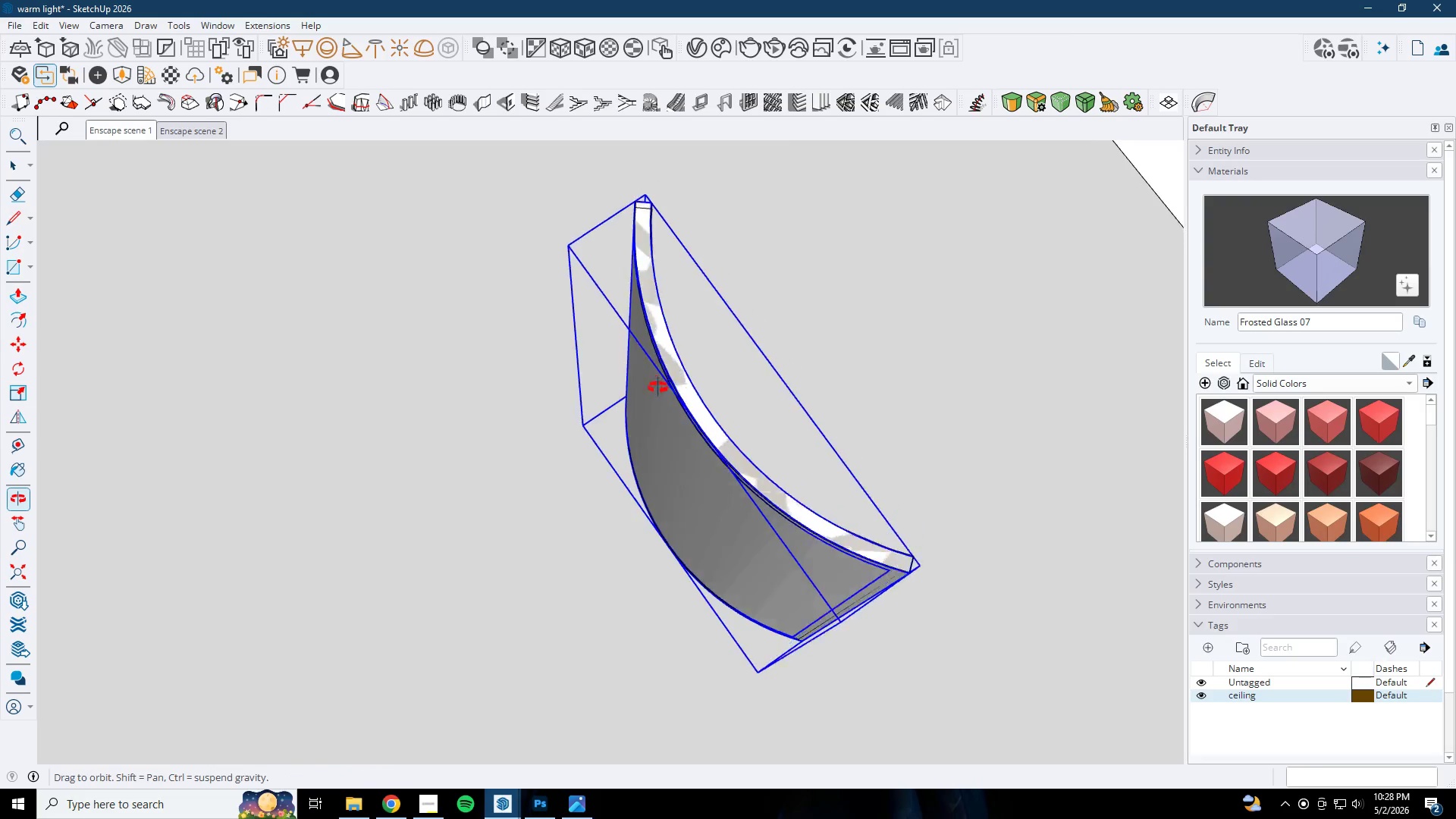 
key(Control+Z)
 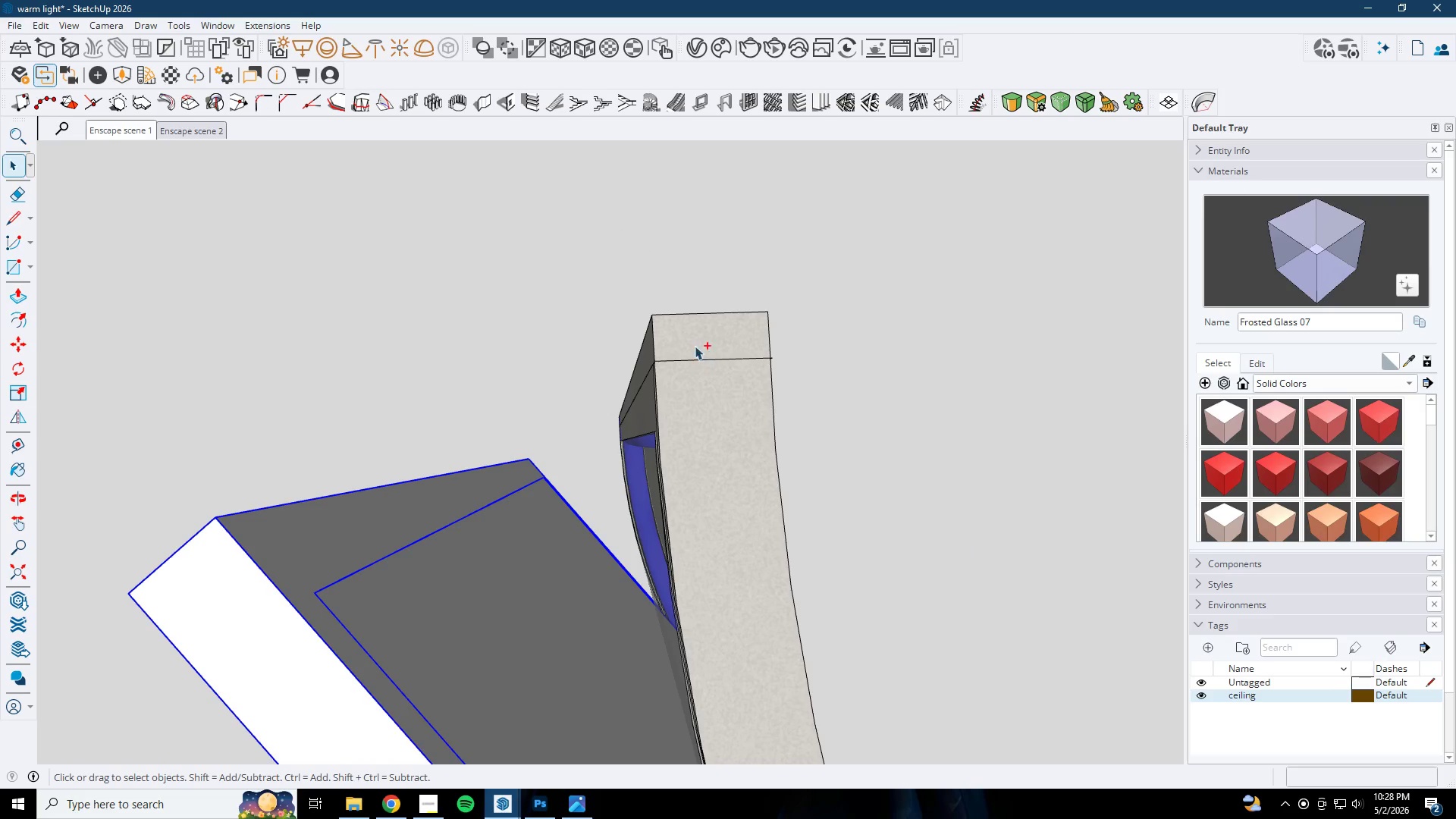 
scroll: coordinate [697, 366], scroll_direction: up, amount: 12.0
 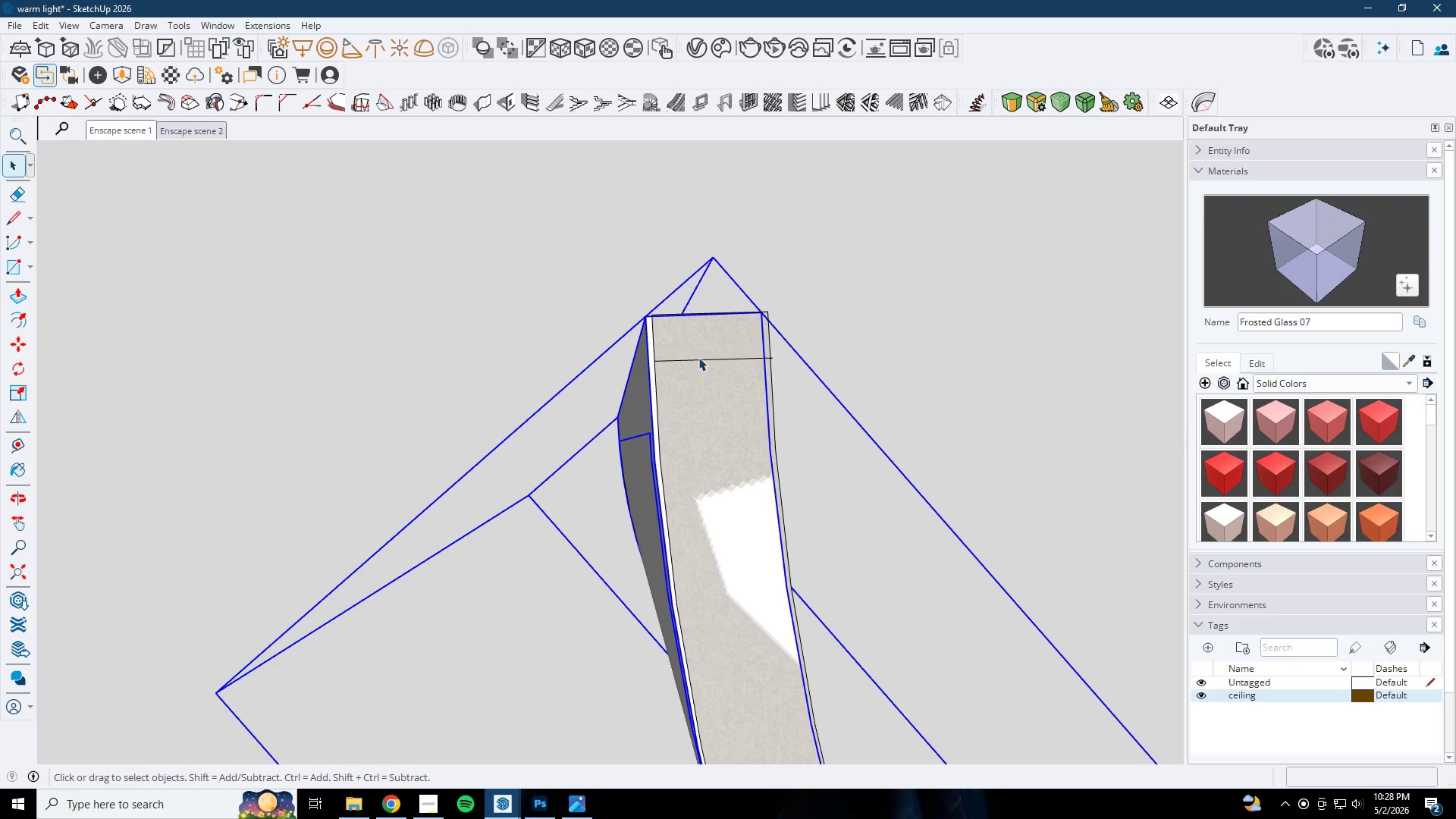 
scroll: coordinate [681, 325], scroll_direction: down, amount: 9.0
 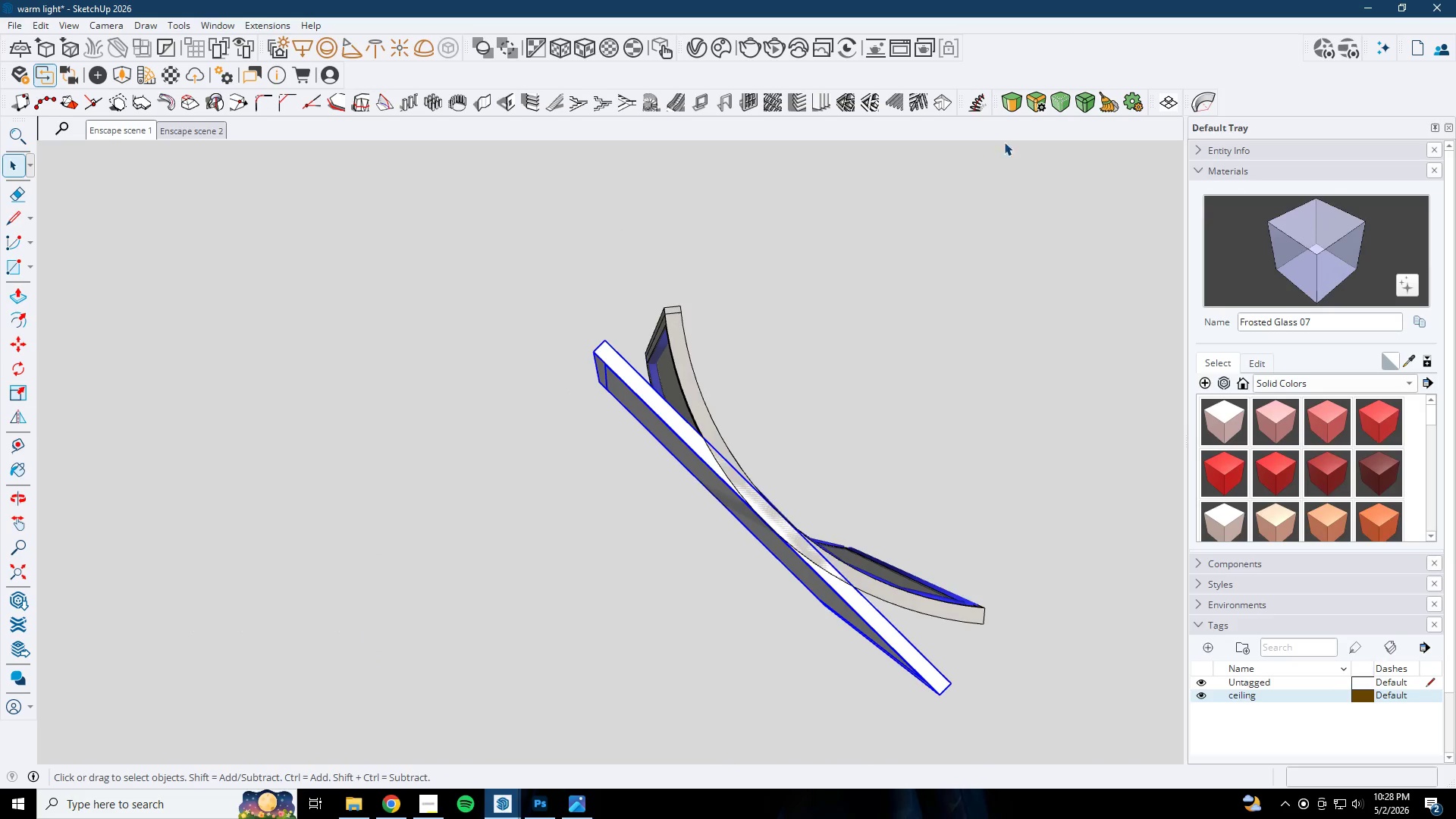 
left_click([1197, 107])
 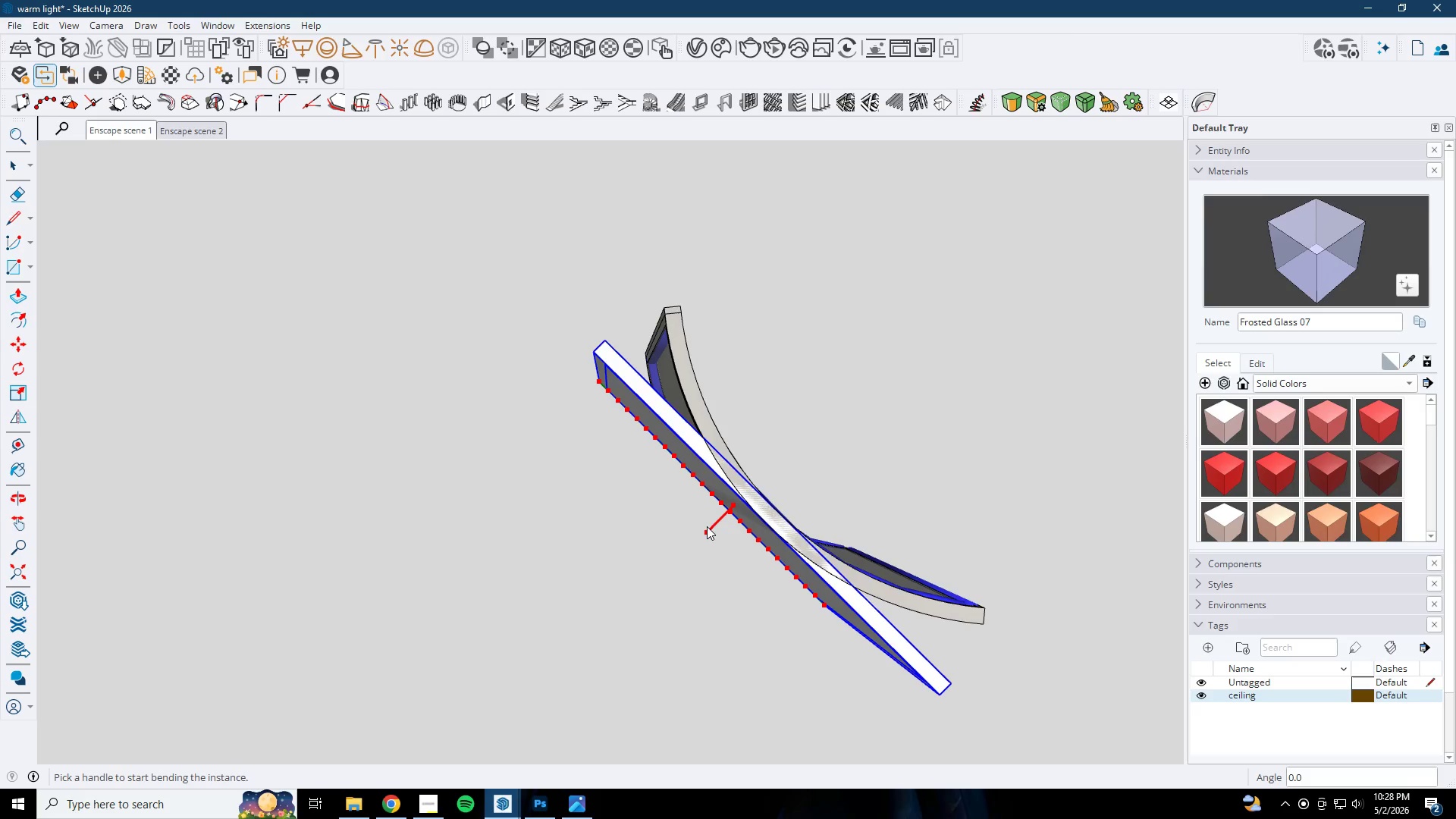 
left_click_drag(start_coordinate=[706, 529], to_coordinate=[735, 520])
 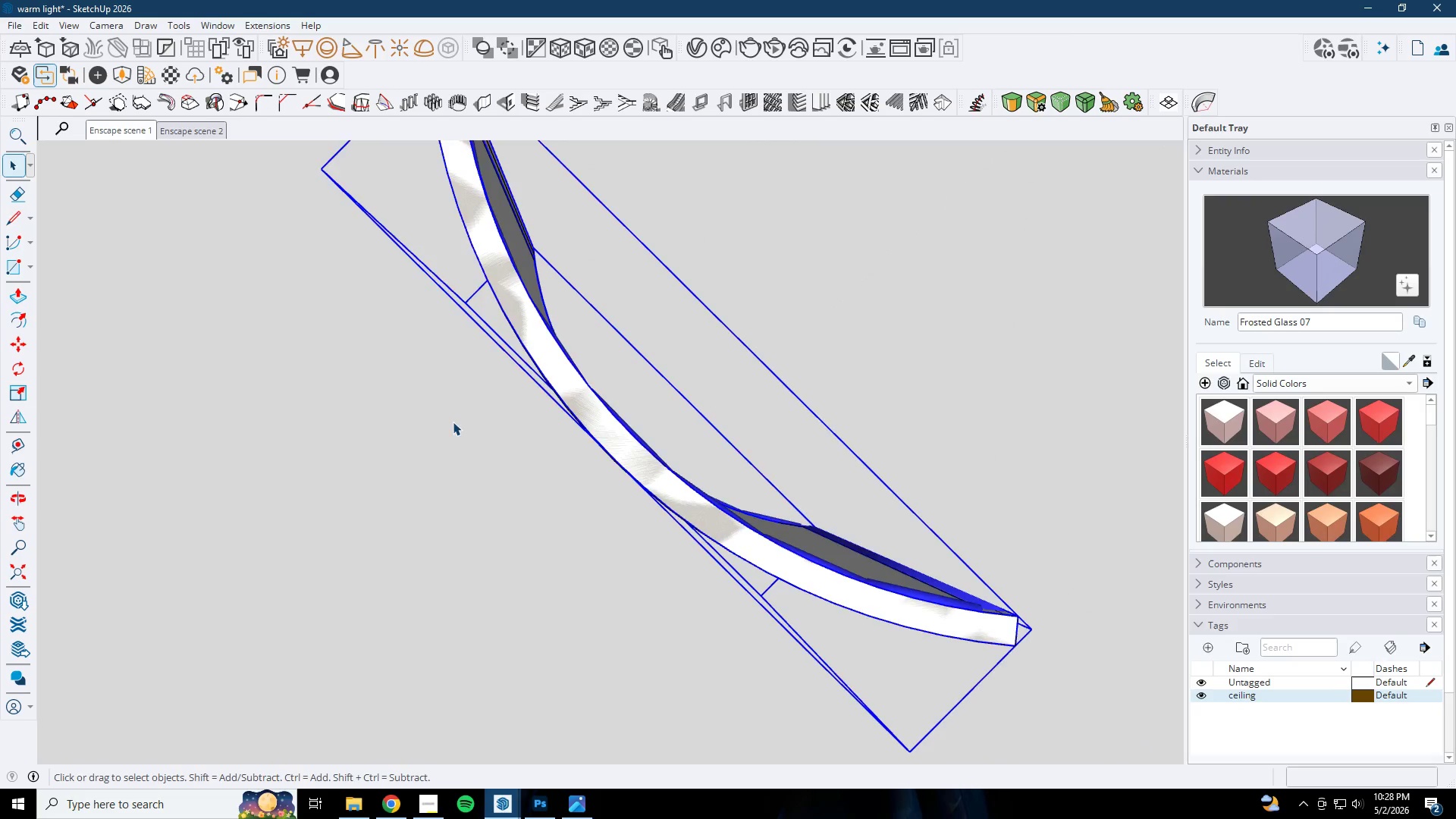 
scroll: coordinate [739, 523], scroll_direction: up, amount: 7.0
 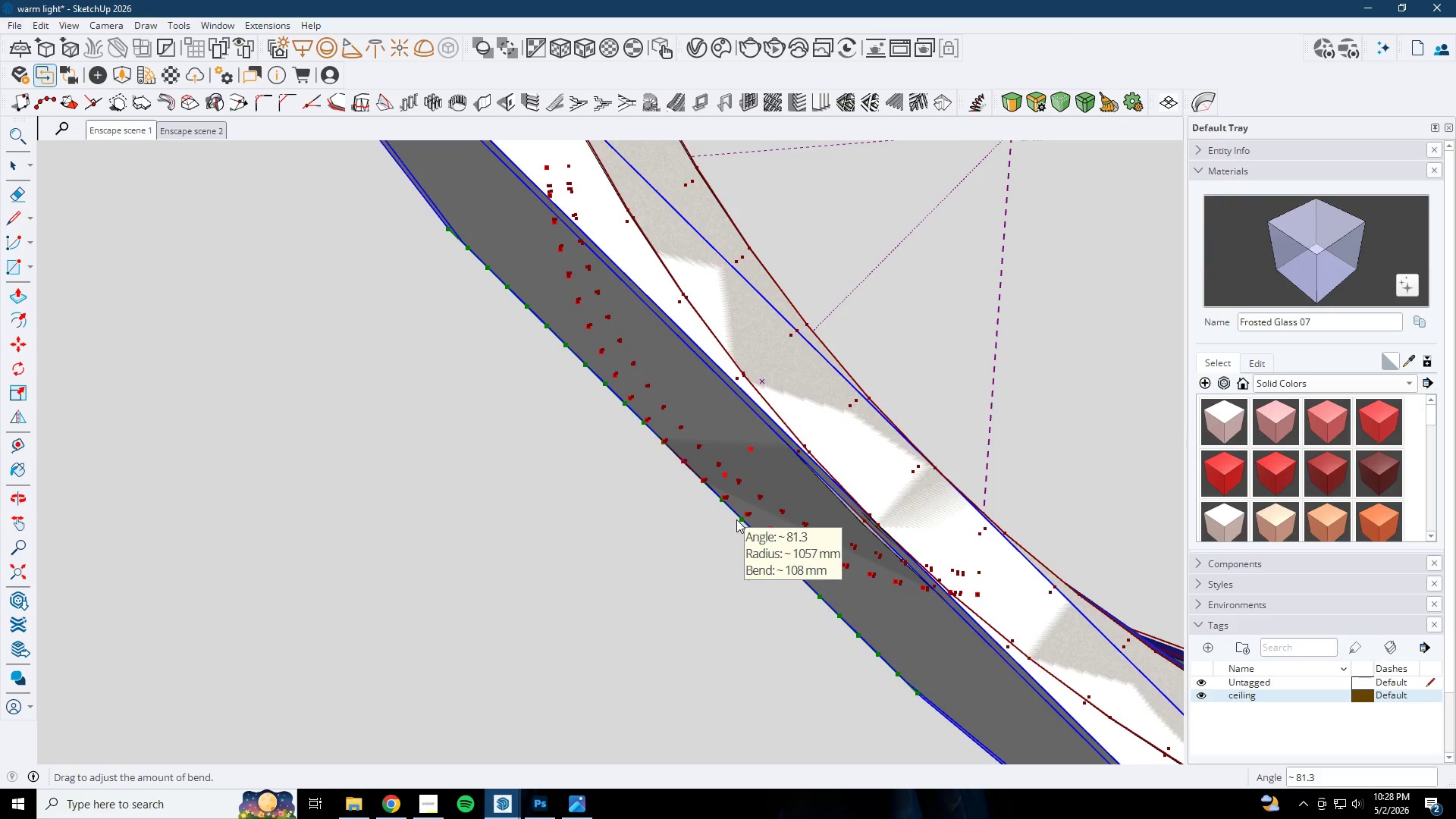 
key(Numpad7)
 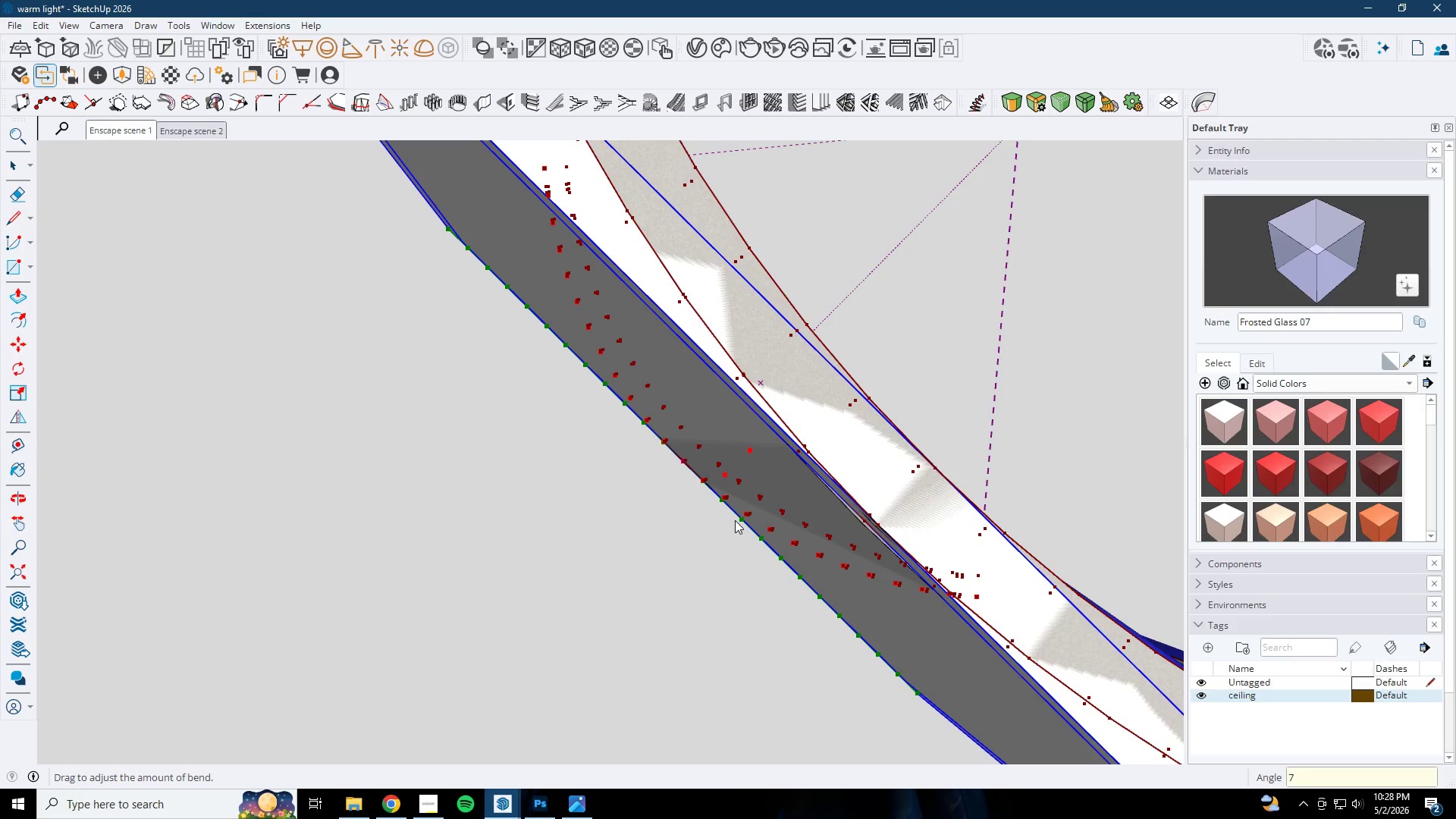 
key(Numpad9)
 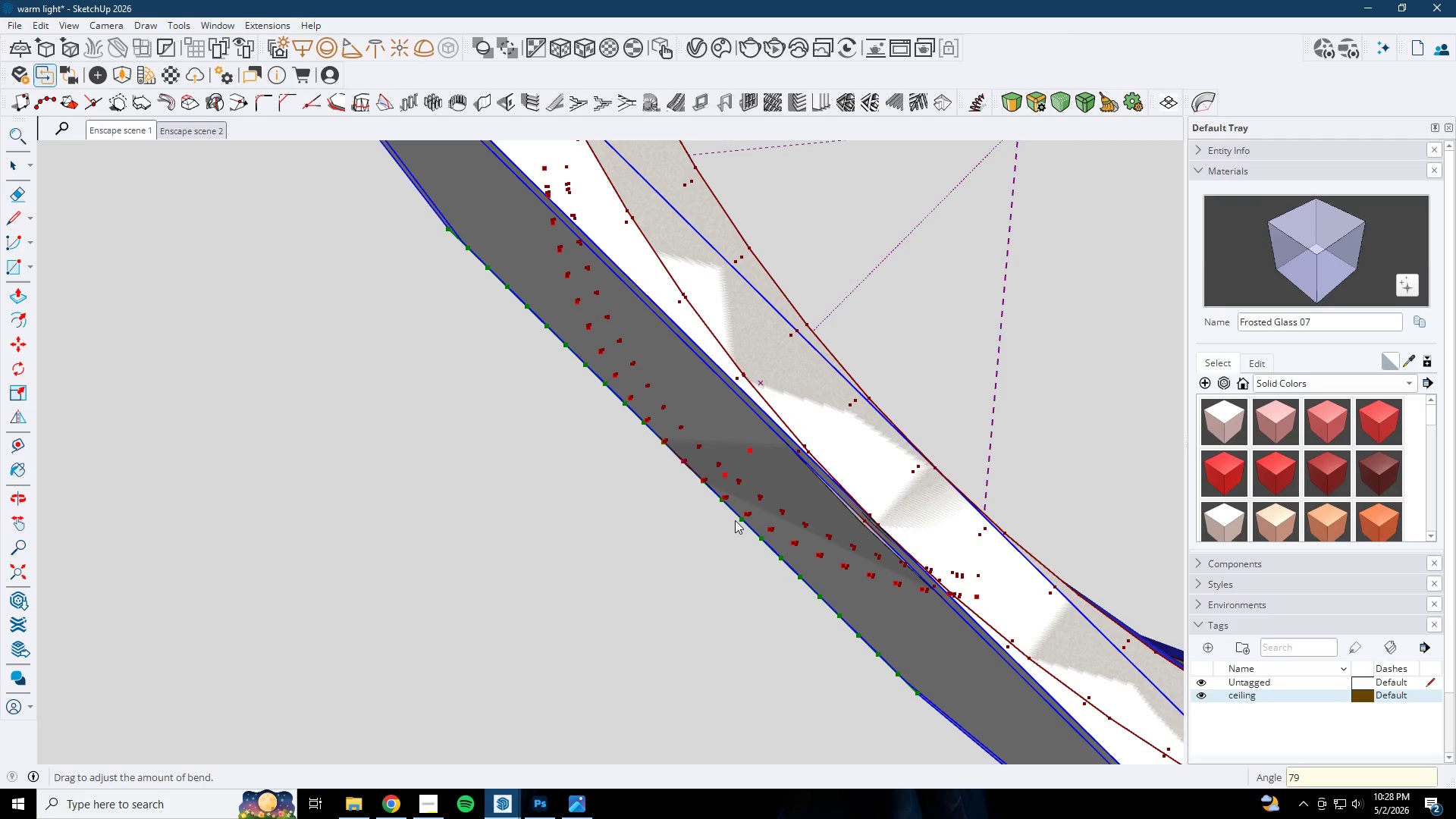 
key(NumpadDecimal)
 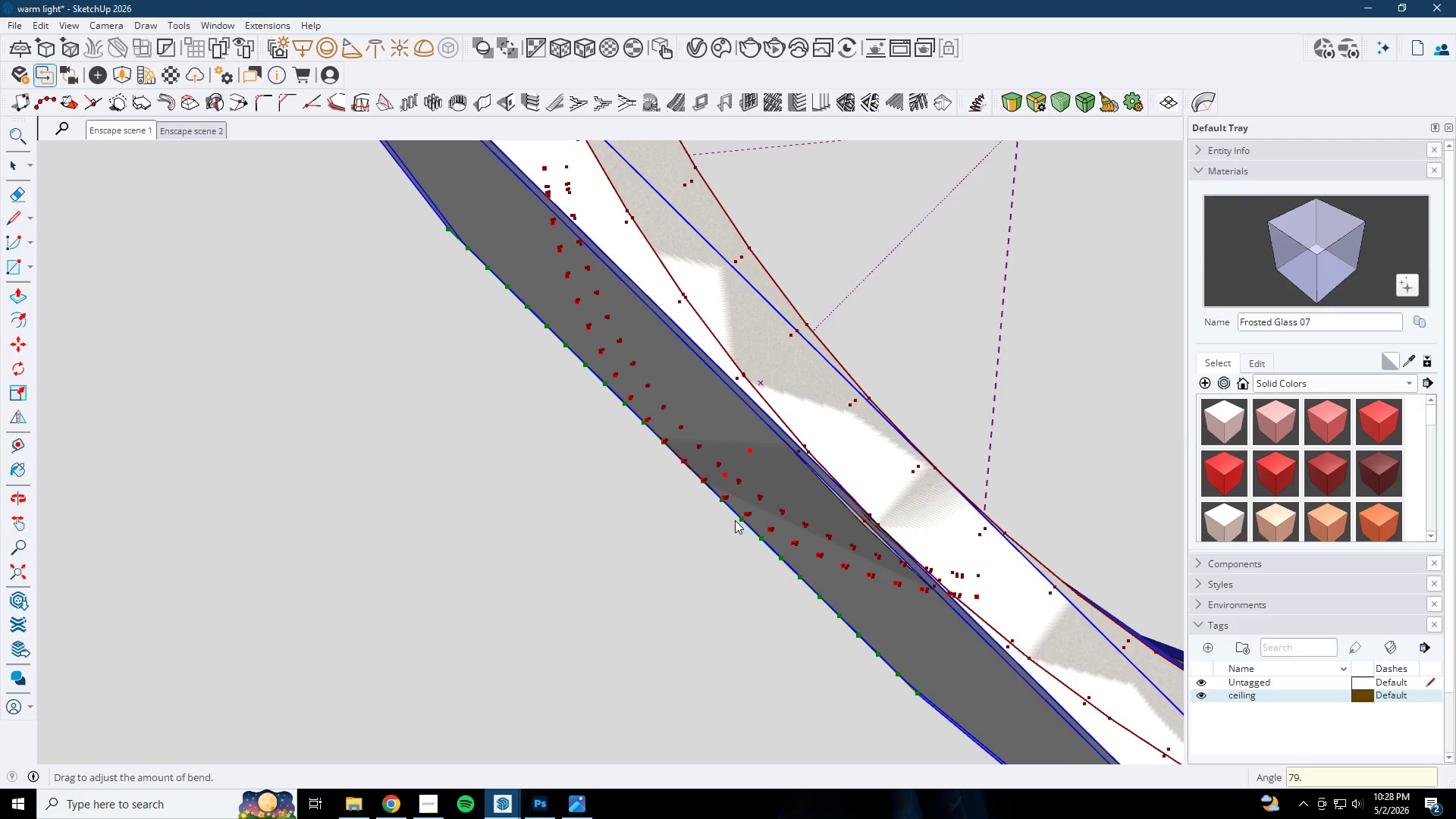 
key(Numpad6)
 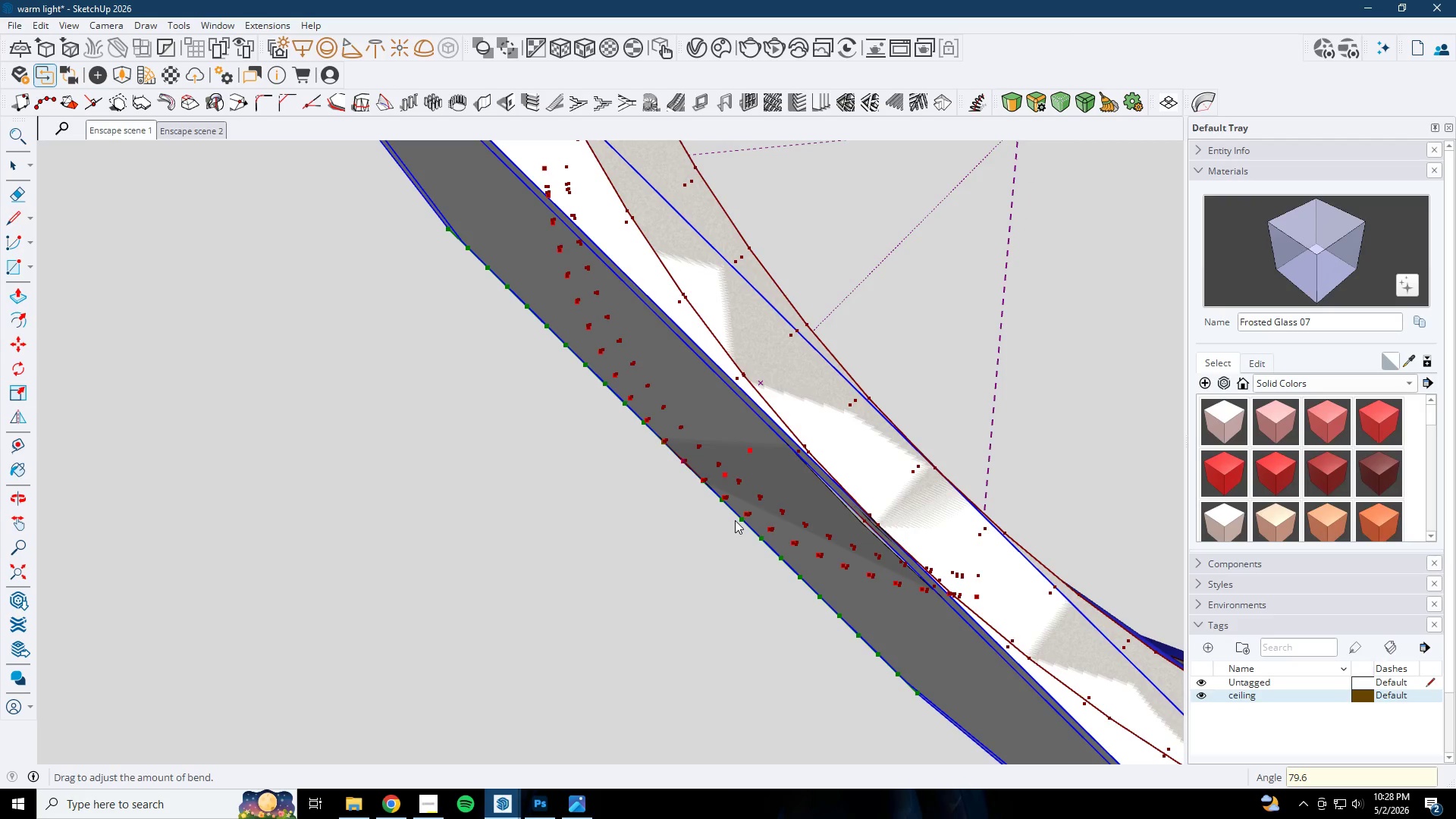 
key(NumpadEnter)
 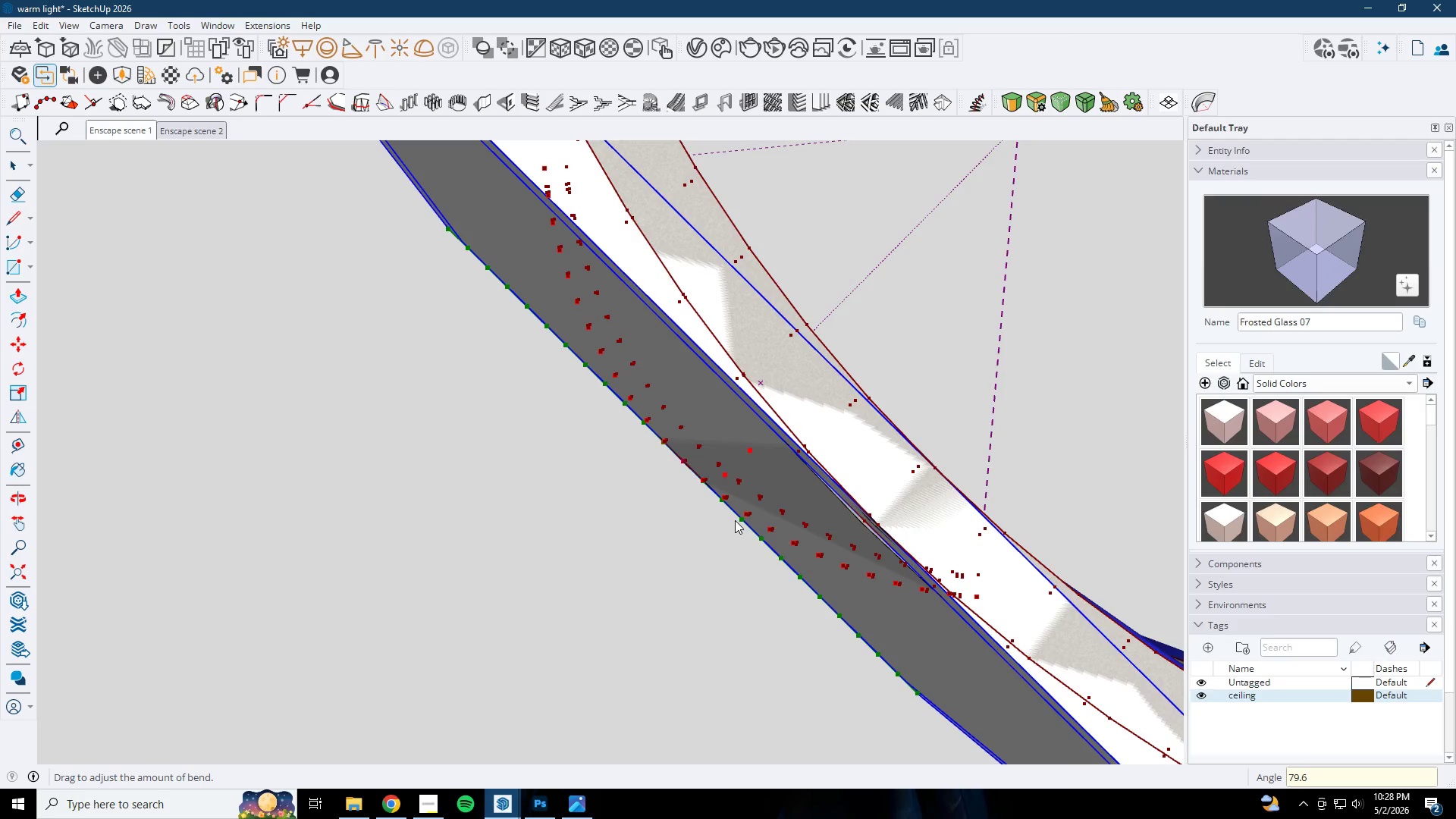 
key(NumpadEnter)
 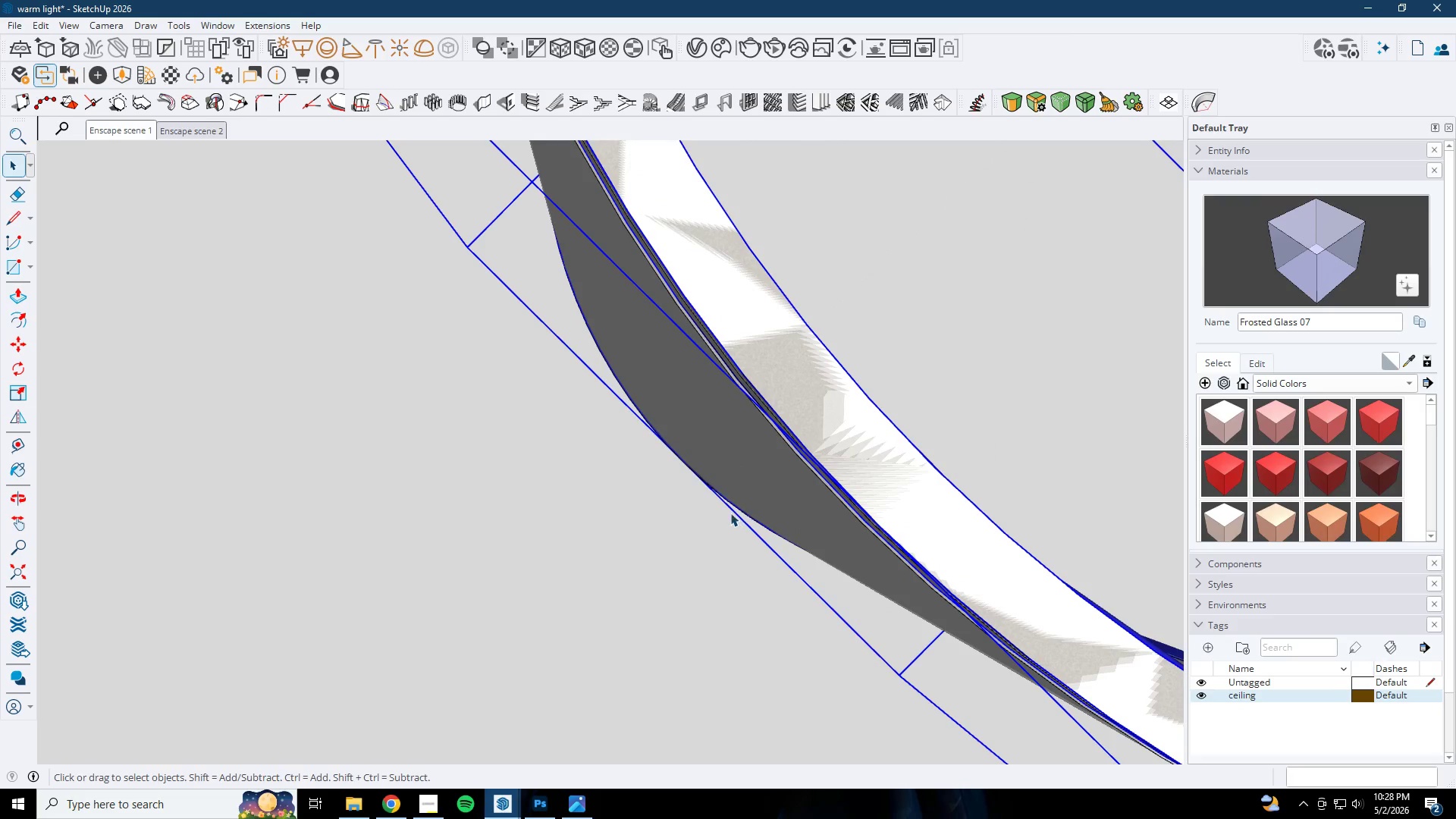 
scroll: coordinate [879, 563], scroll_direction: up, amount: 11.0
 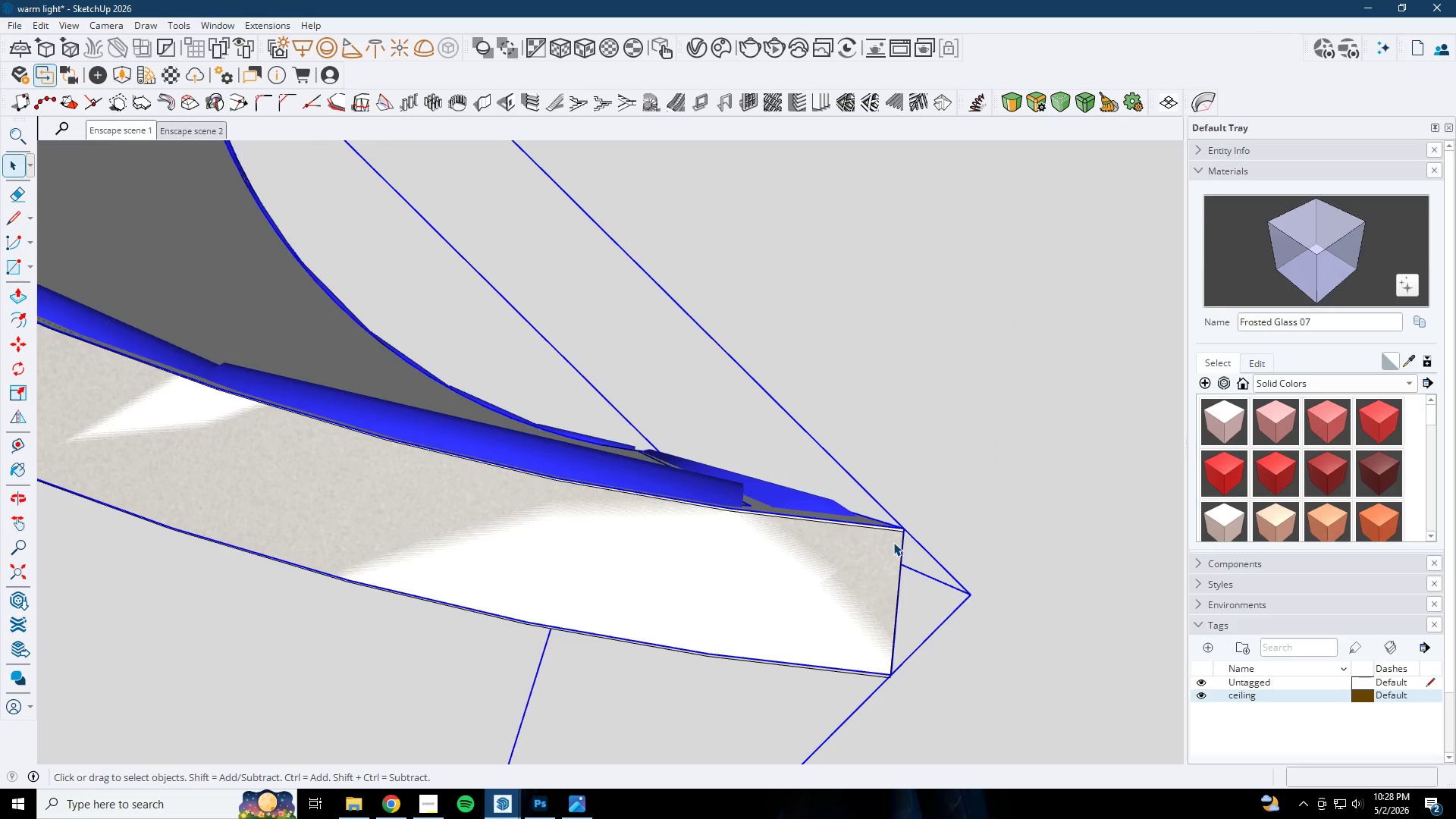 
scroll: coordinate [894, 538], scroll_direction: down, amount: 2.0
 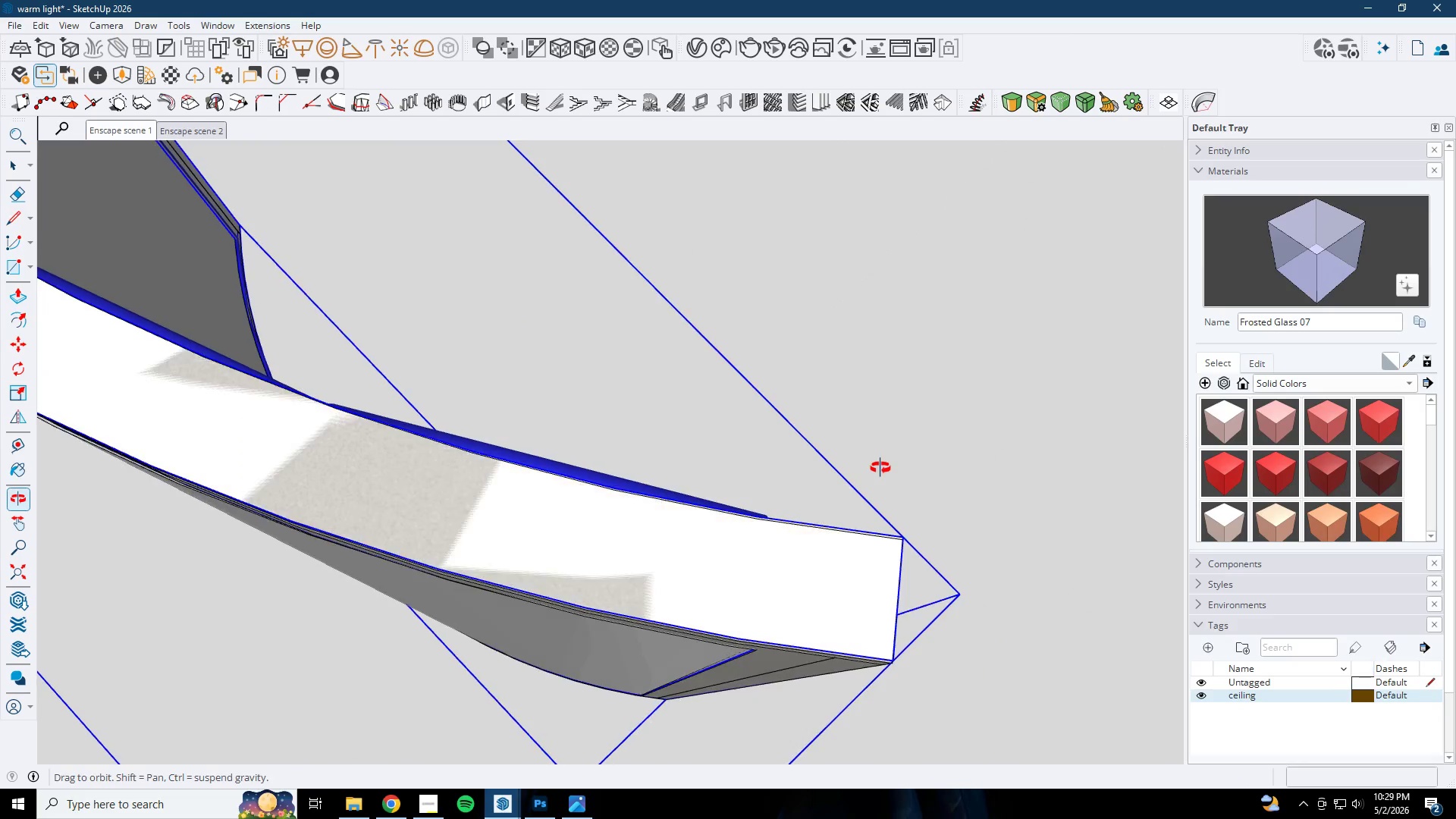 
key(Control+Z)
 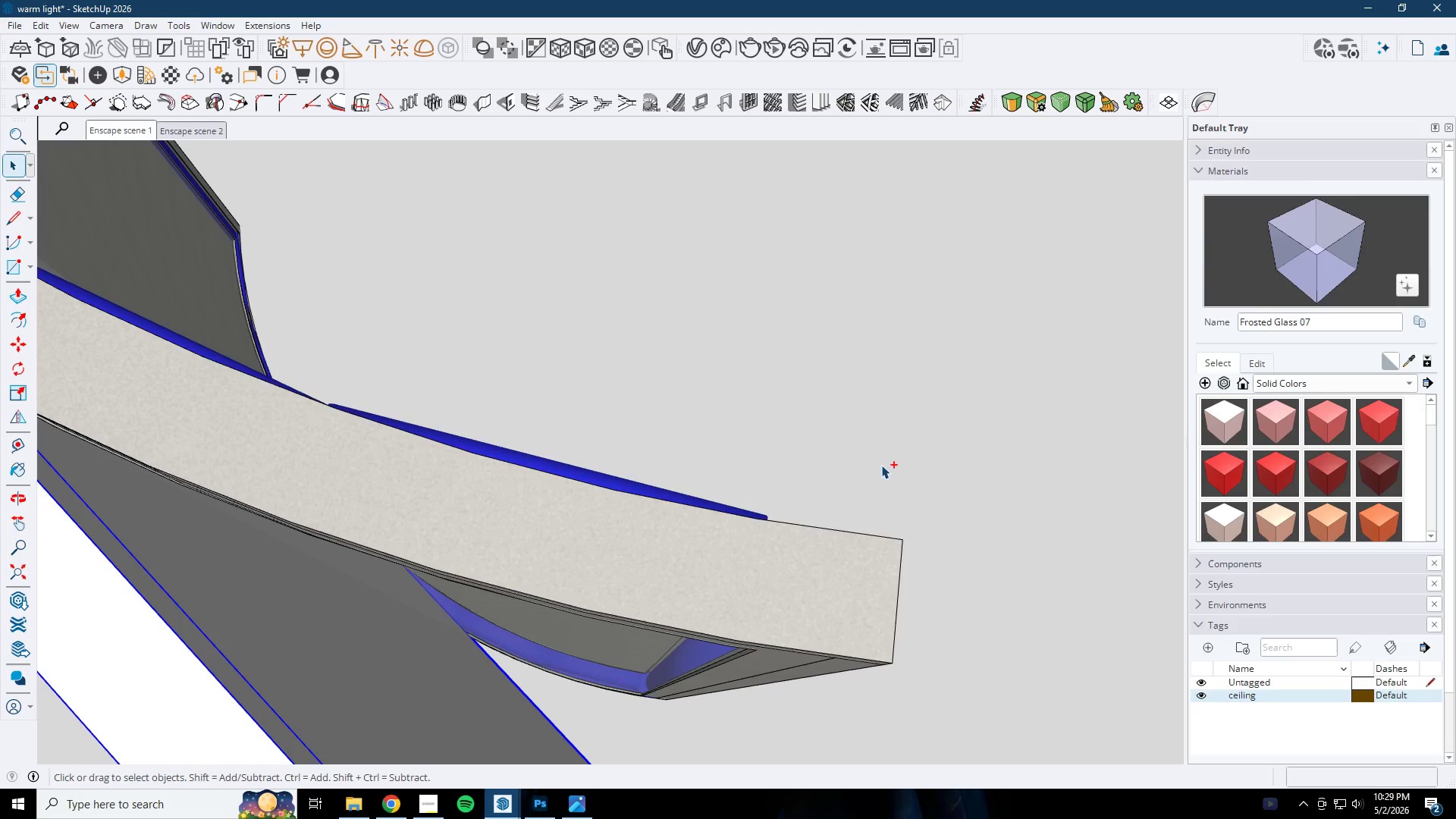 
scroll: coordinate [898, 458], scroll_direction: down, amount: 7.0
 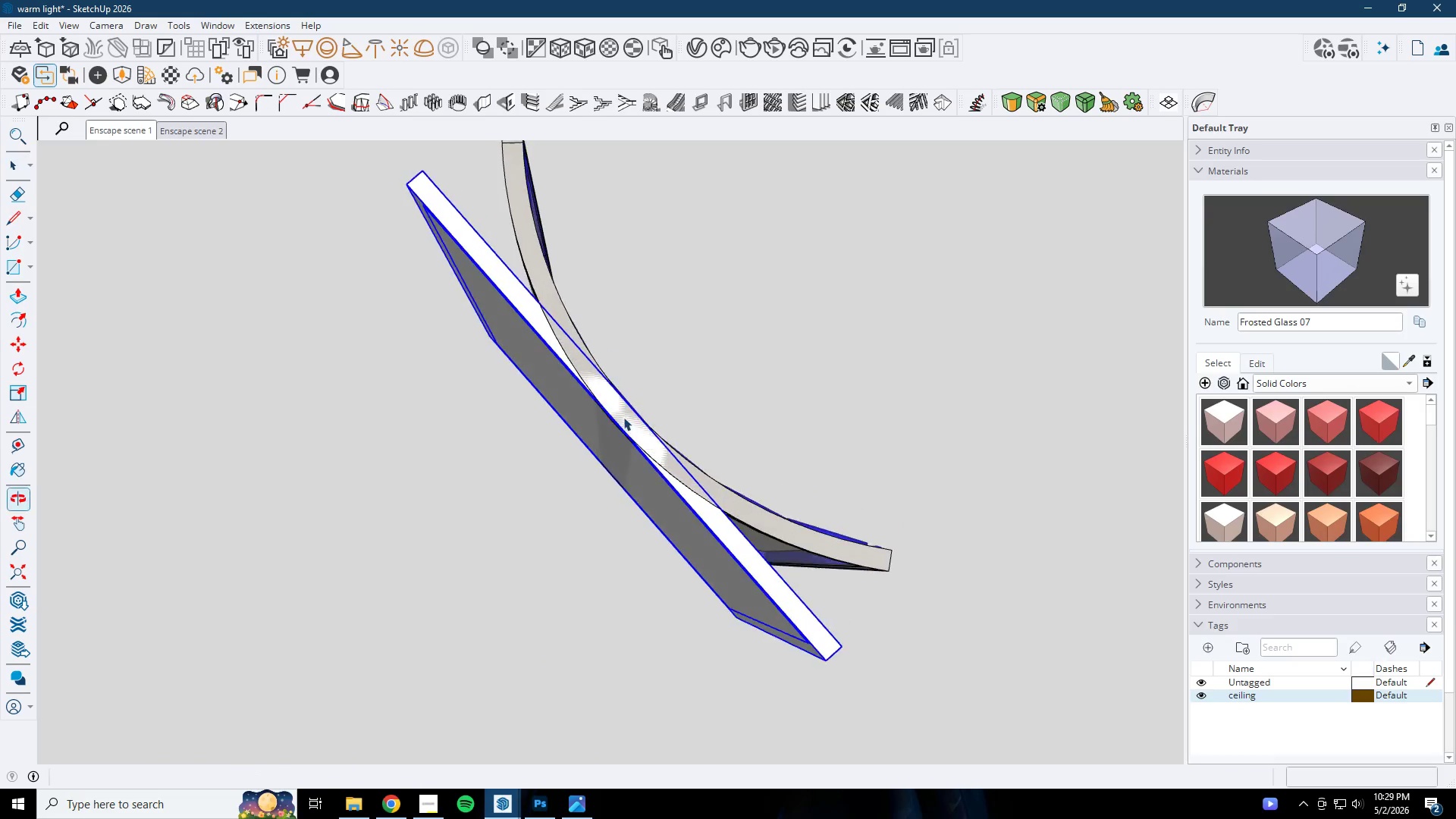 
scroll: coordinate [610, 430], scroll_direction: up, amount: 15.0
 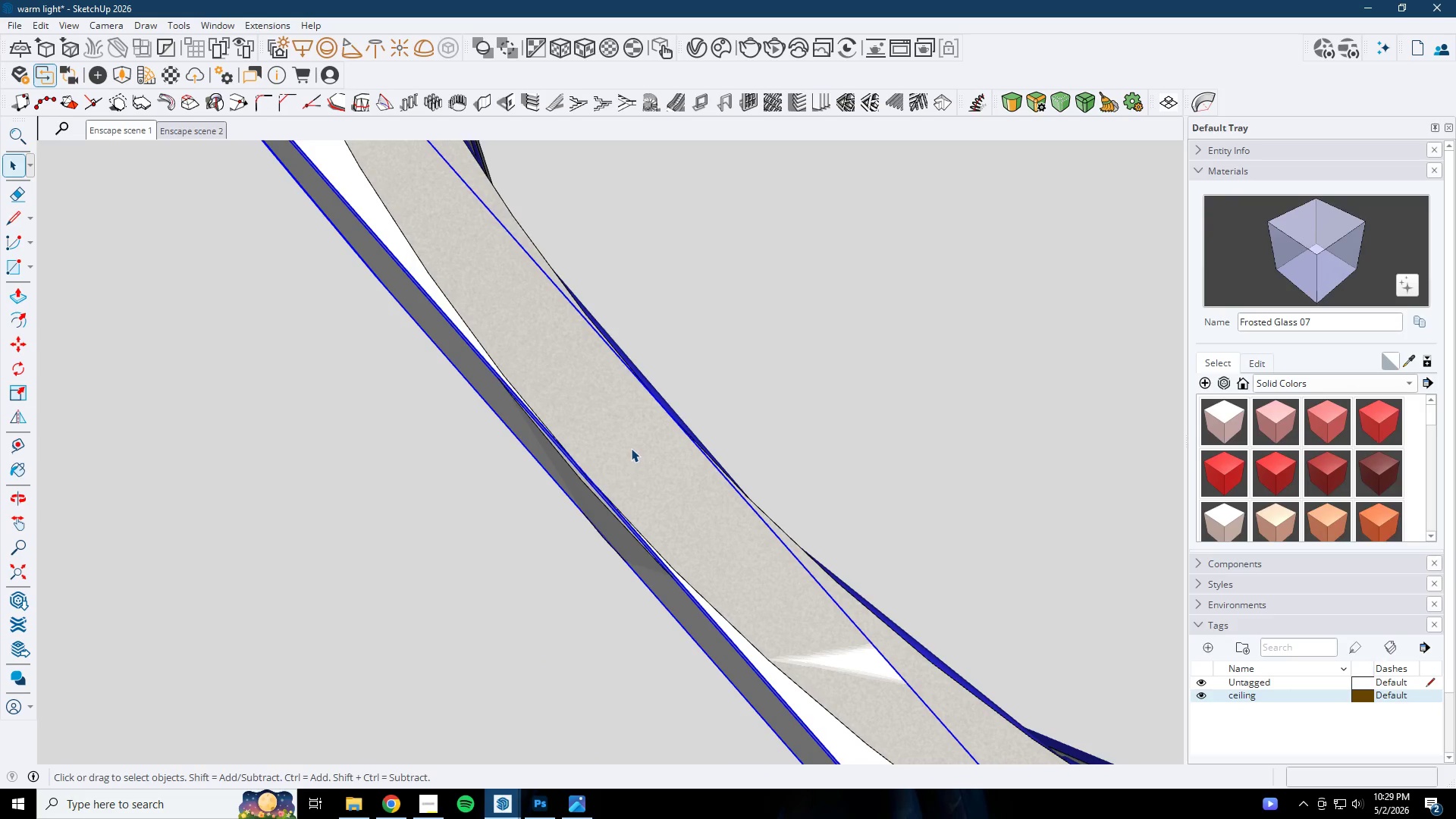 
scroll: coordinate [639, 410], scroll_direction: down, amount: 12.0
 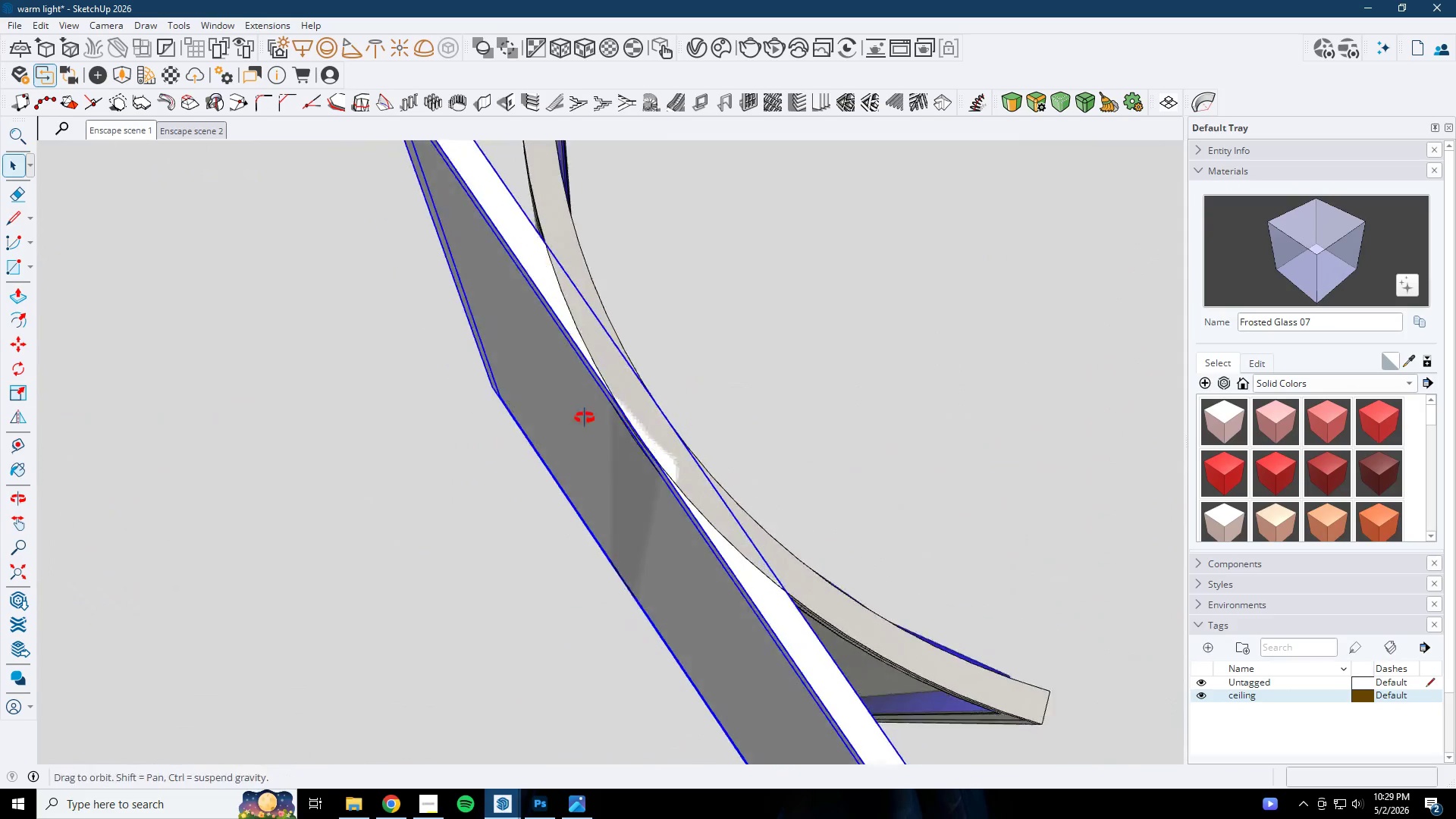 
key(S)
 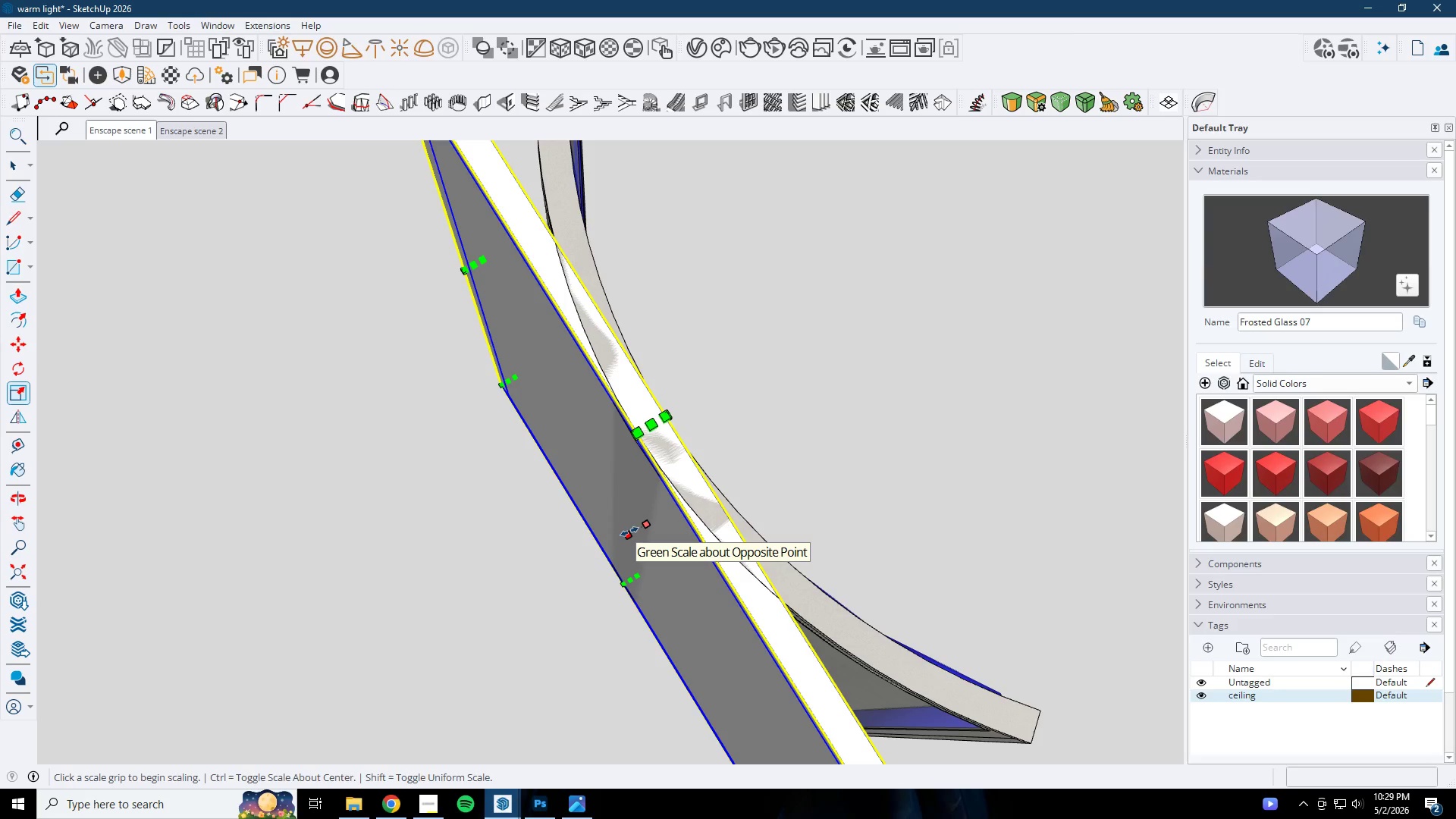 
key(Space)
 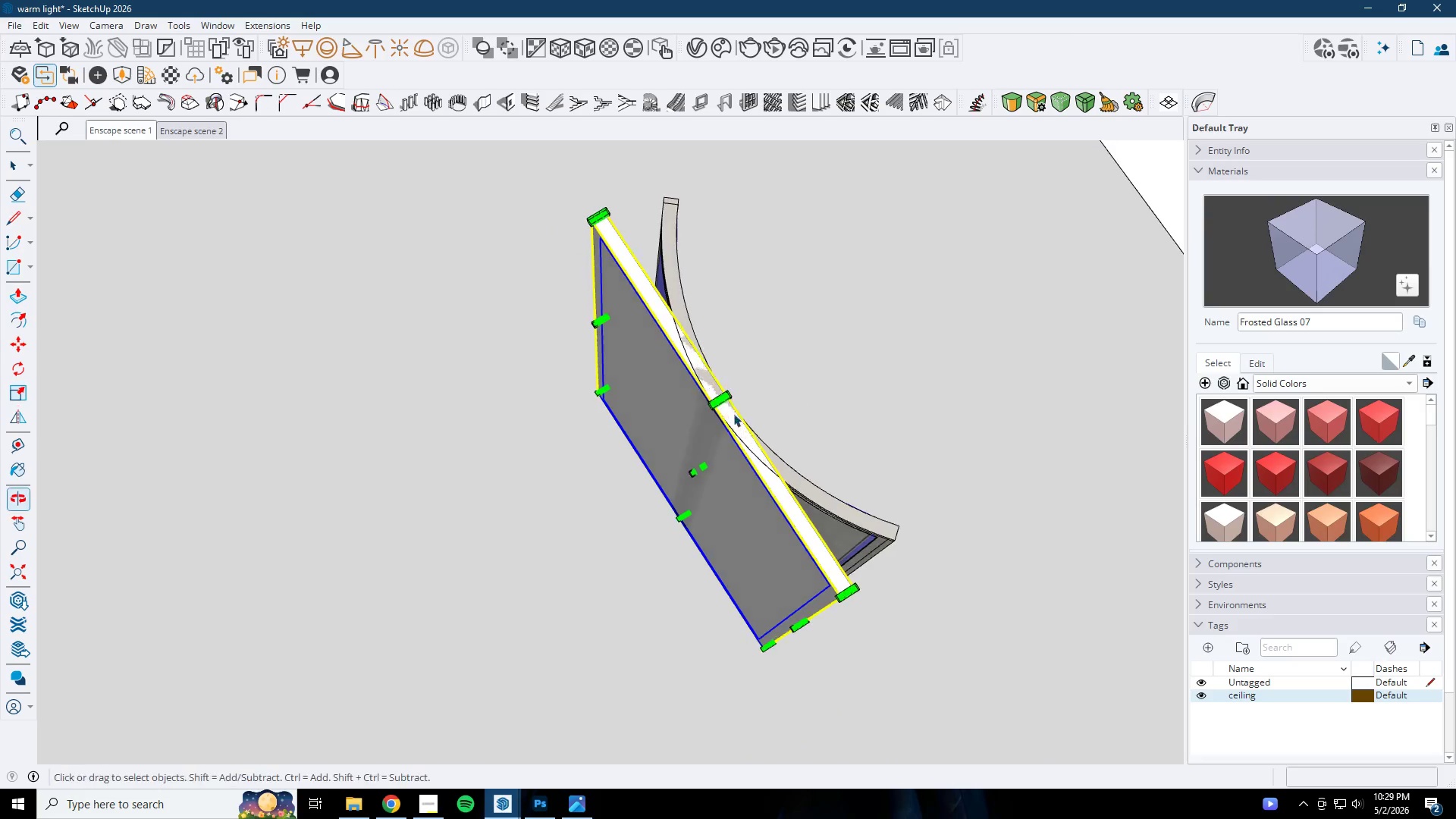 
key(Escape)
 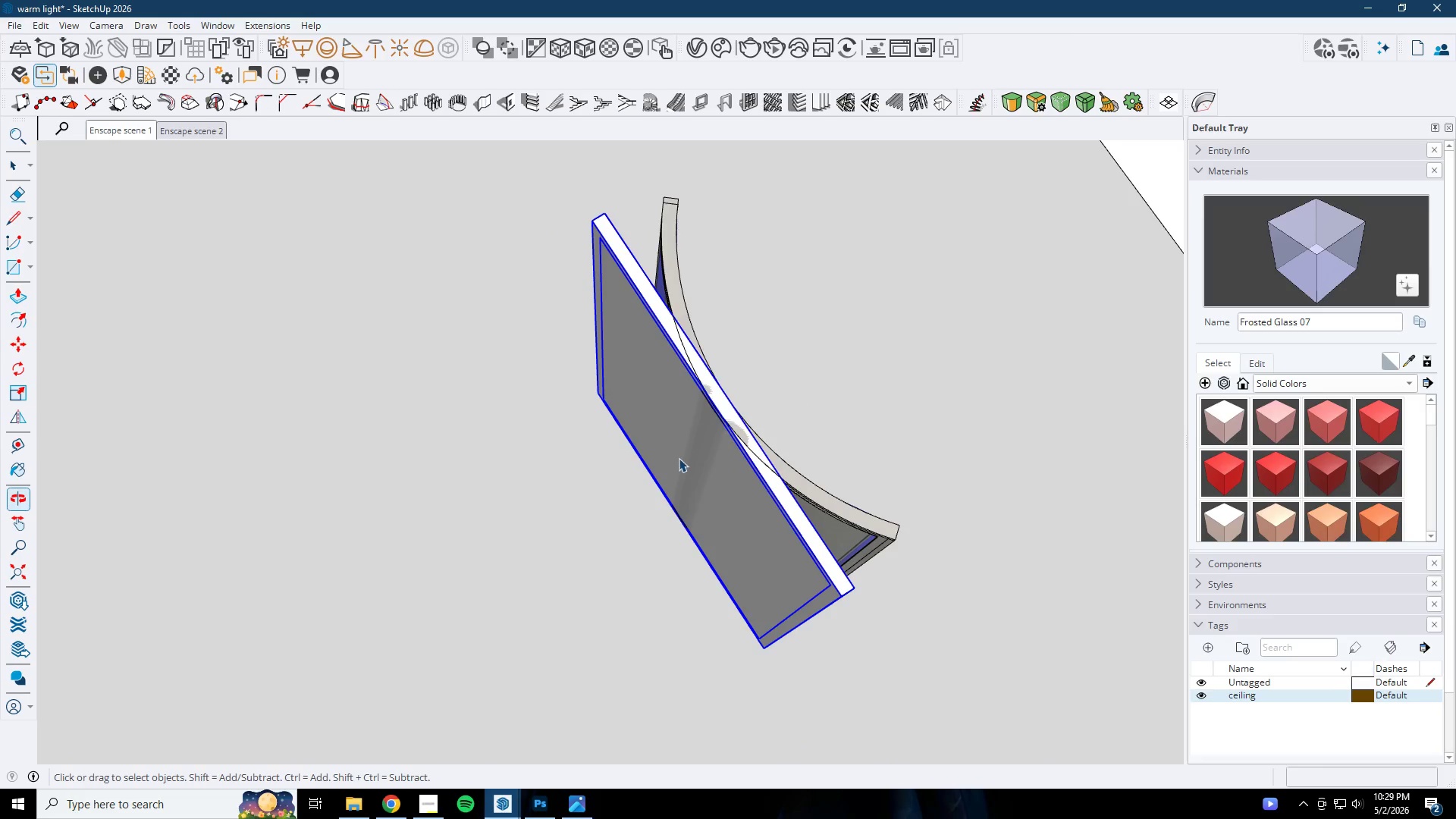 
left_click([679, 458])
 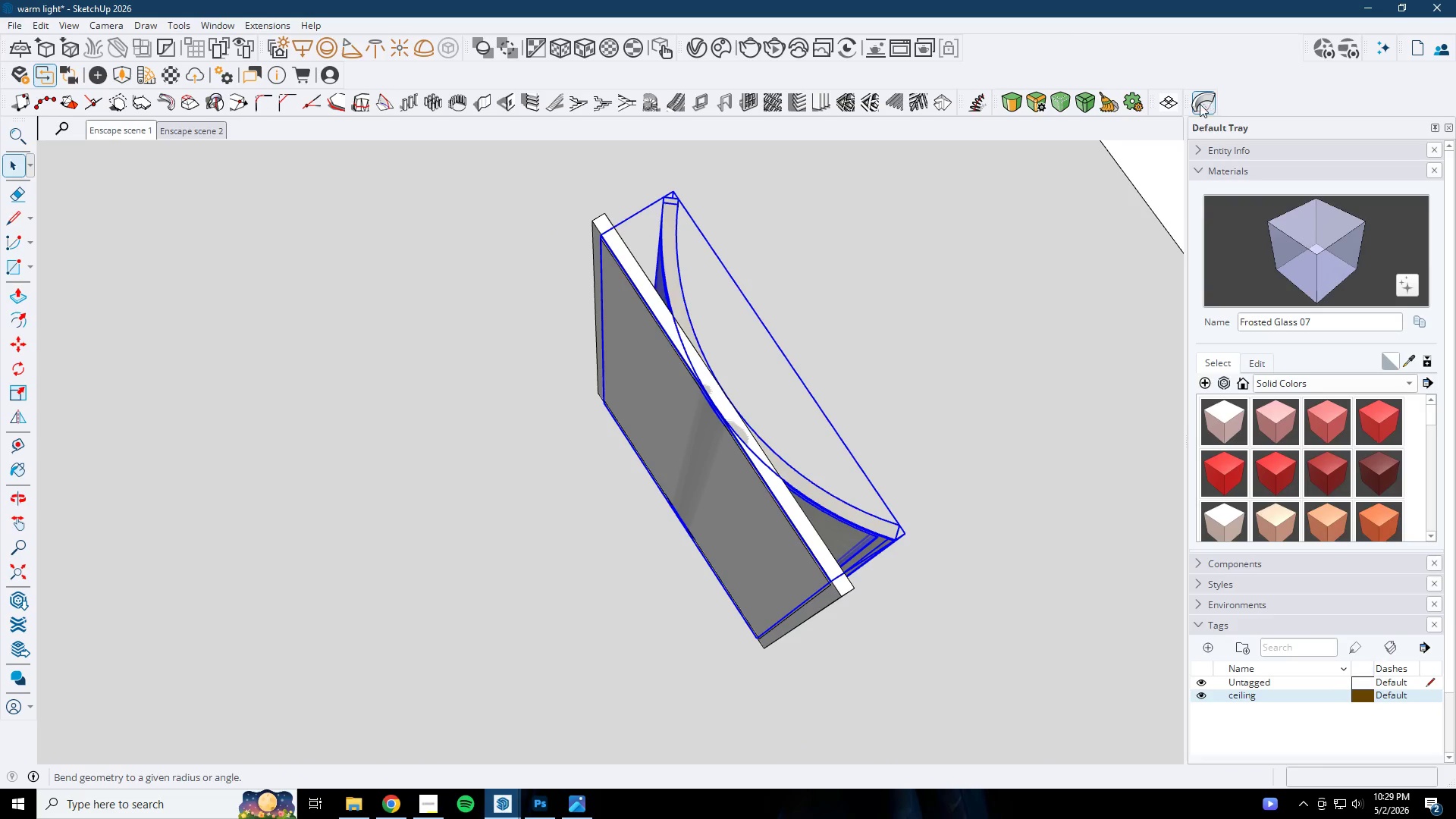 
scroll: coordinate [726, 420], scroll_direction: down, amount: 5.0
 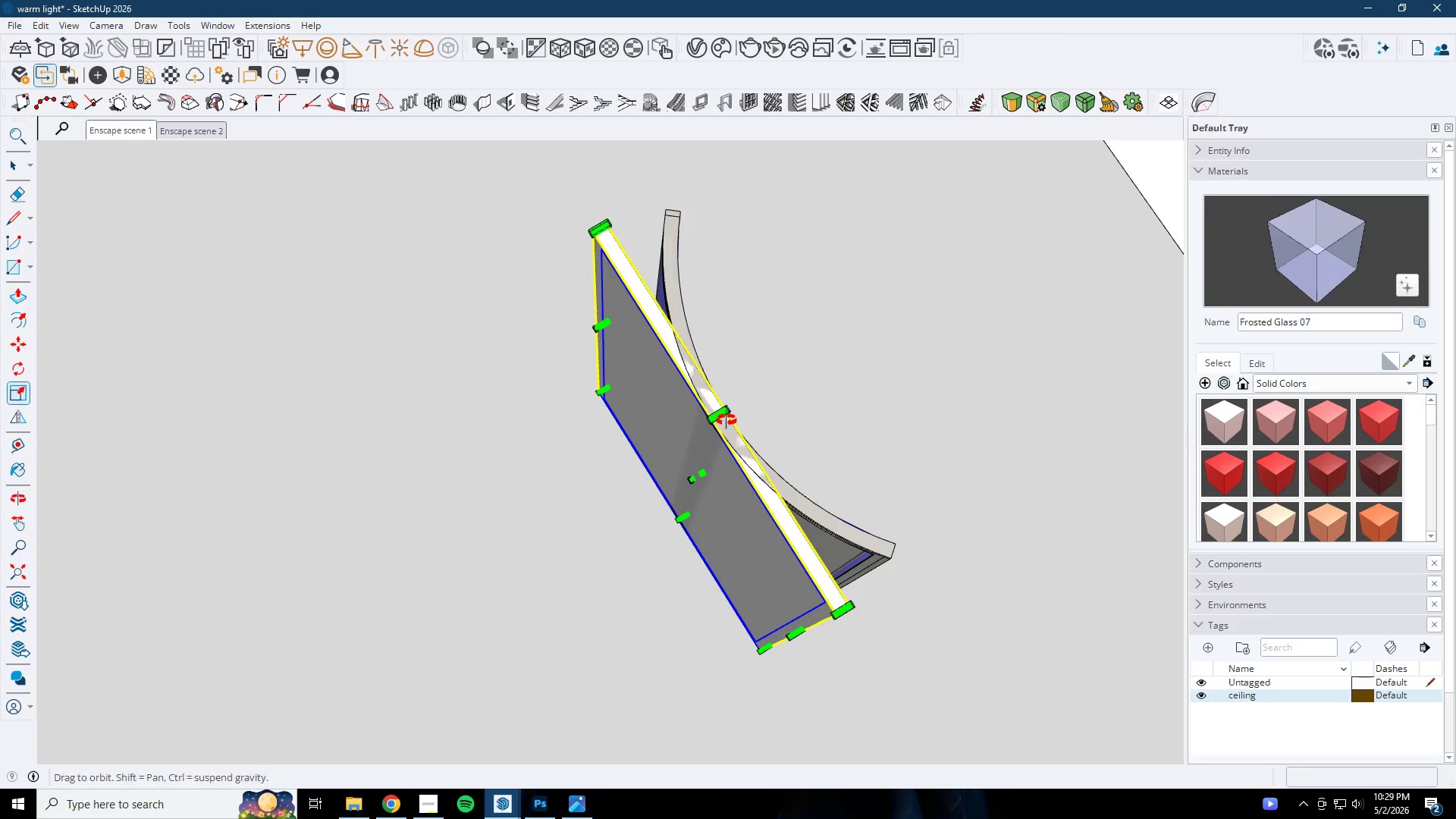 
left_click([619, 246])
 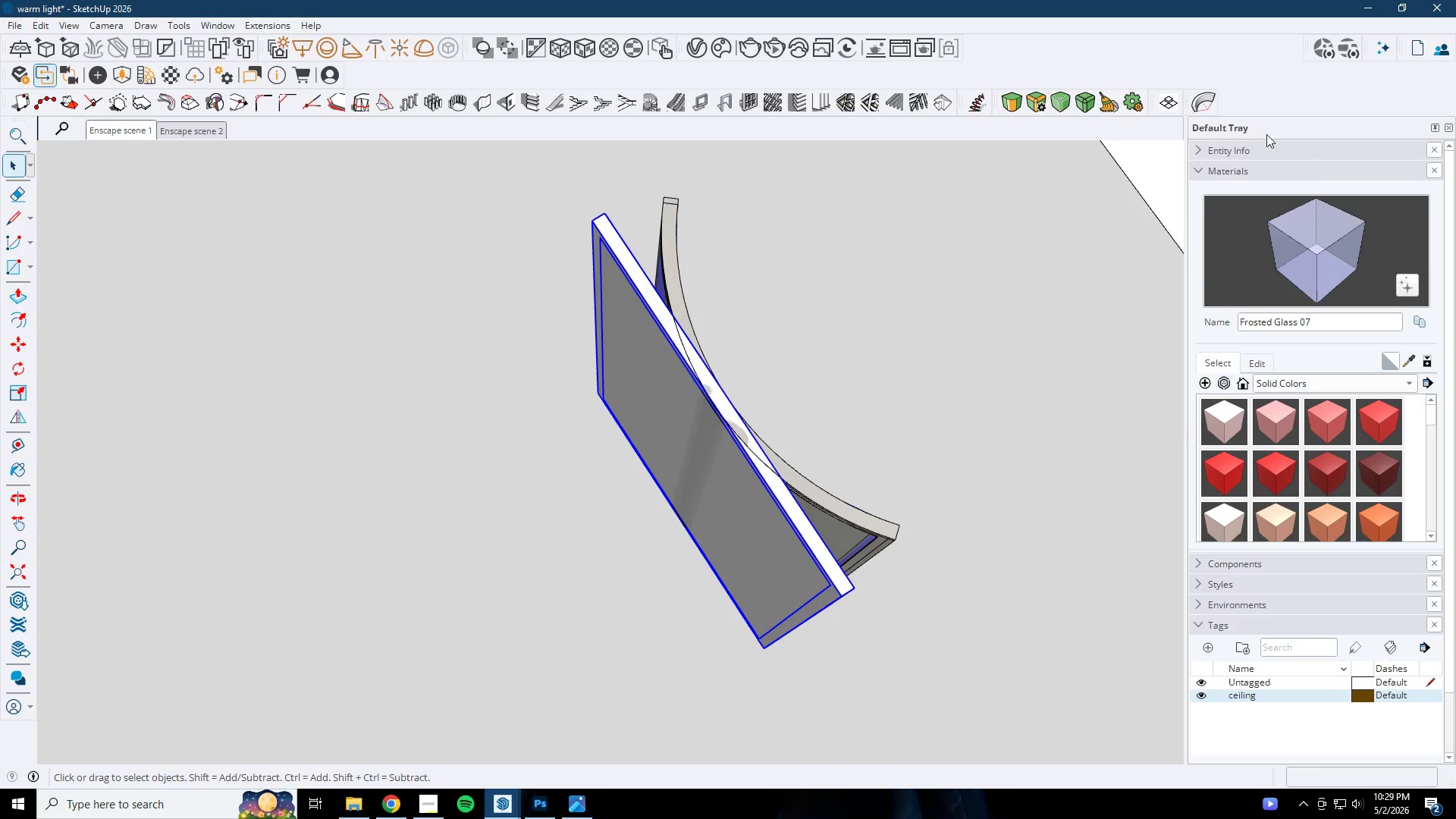 
left_click([1210, 105])
 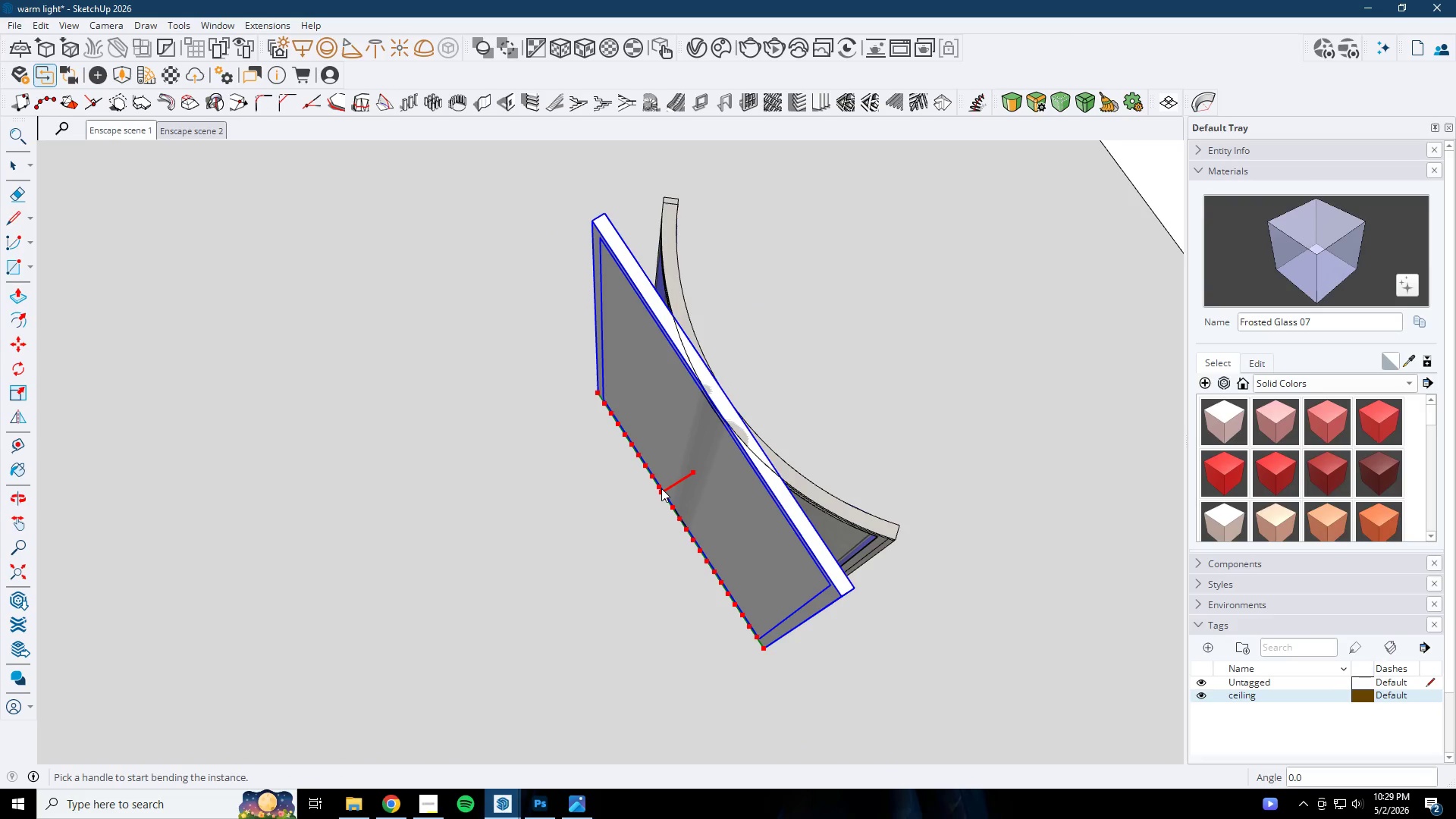 
left_click_drag(start_coordinate=[661, 491], to_coordinate=[665, 504])
 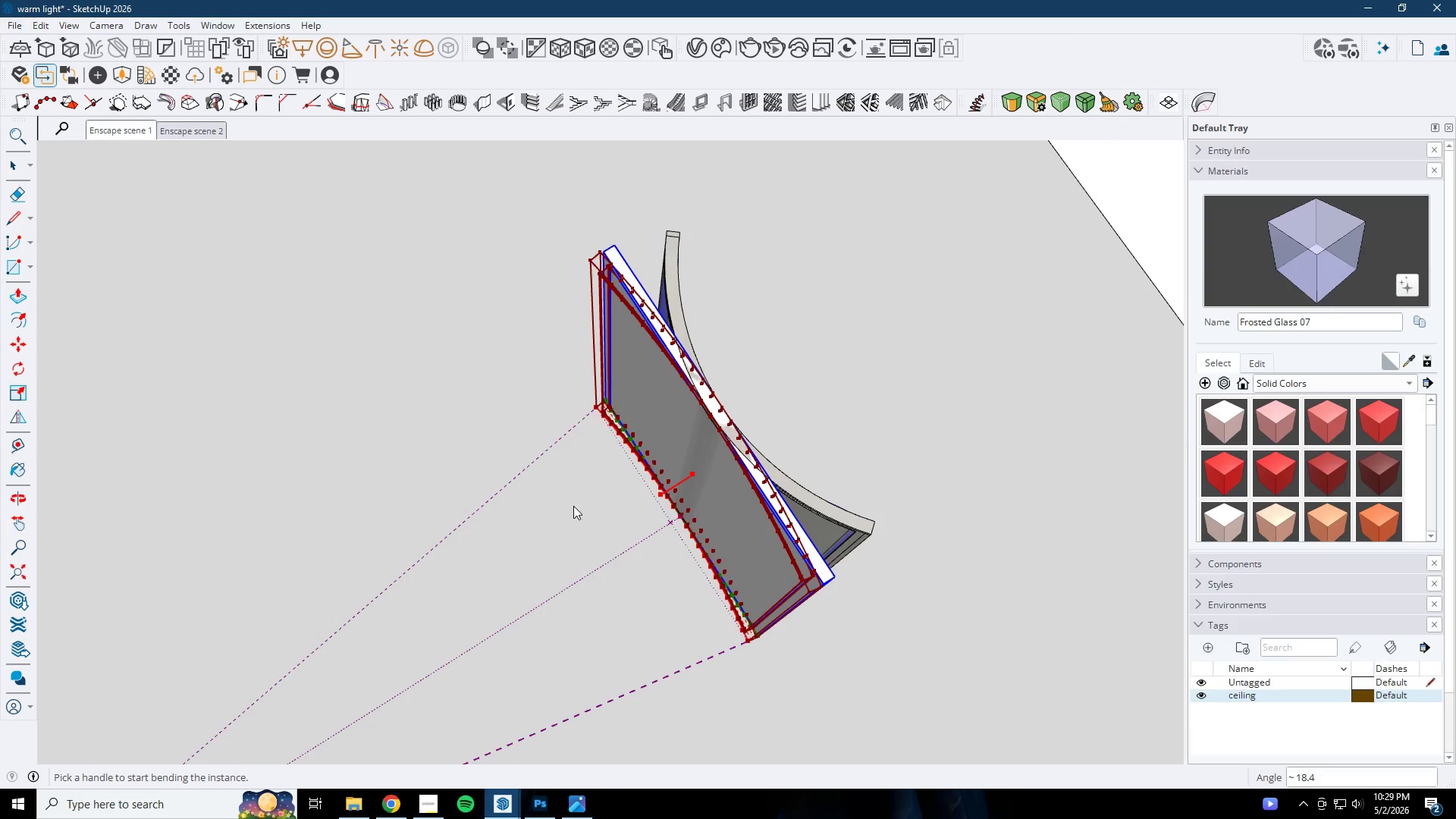 
scroll: coordinate [691, 493], scroll_direction: down, amount: 1.0
 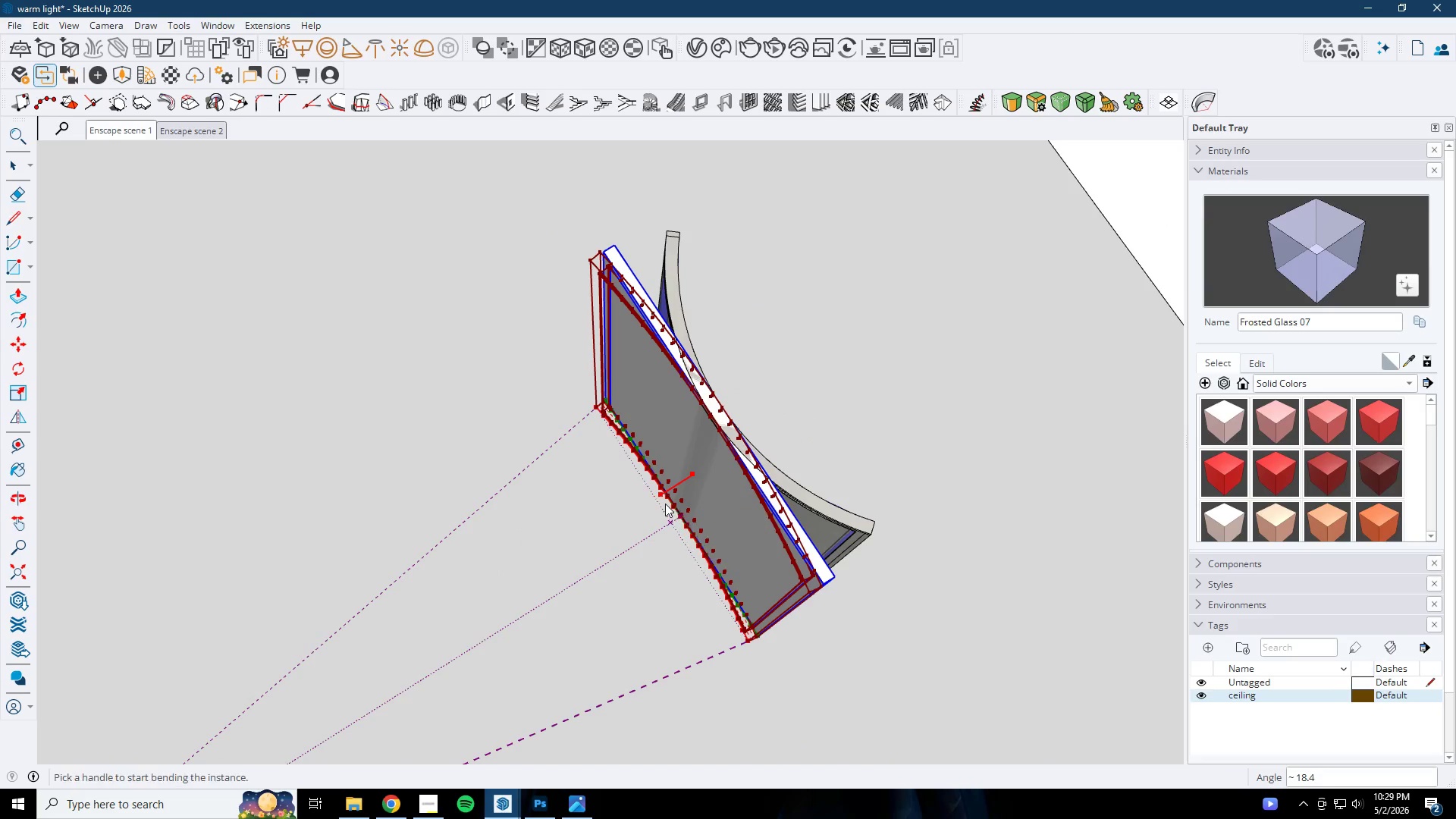 
key(Escape)
 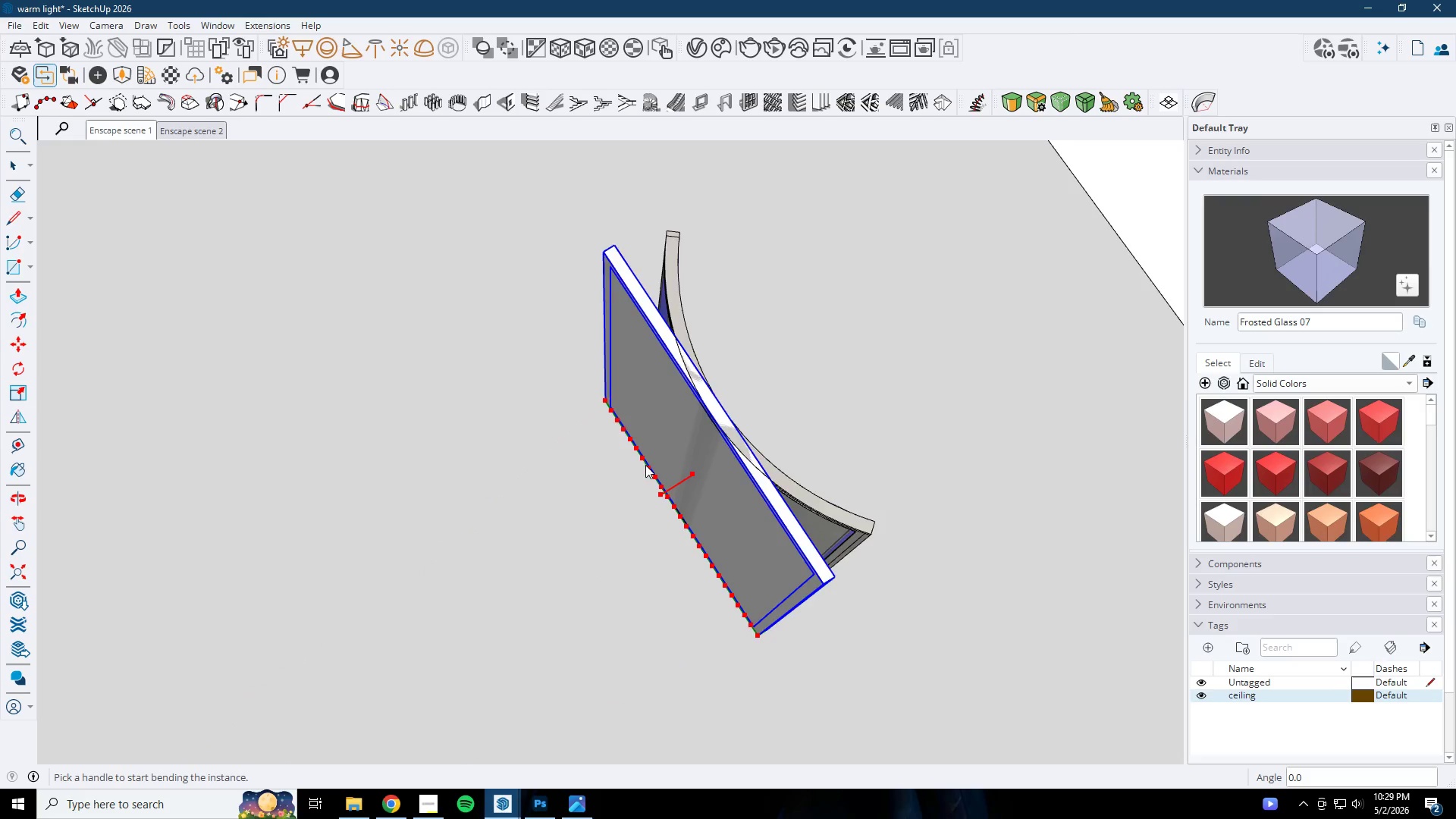 
scroll: coordinate [664, 502], scroll_direction: down, amount: 4.0
 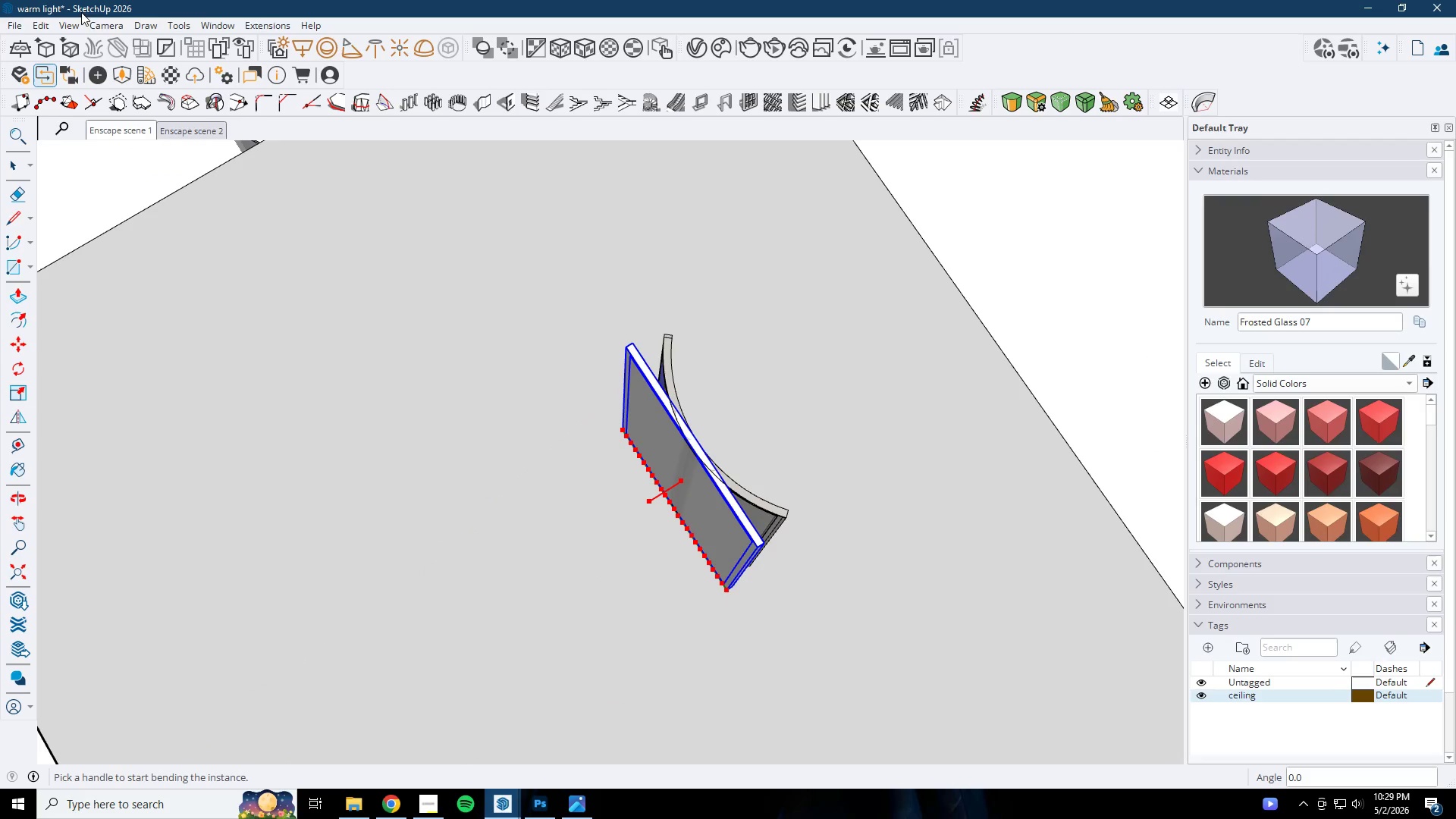 
left_click([107, 24])
 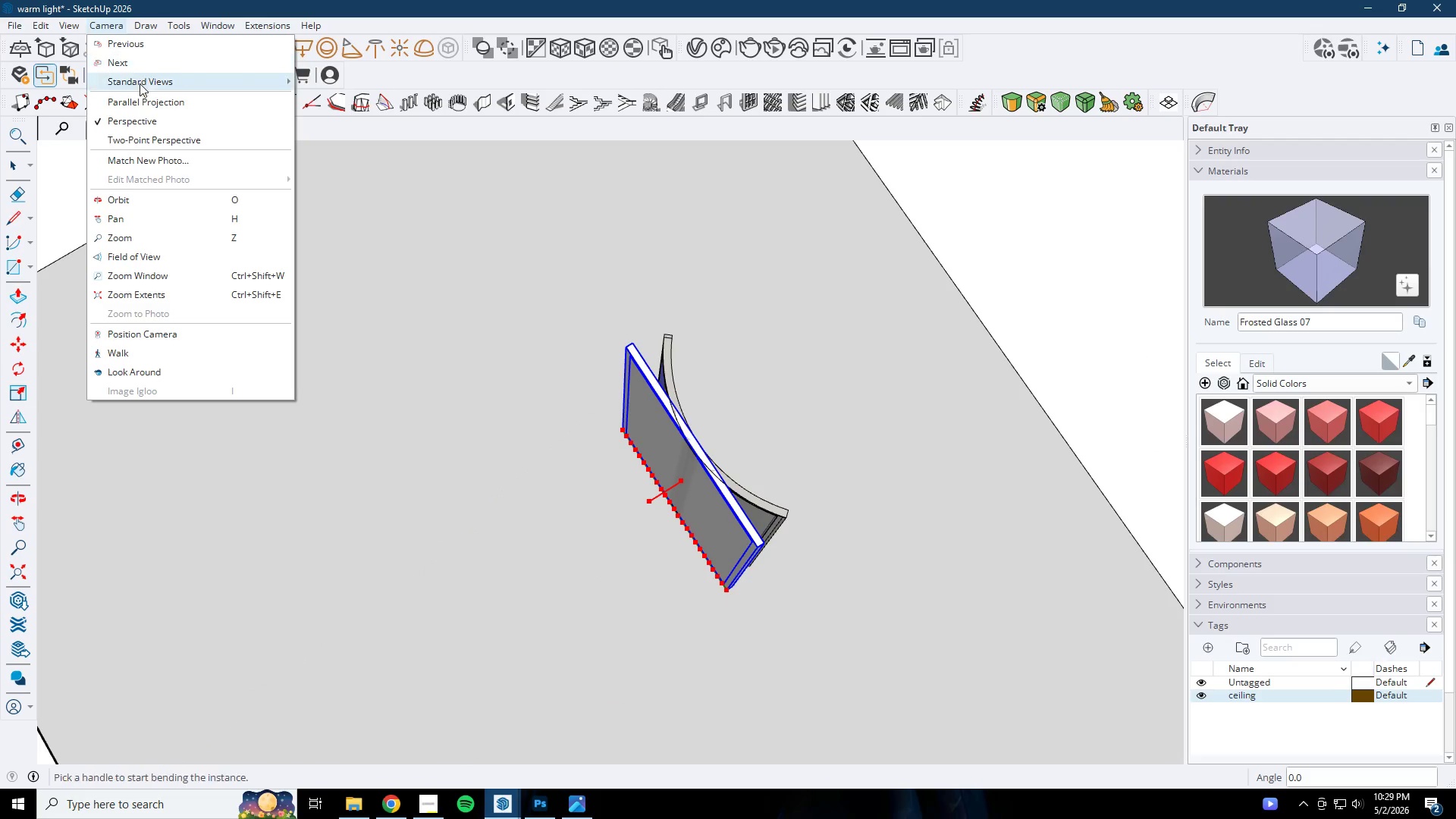 
left_click([140, 95])
 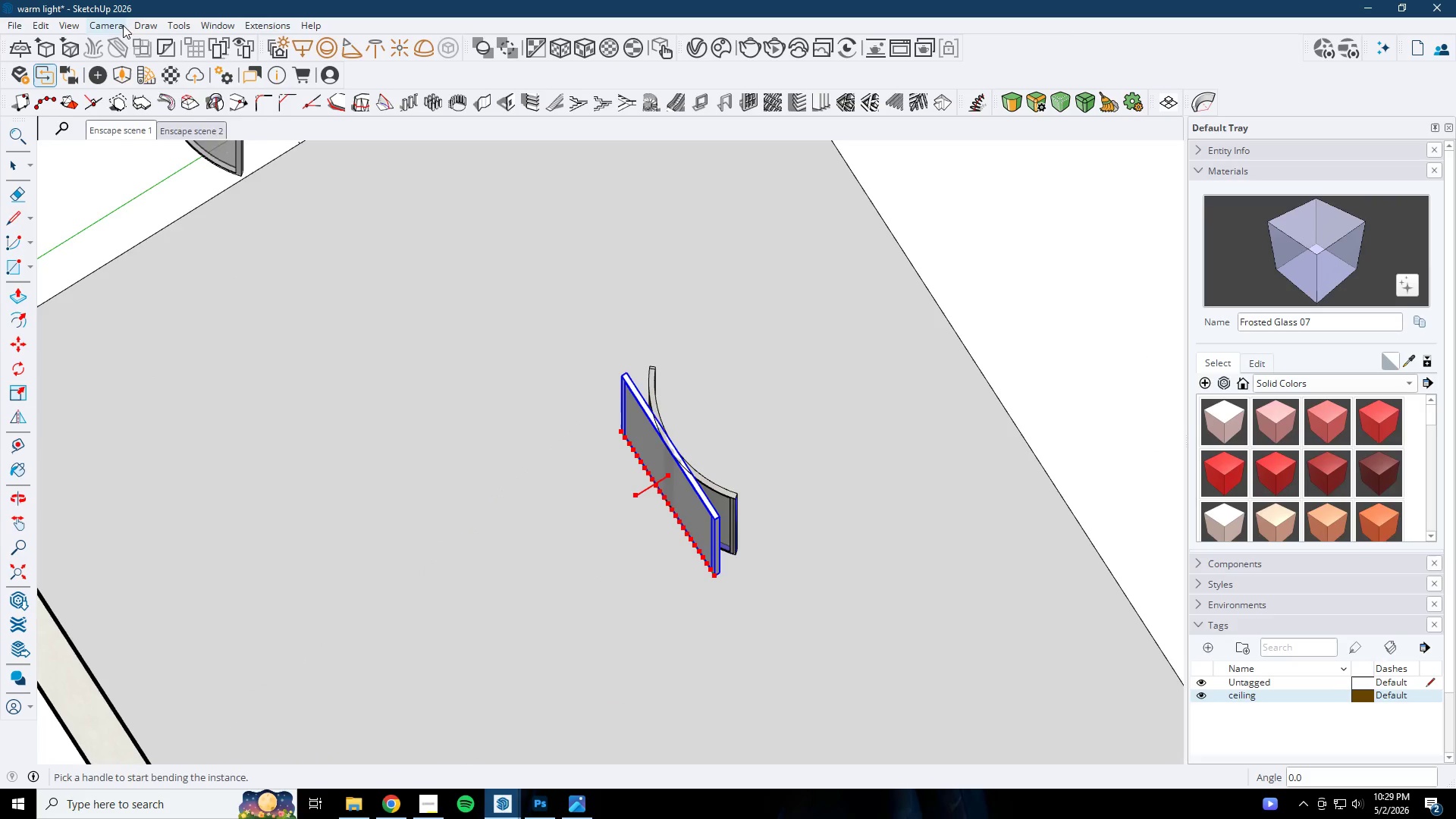 
left_click([116, 24])
 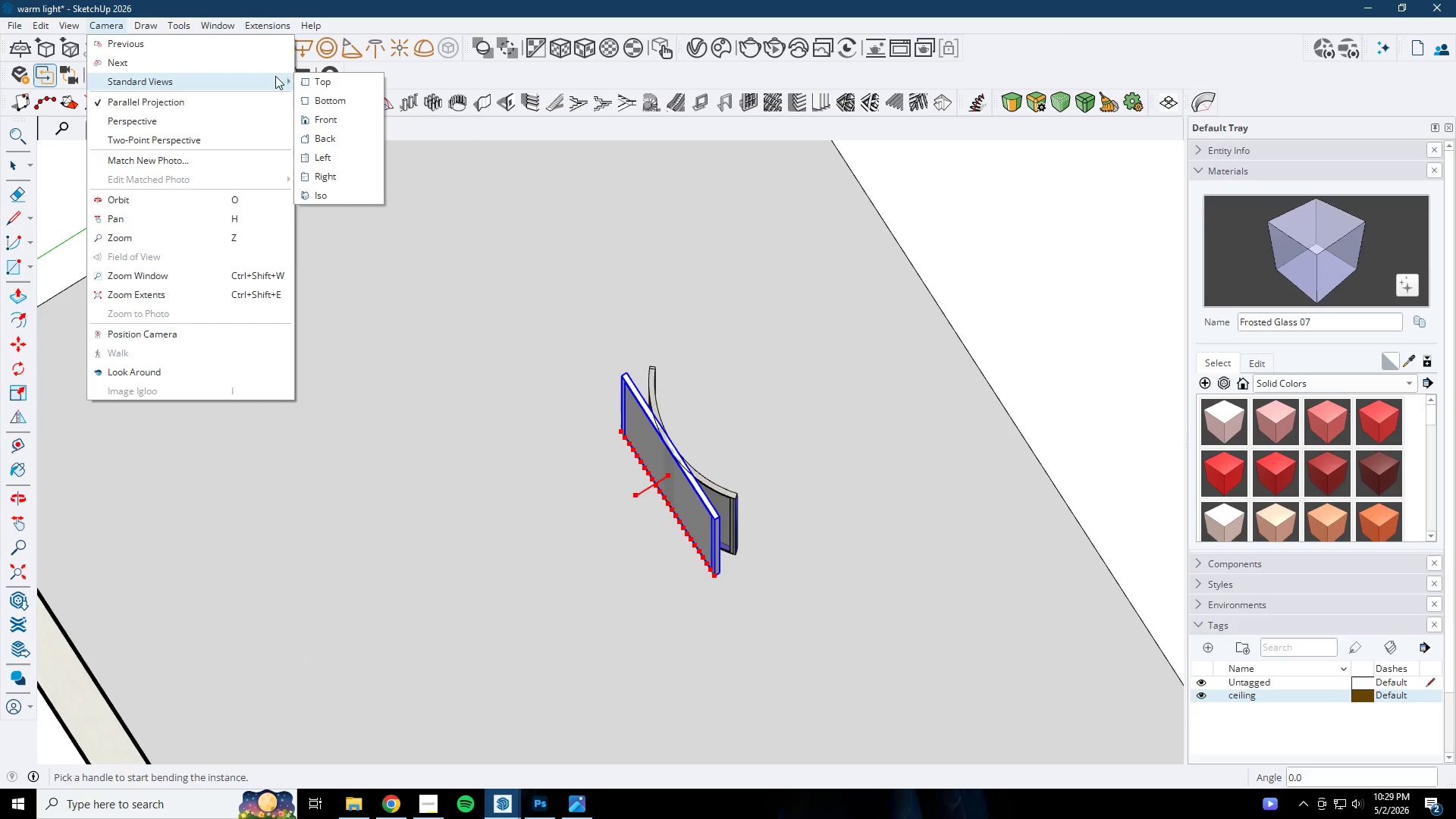 
left_click([315, 77])
 